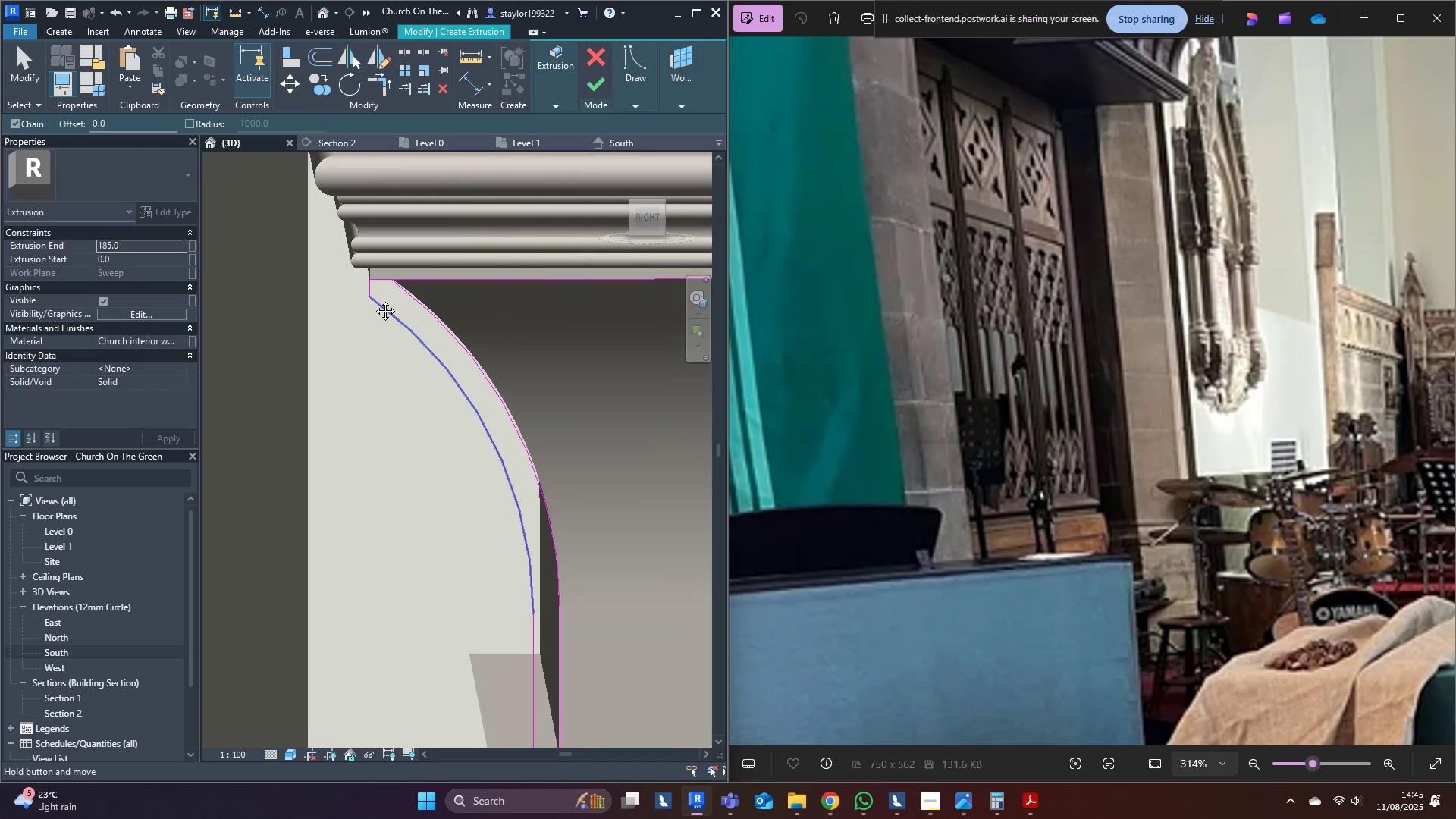 
key(R)
 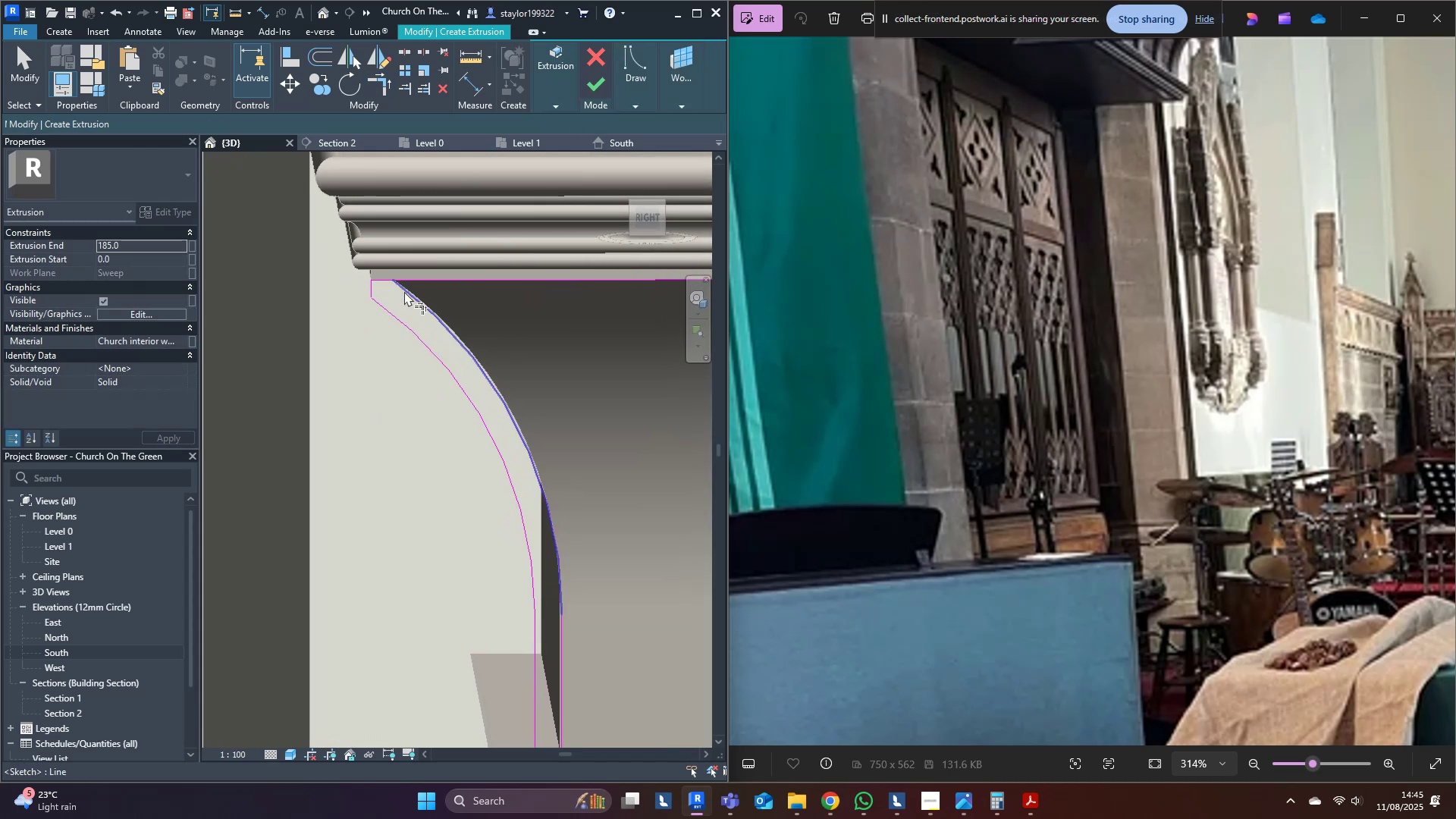 
left_click([404, 291])
 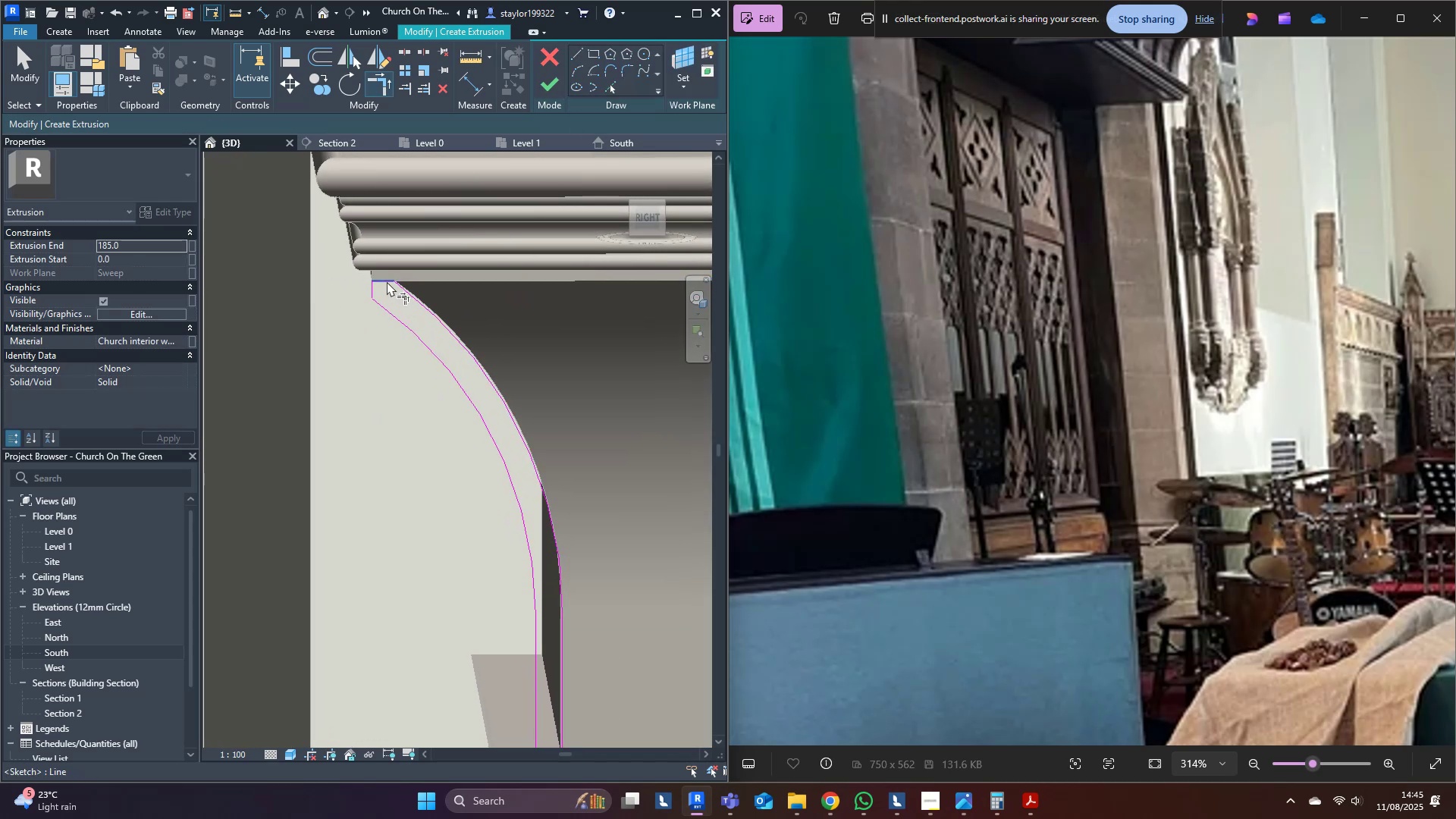 
double_click([419, 311])
 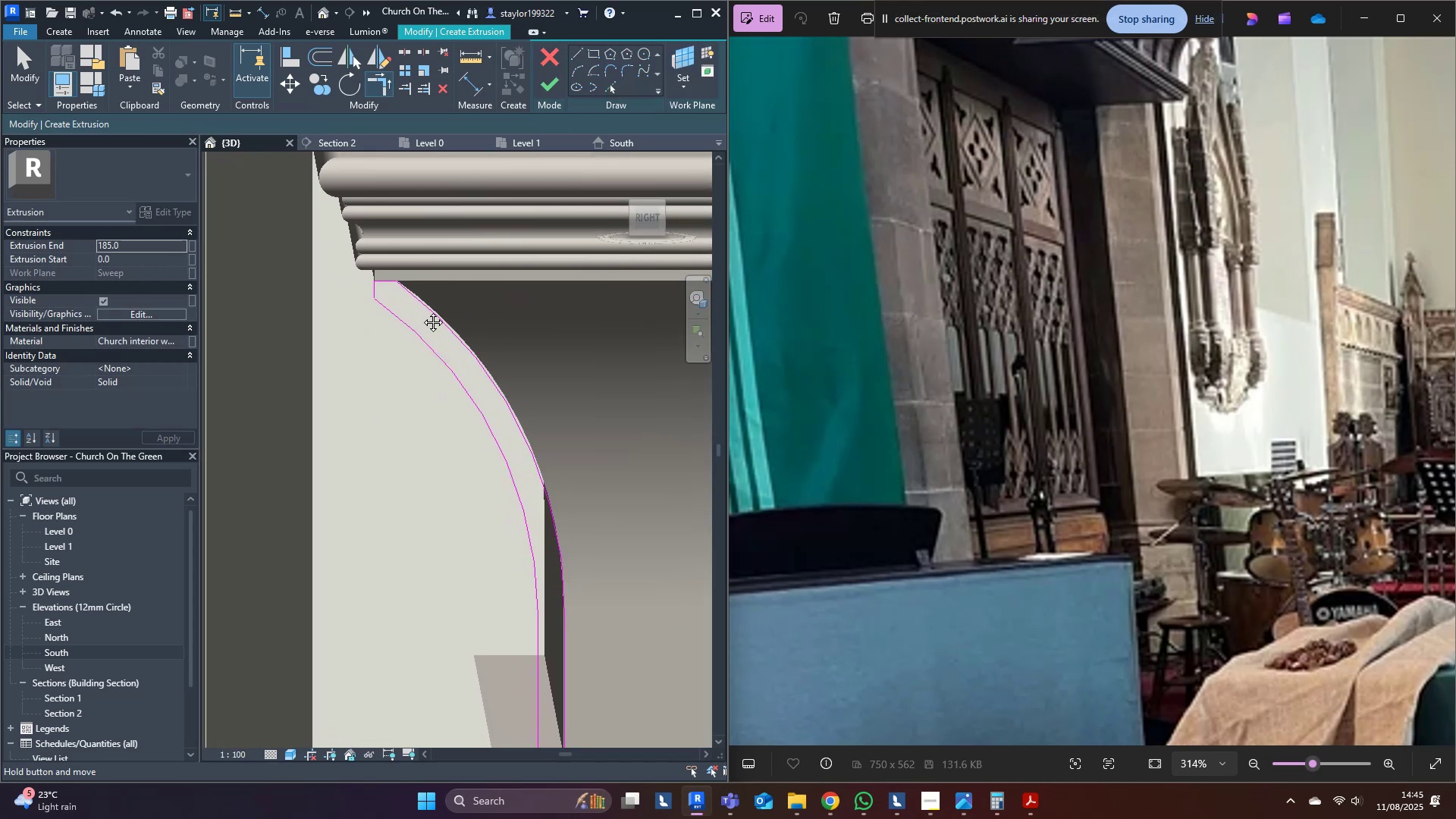 
type(md)
 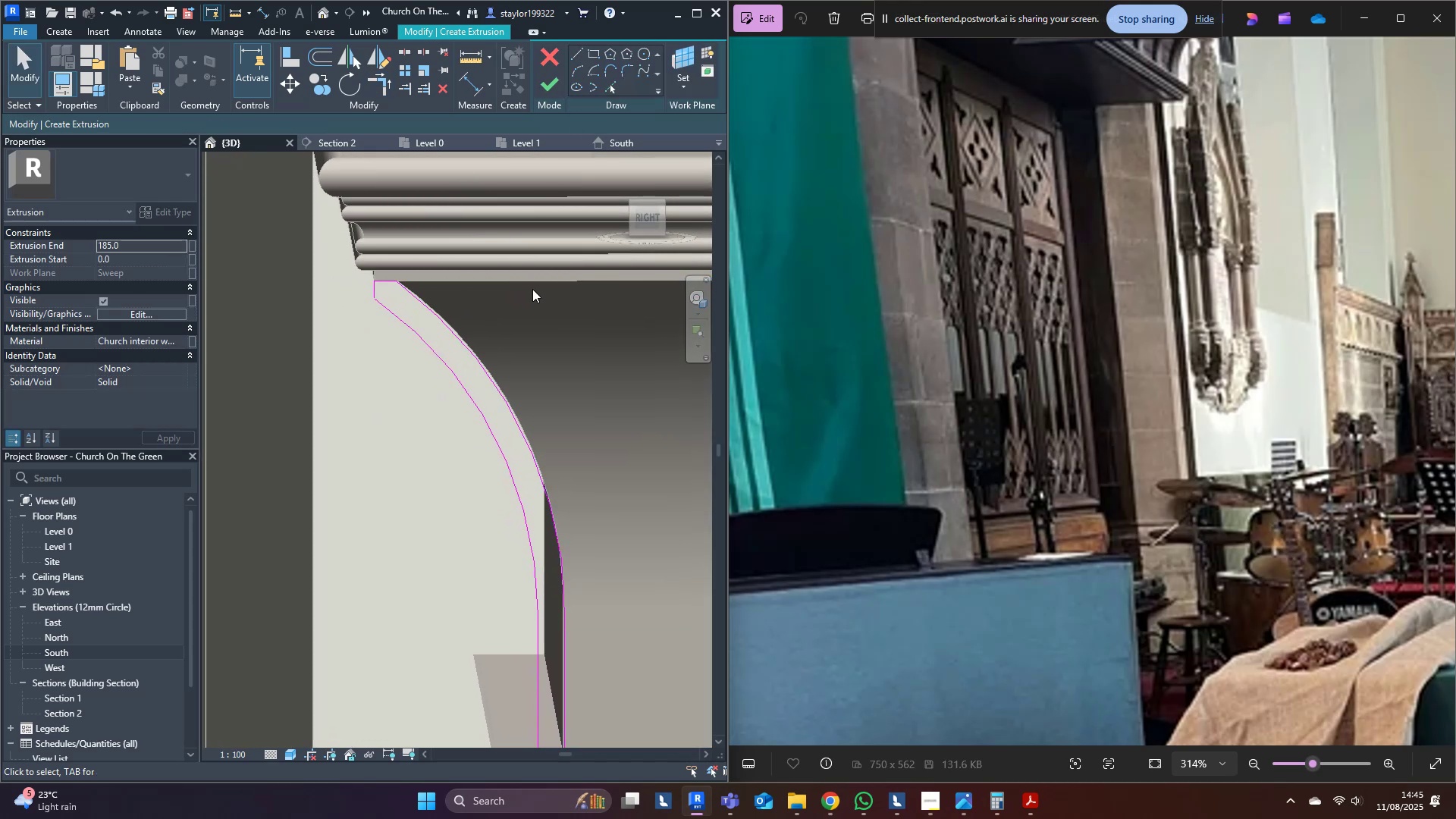 
left_click([532, 289])
 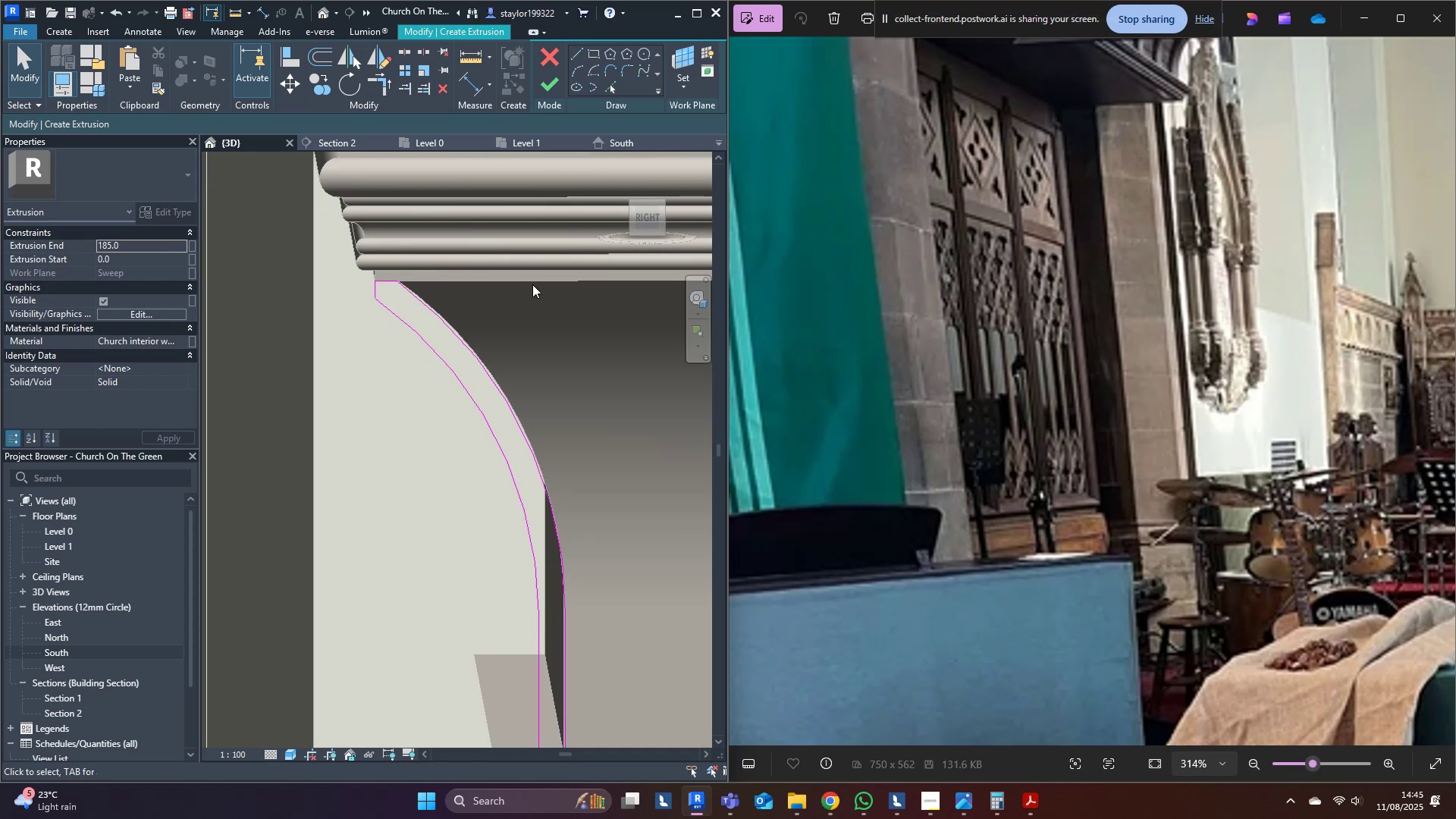 
scroll: coordinate [513, 292], scroll_direction: down, amount: 2.0
 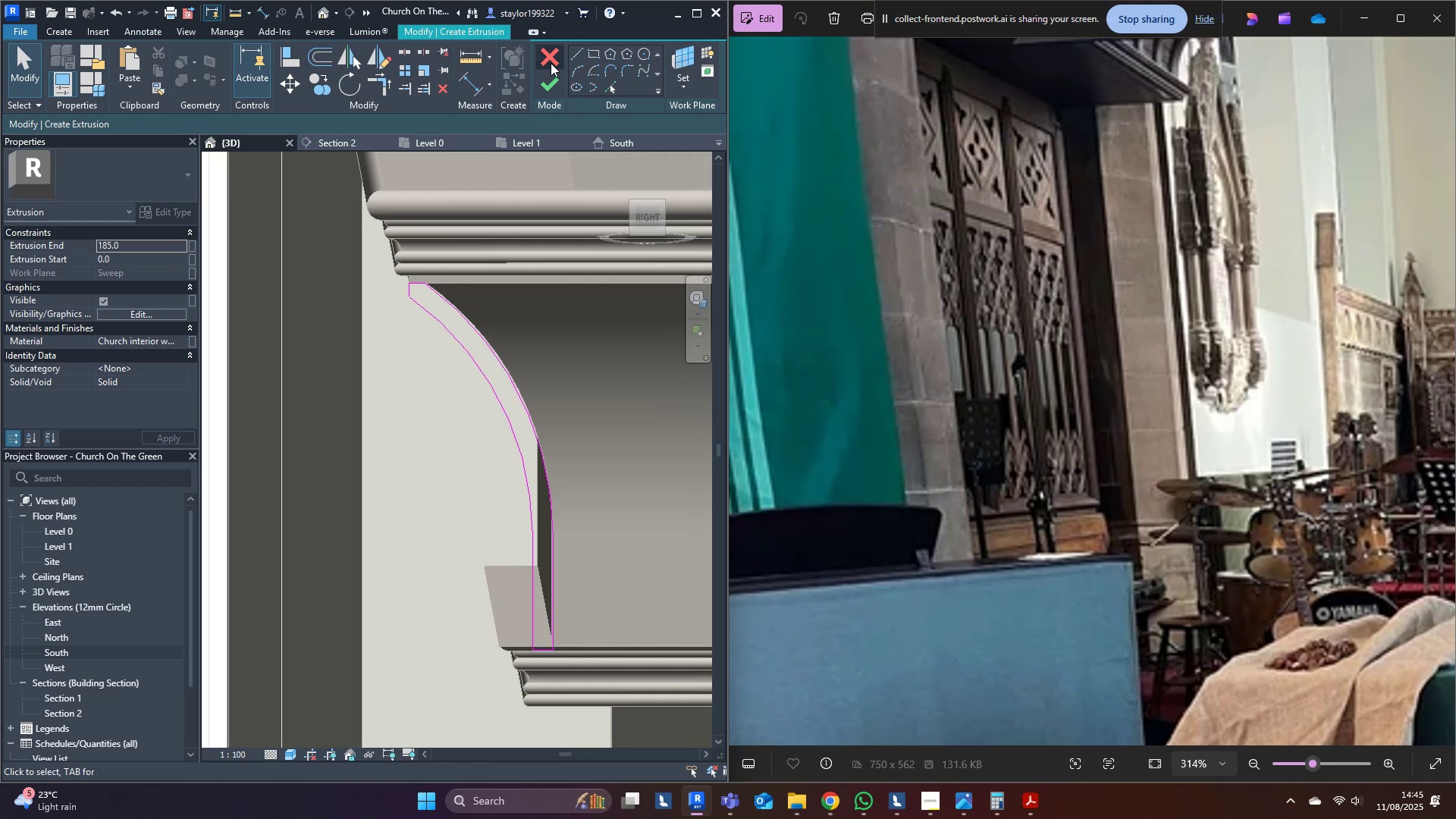 
left_click([555, 86])
 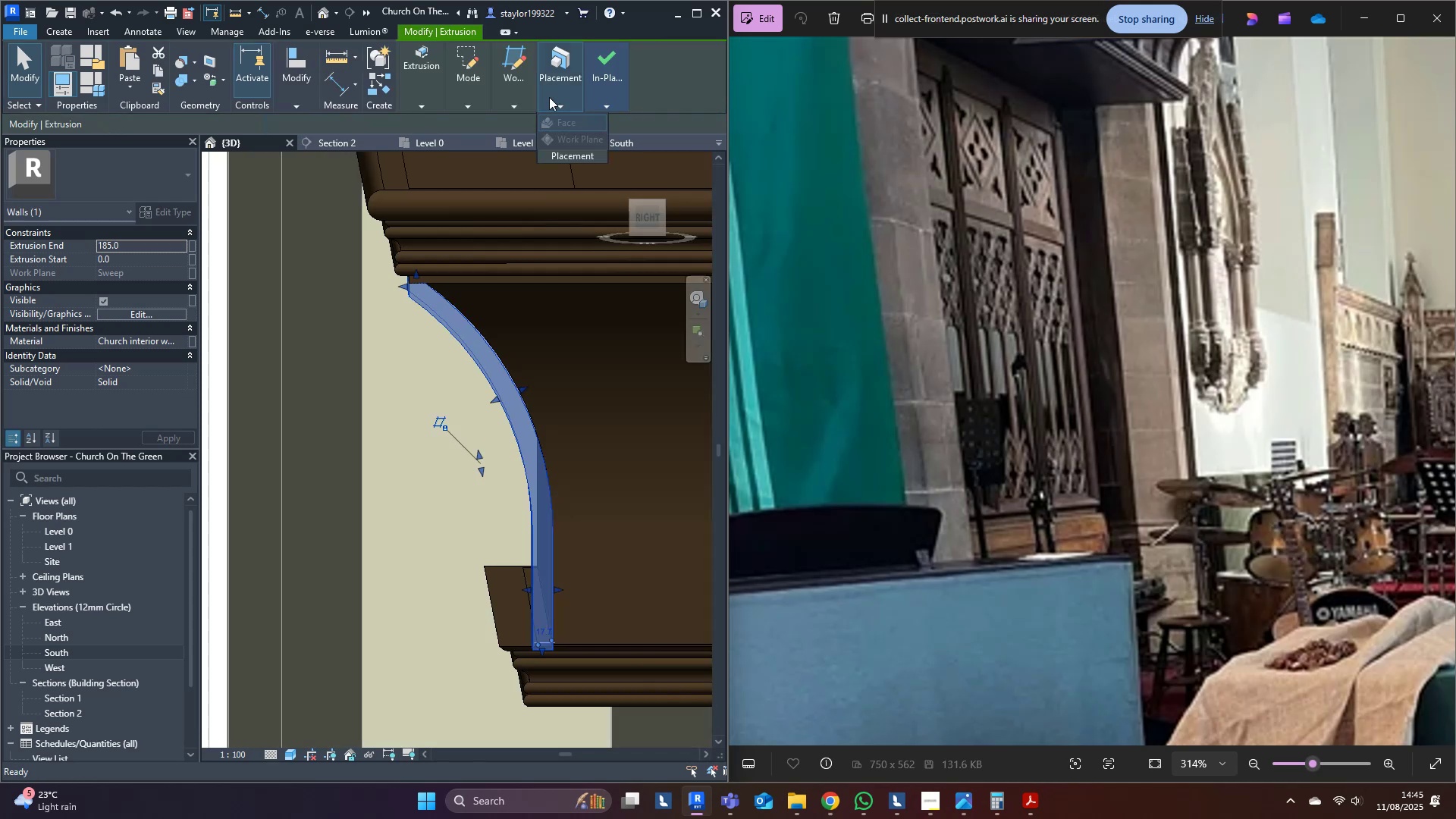 
scroll: coordinate [470, 403], scroll_direction: down, amount: 4.0
 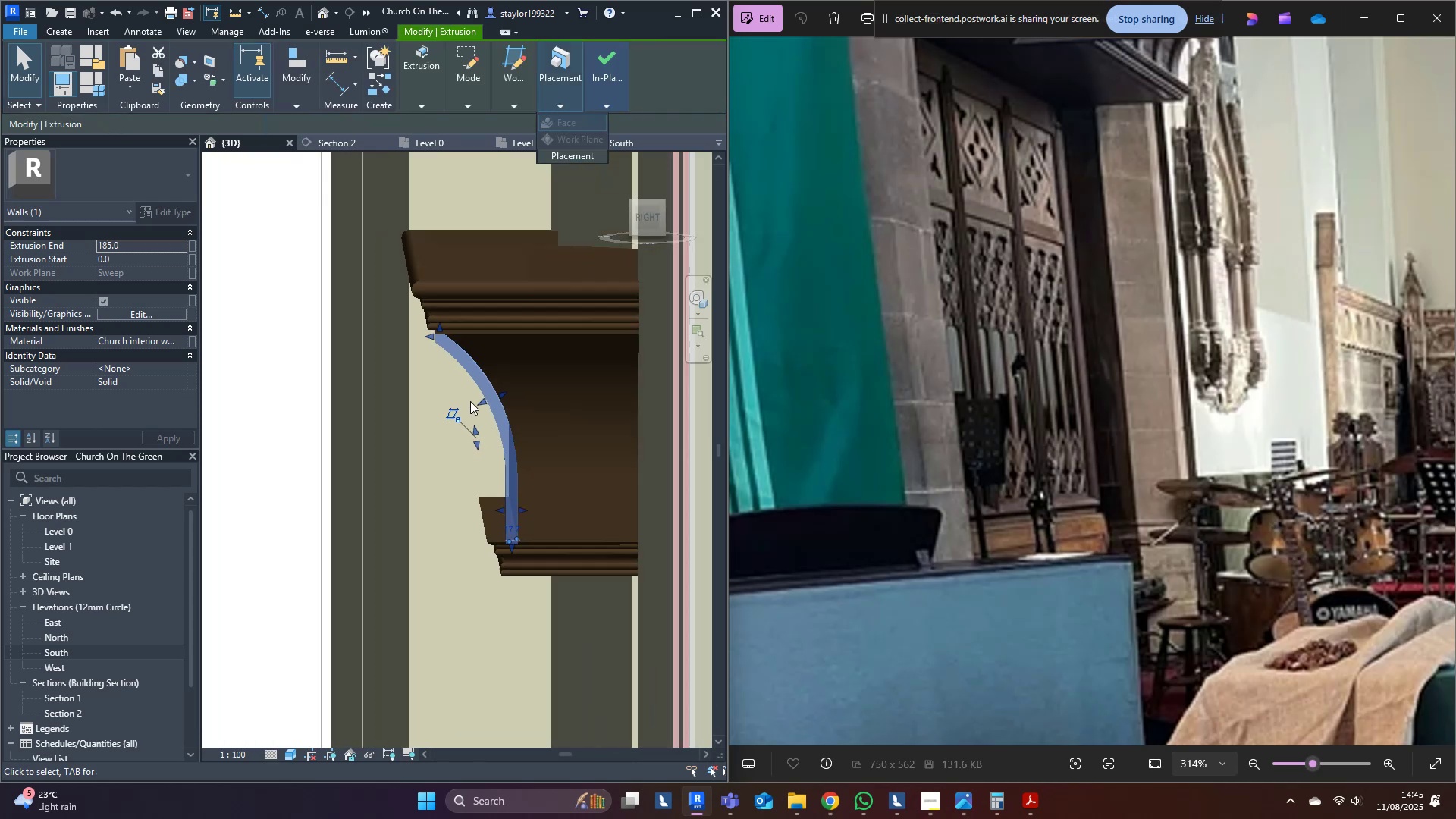 
hold_key(key=ShiftLeft, duration=0.37)
 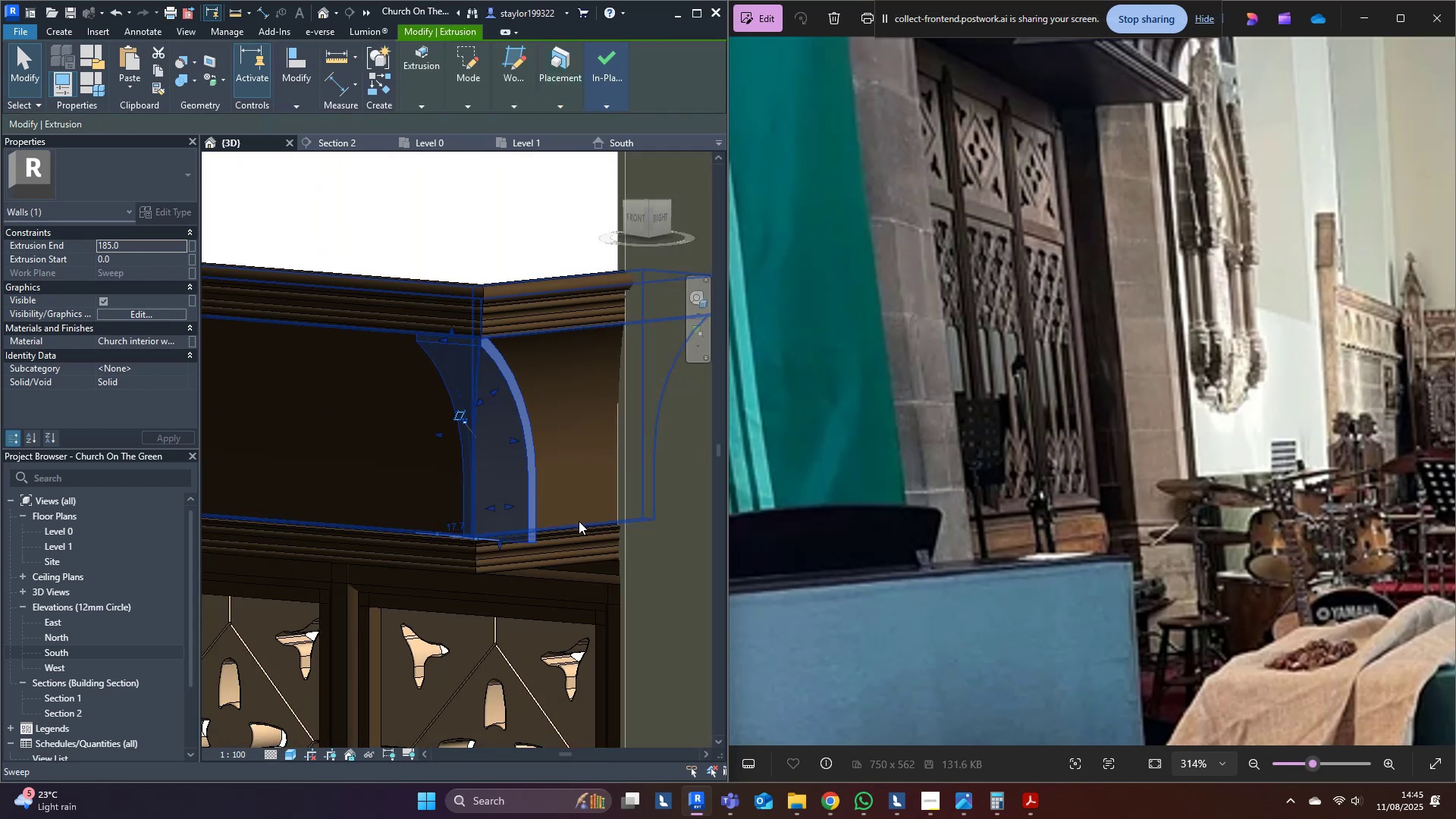 
key(Escape)
 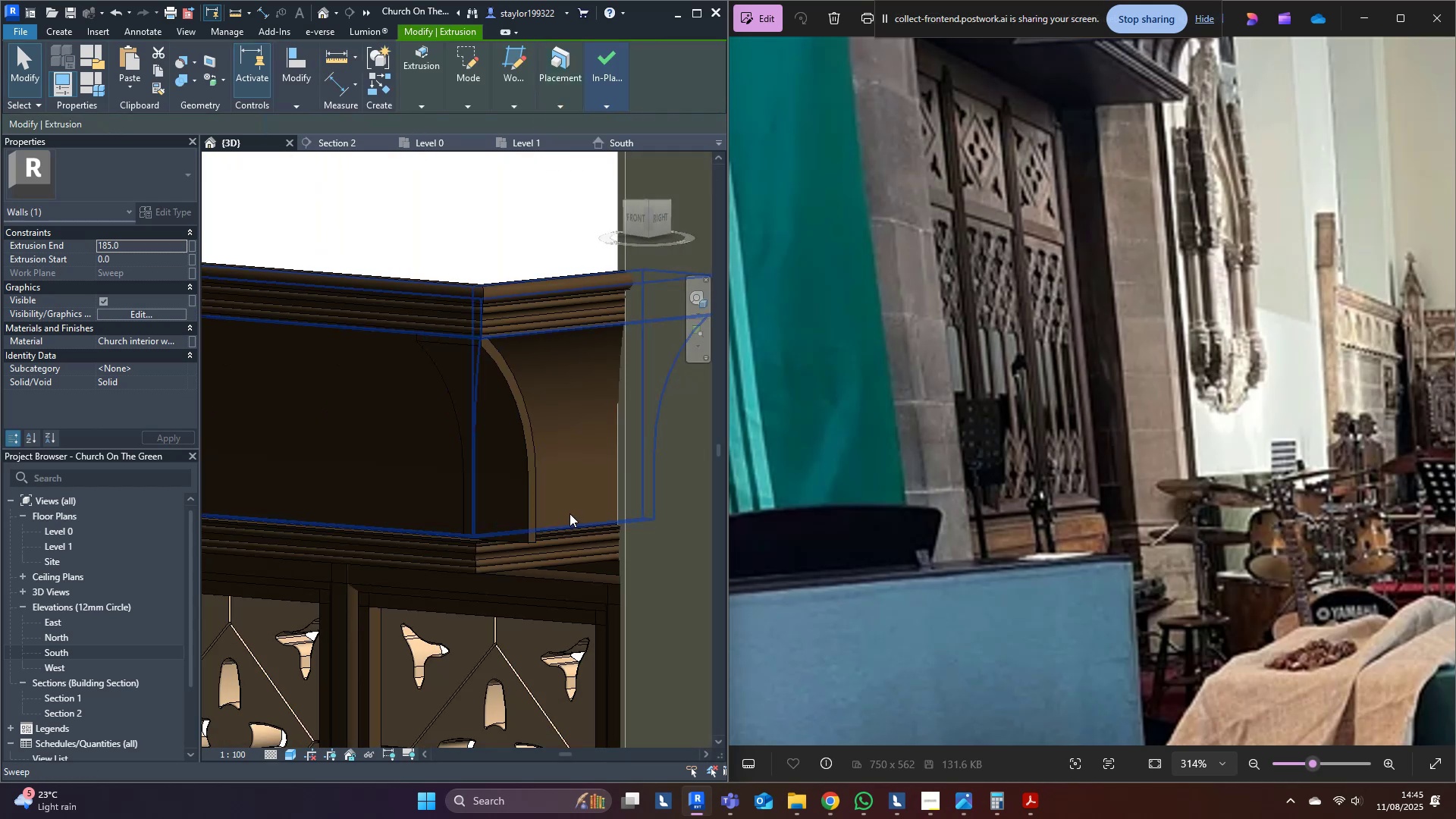 
scroll: coordinate [569, 509], scroll_direction: down, amount: 4.0
 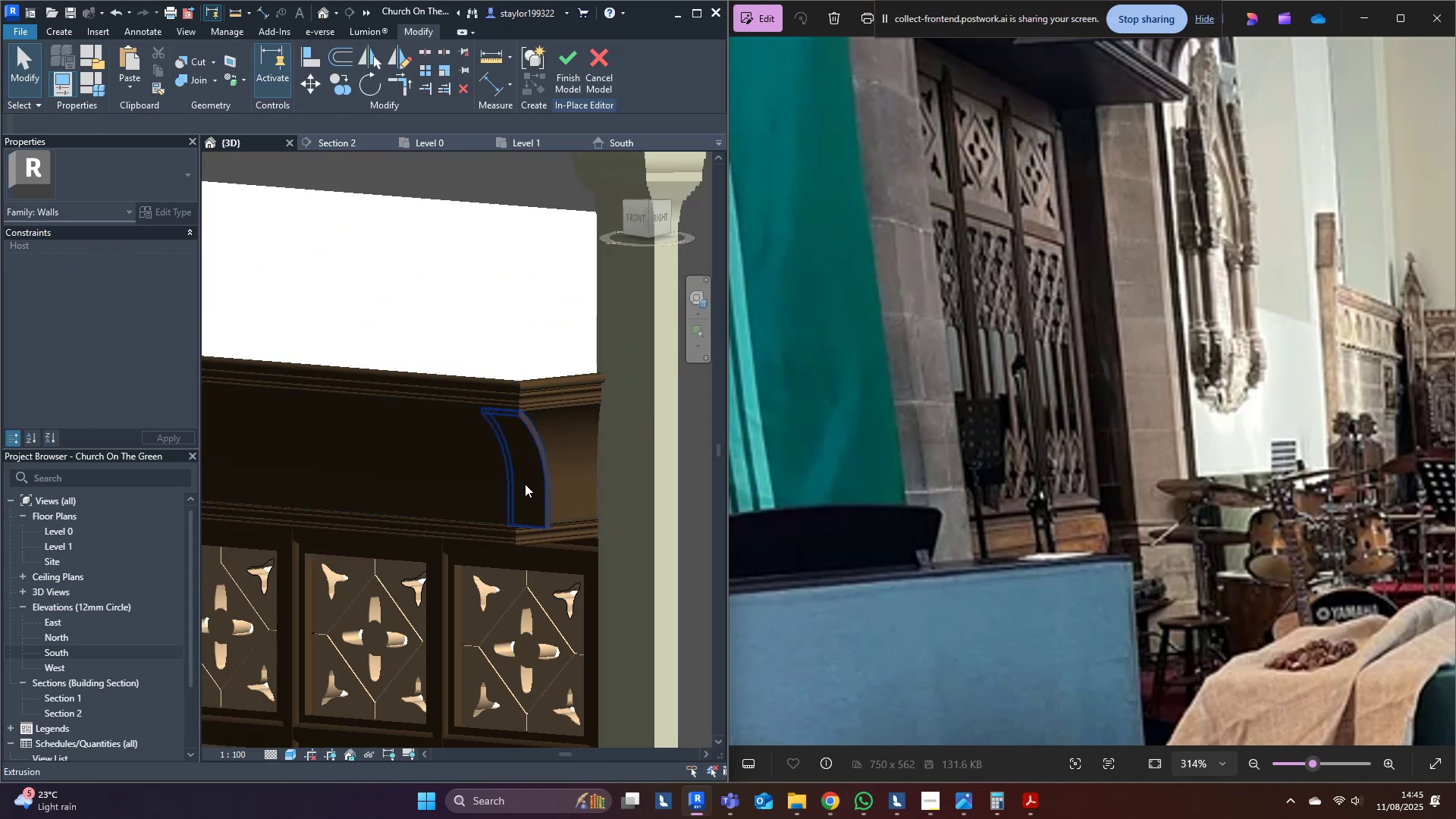 
left_click([522, 482])
 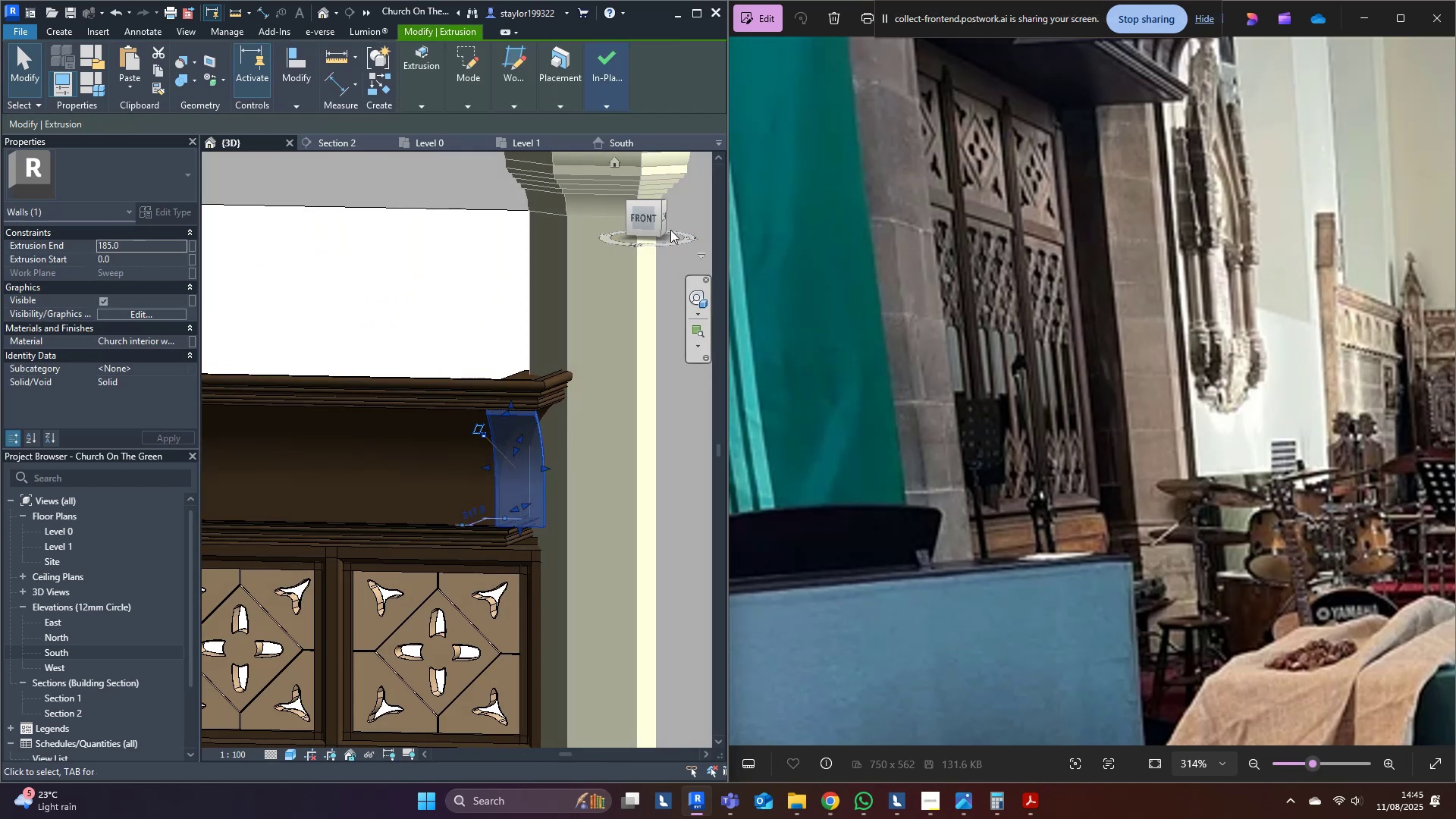 
left_click([643, 224])
 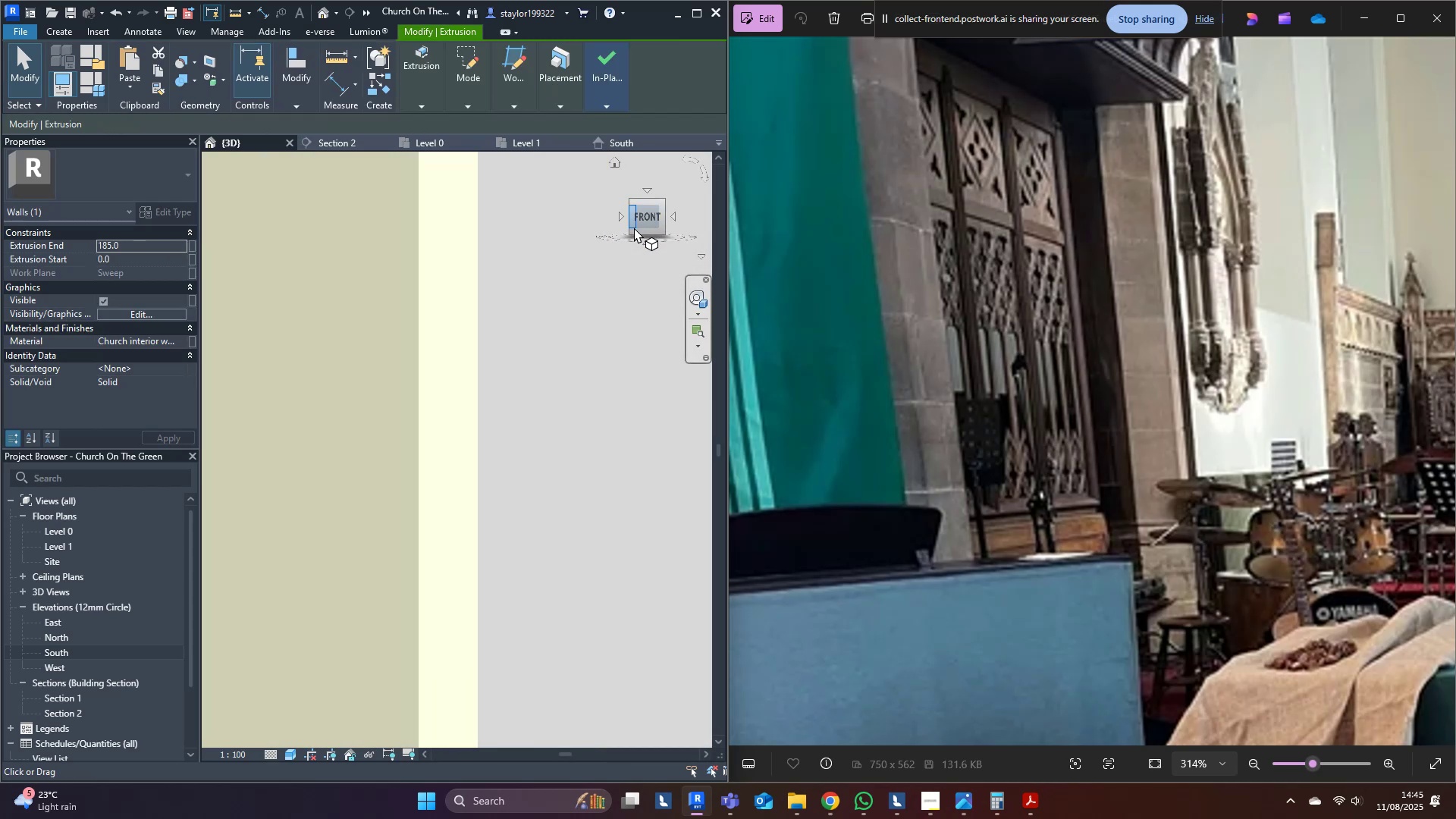 
scroll: coordinate [350, 575], scroll_direction: down, amount: 5.0
 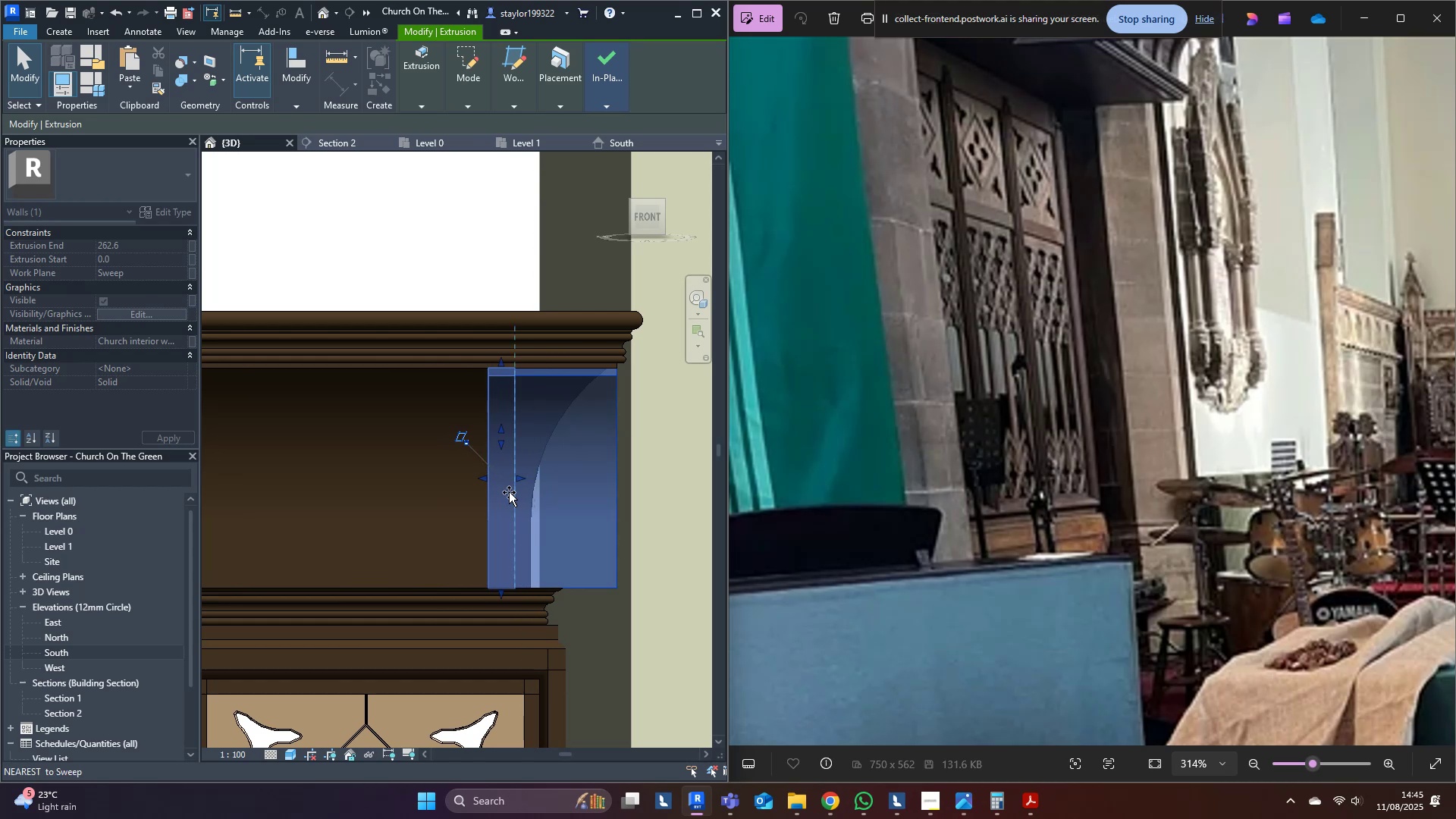 
wait(5.38)
 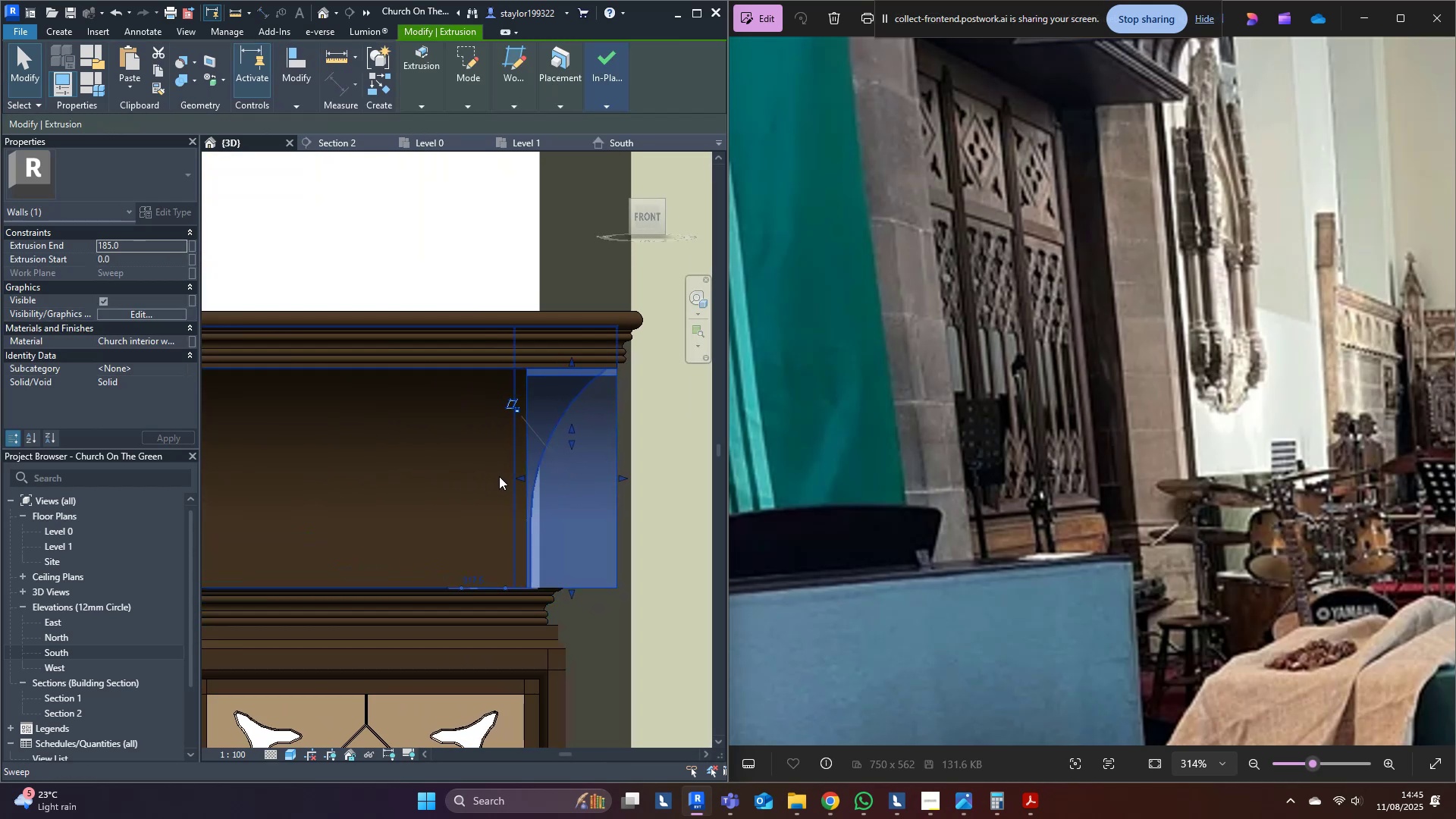 
key(Shift+ShiftLeft)
 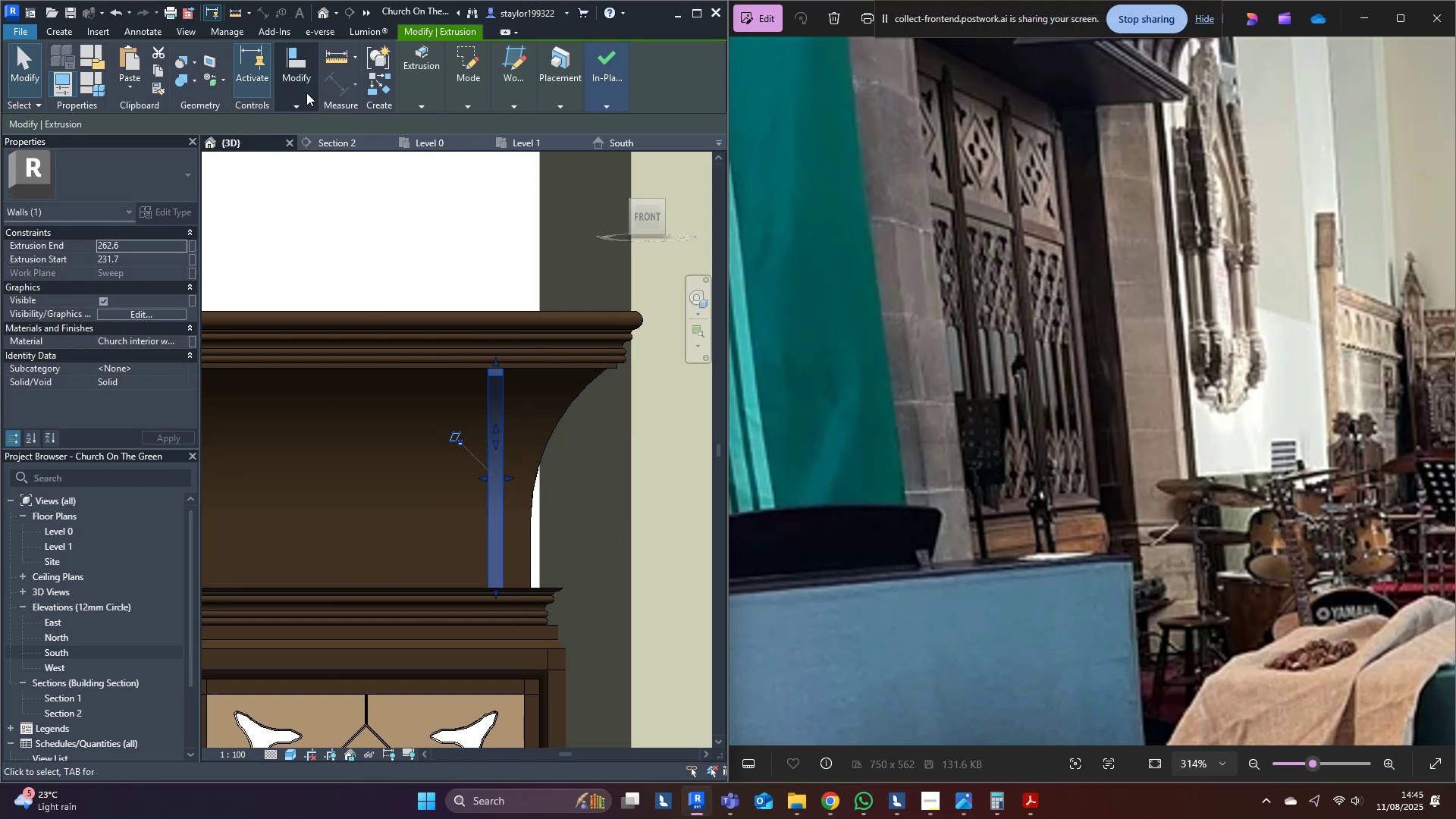 
wait(5.47)
 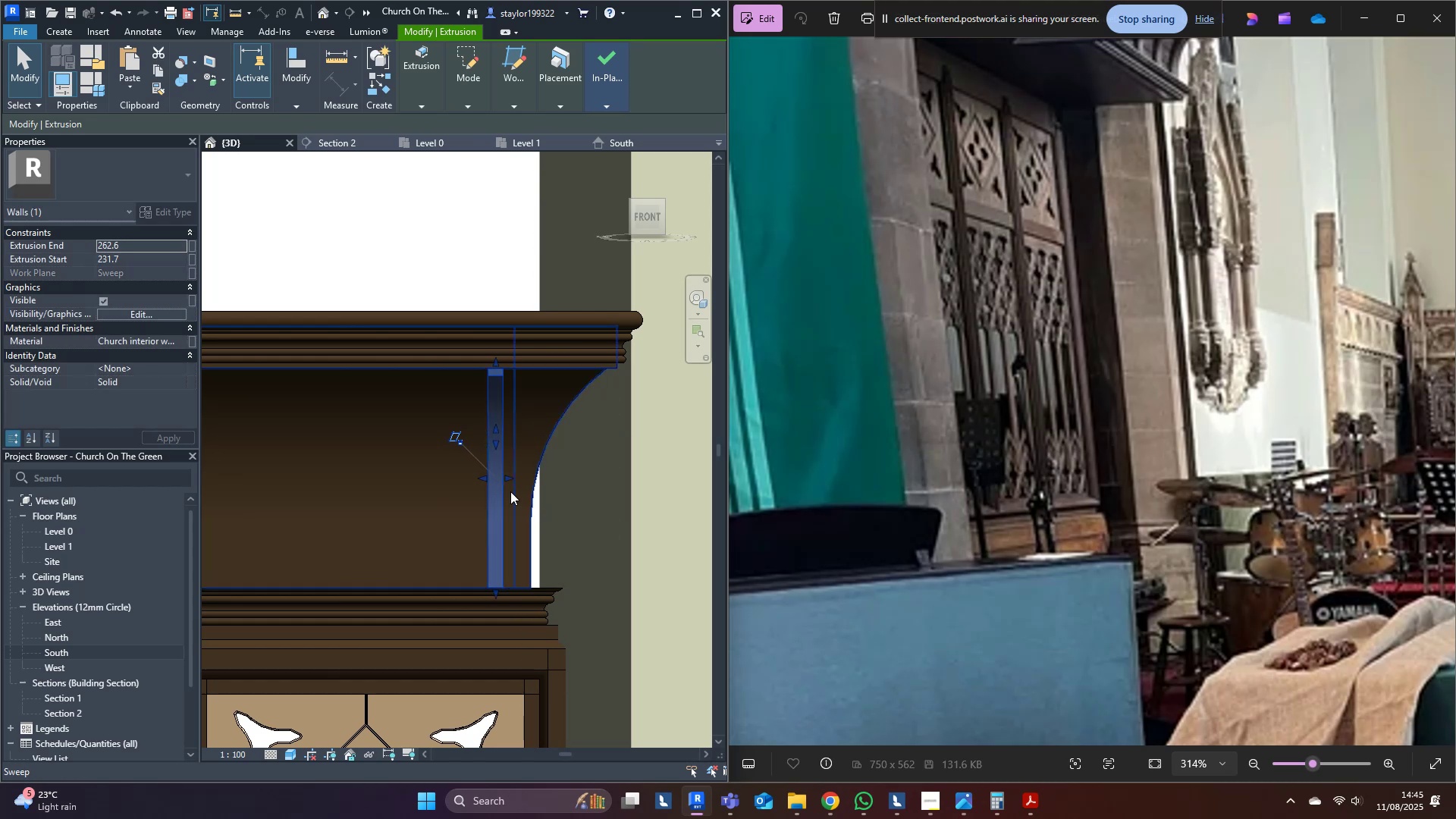 
left_click([400, 145])
 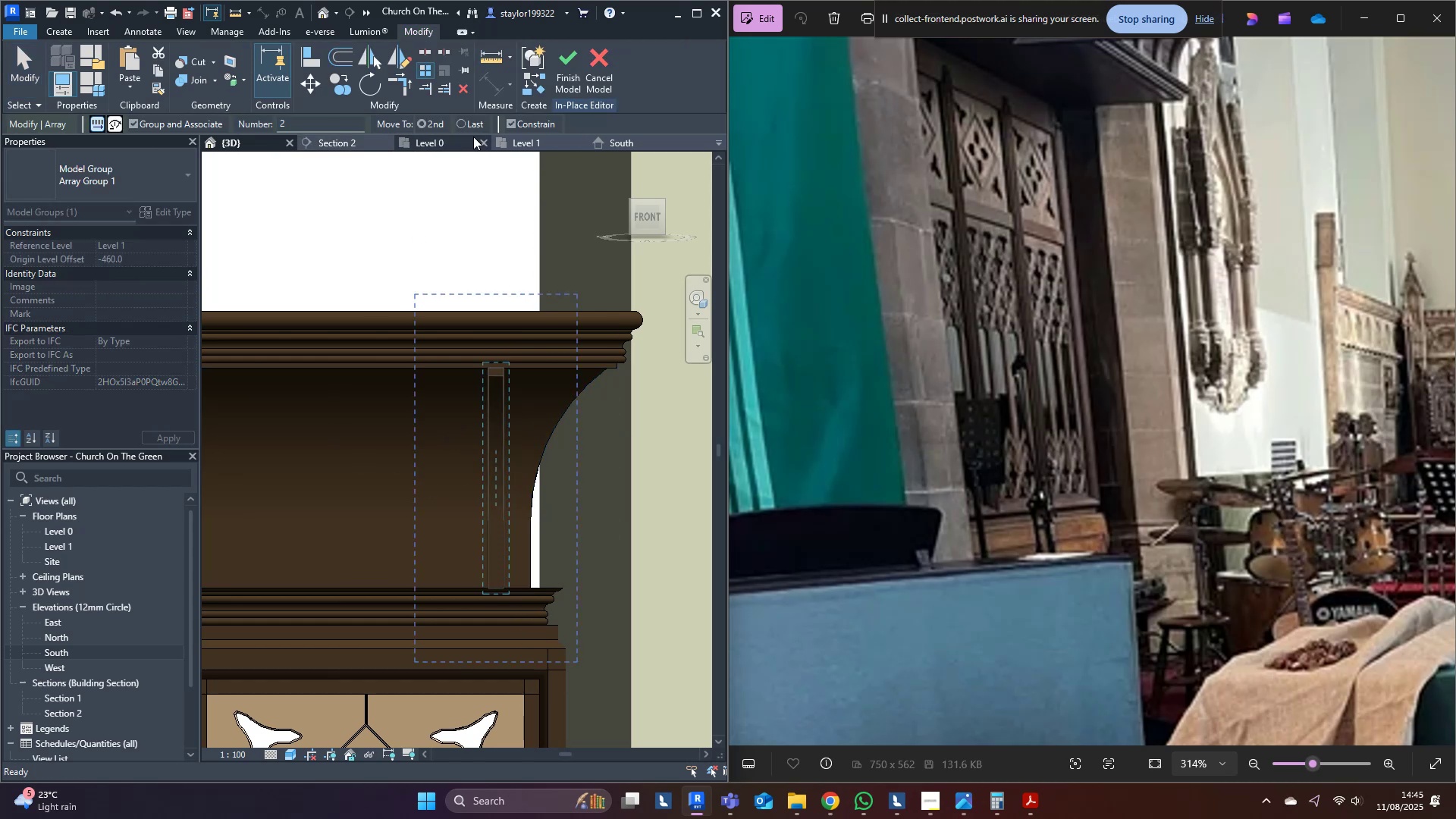 
left_click([470, 124])
 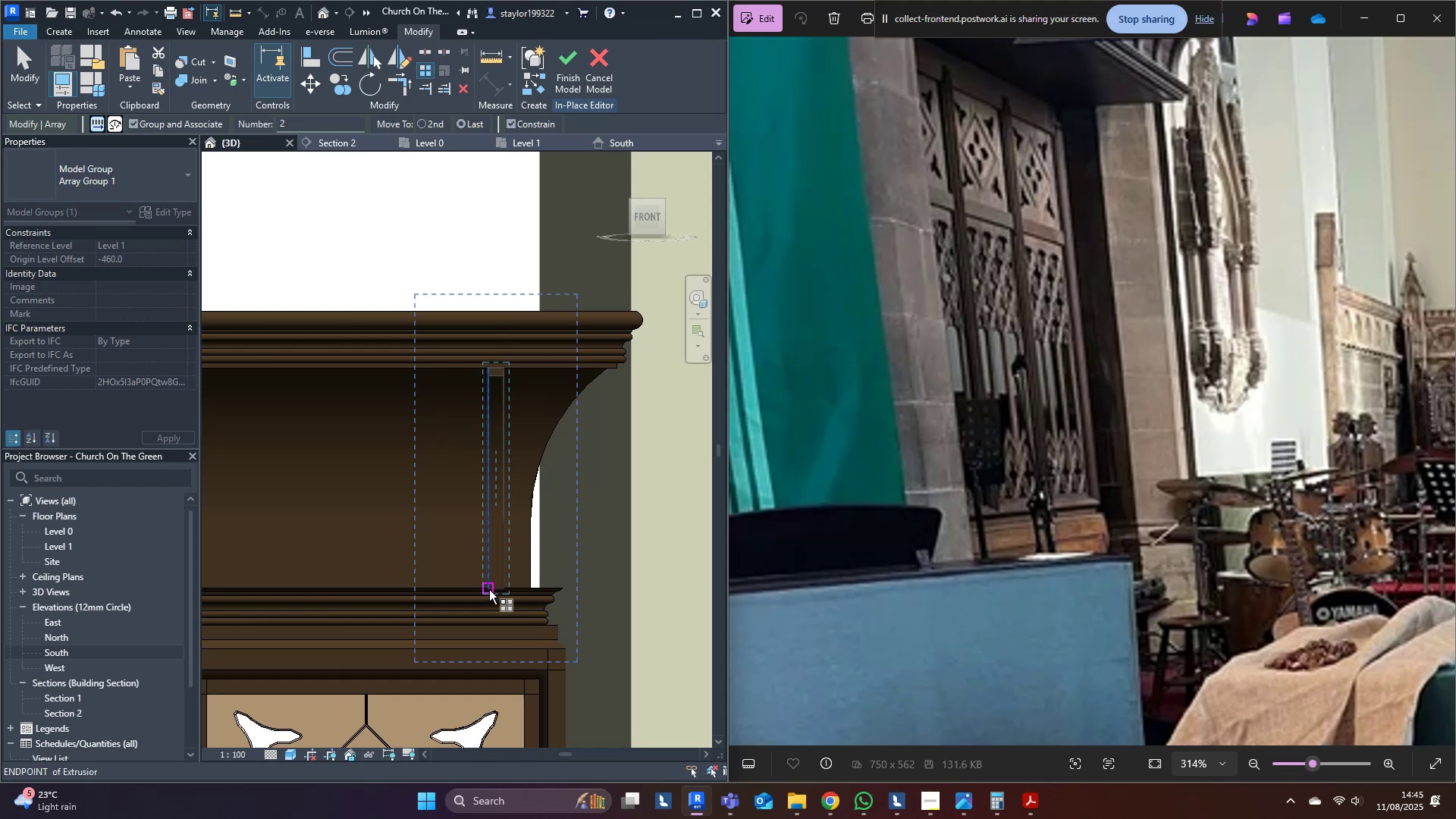 
left_click([488, 588])
 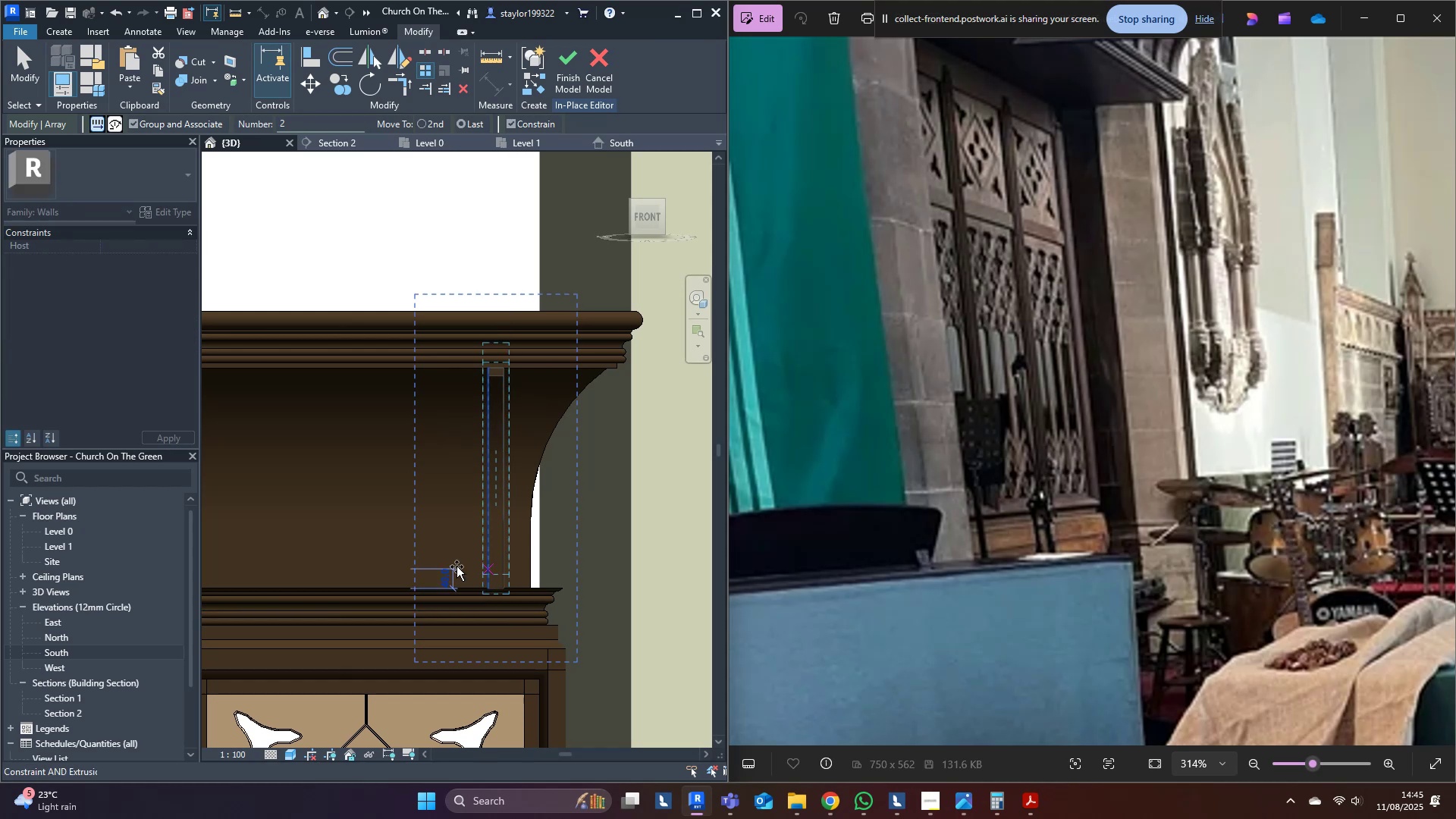 
scroll: coordinate [373, 516], scroll_direction: down, amount: 4.0
 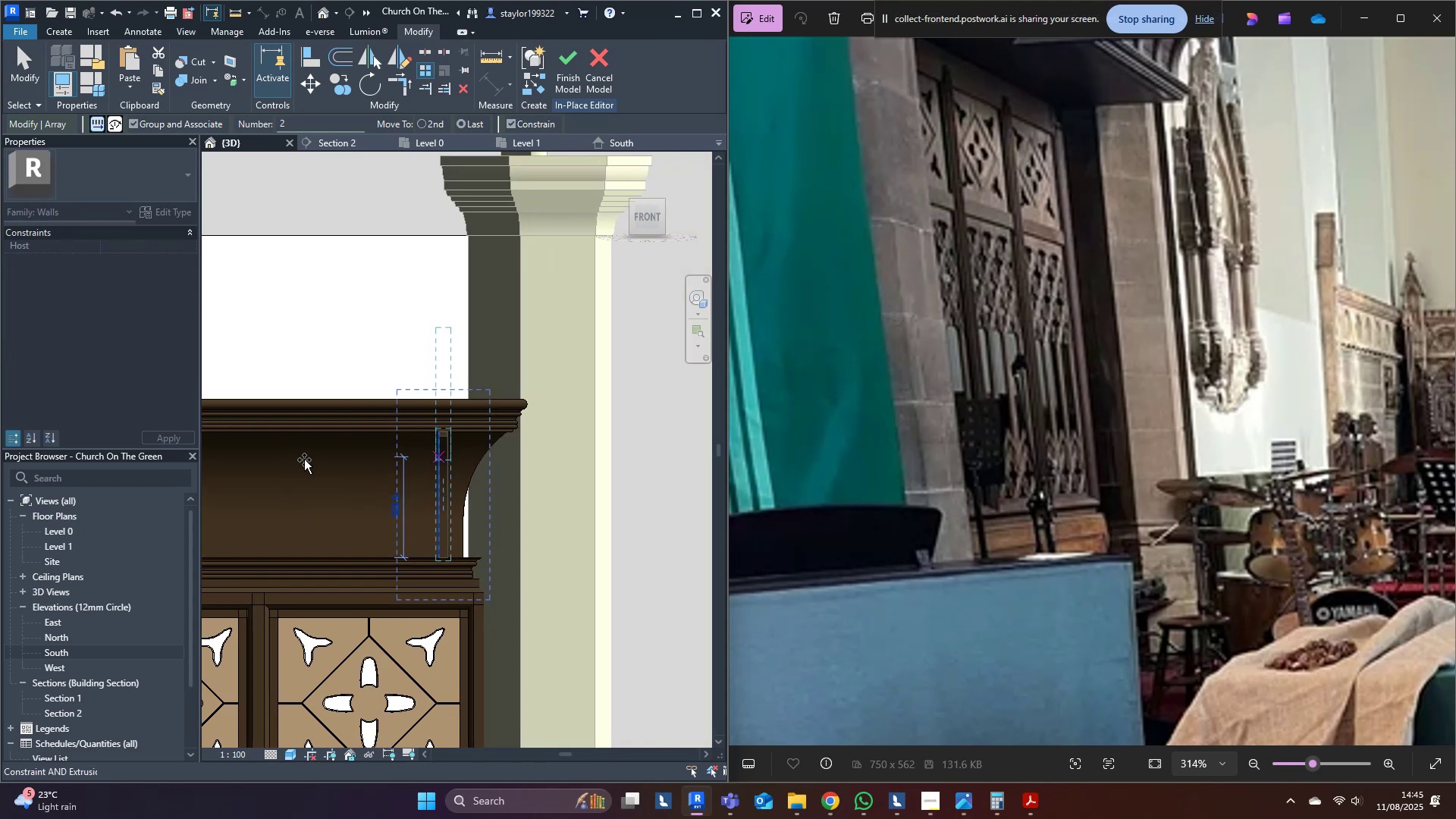 
key(Escape)
 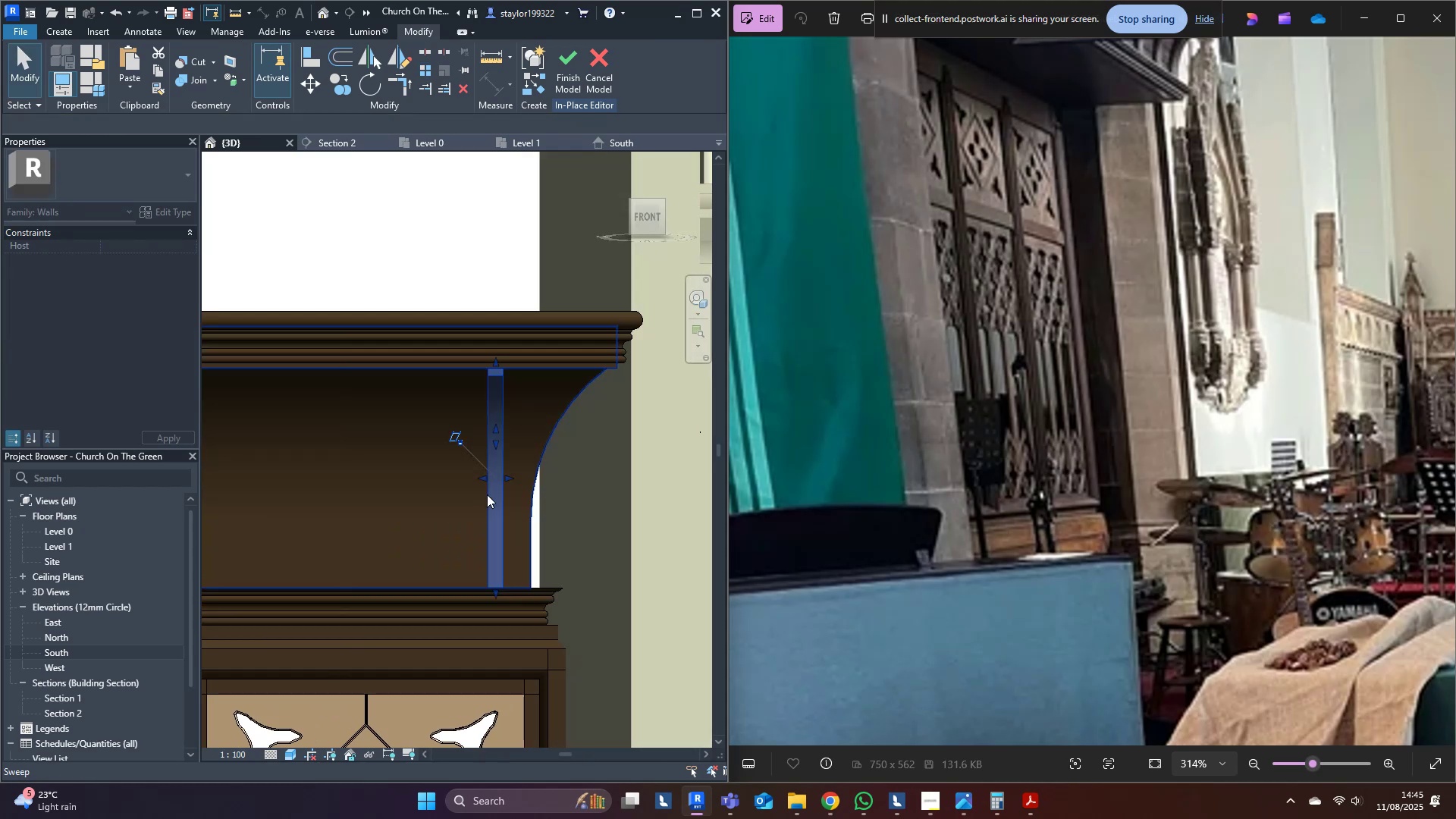 
scroll: coordinate [567, 555], scroll_direction: up, amount: 3.0
 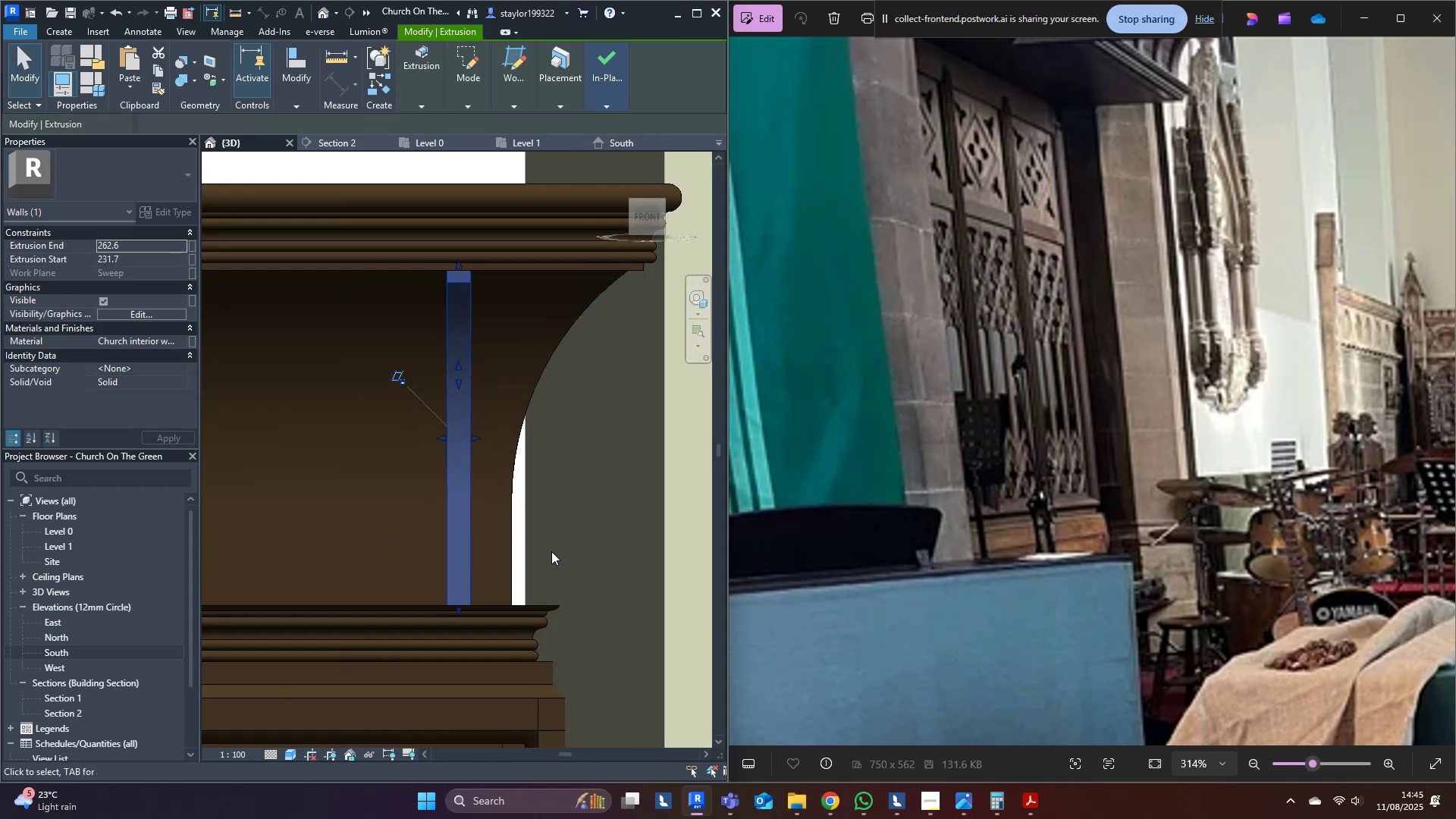 
key(M)
 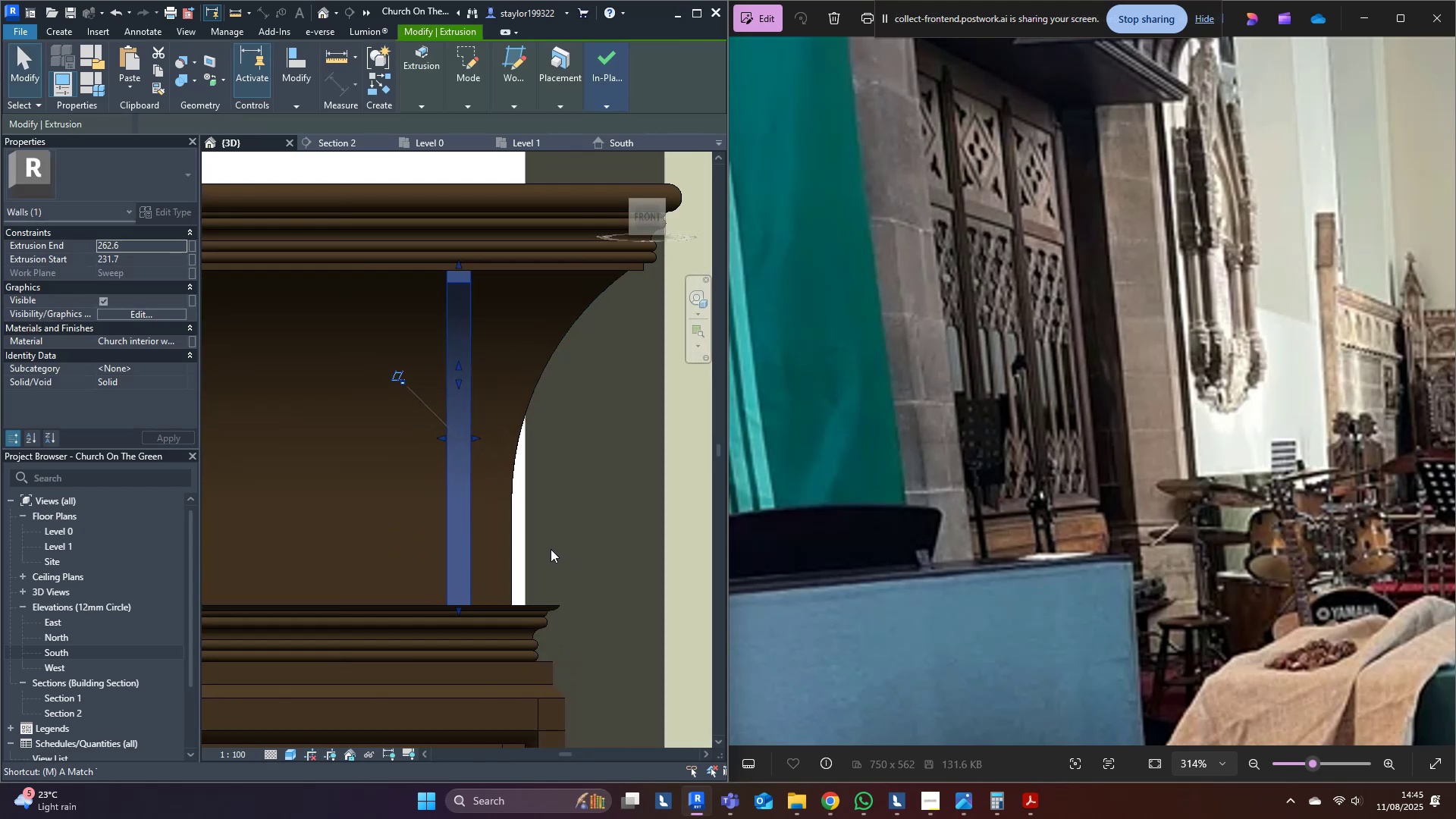 
hold_key(key=V, duration=3.79)
 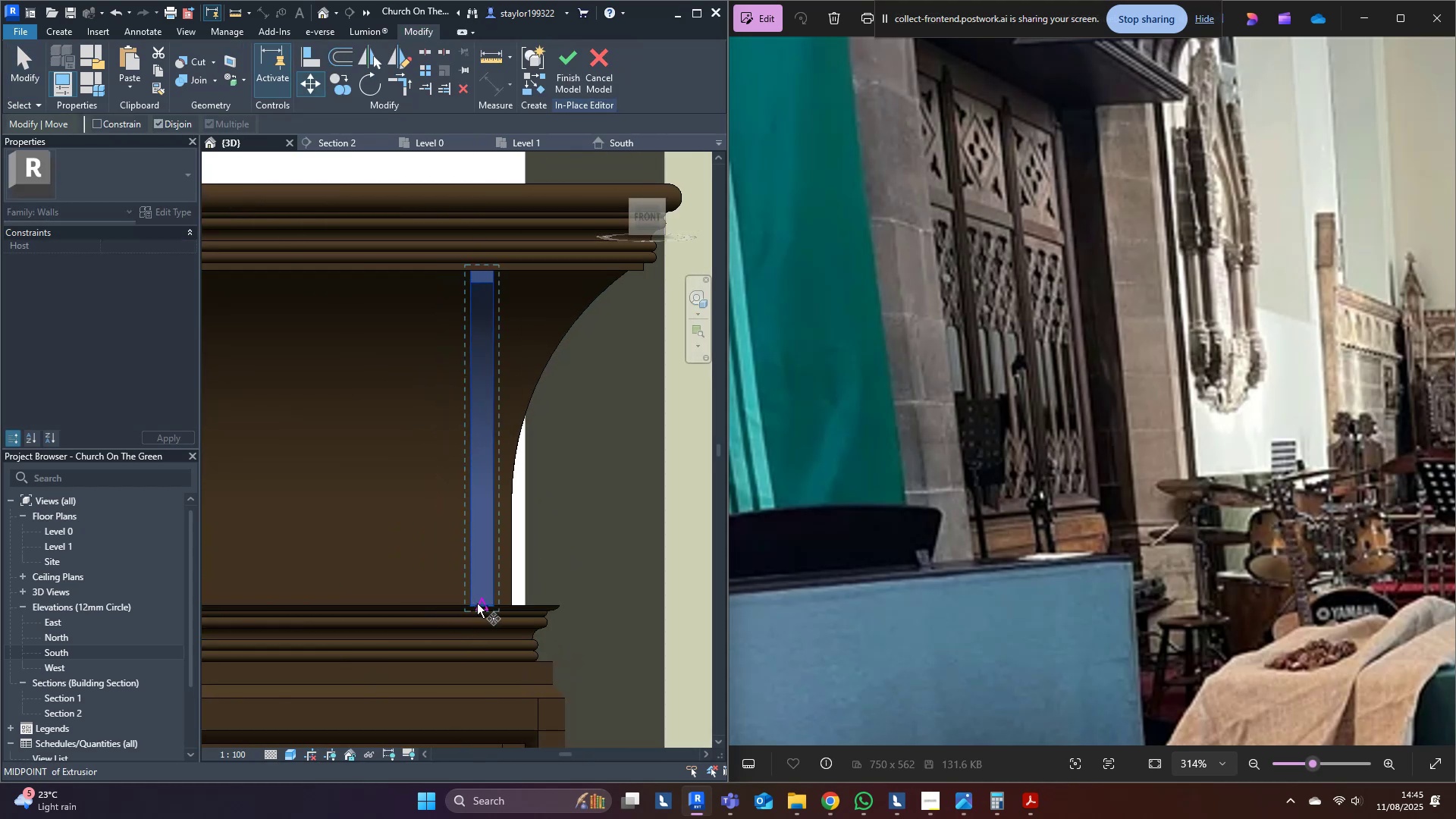 
left_click([114, 125])
 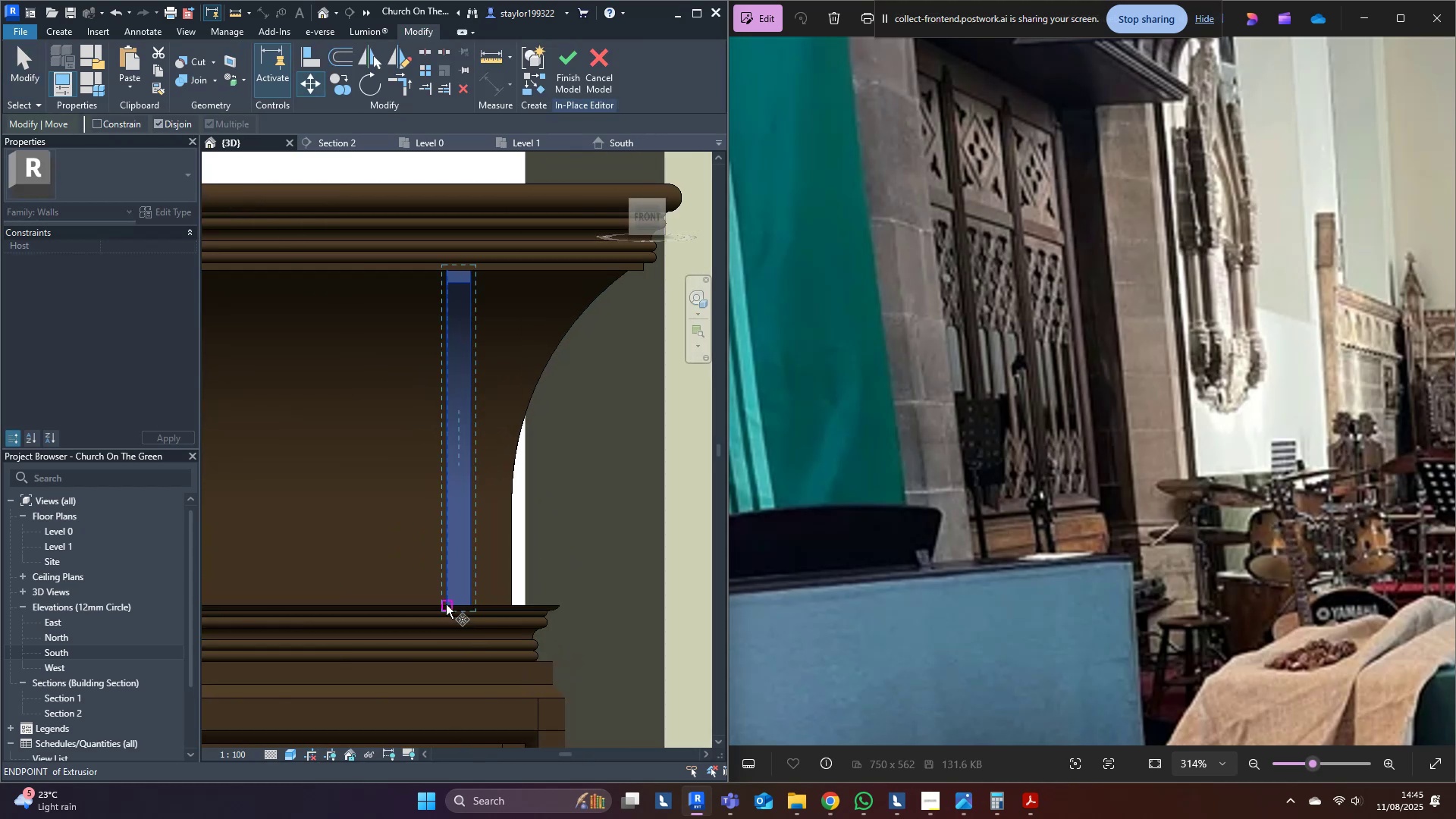 
left_click([446, 604])
 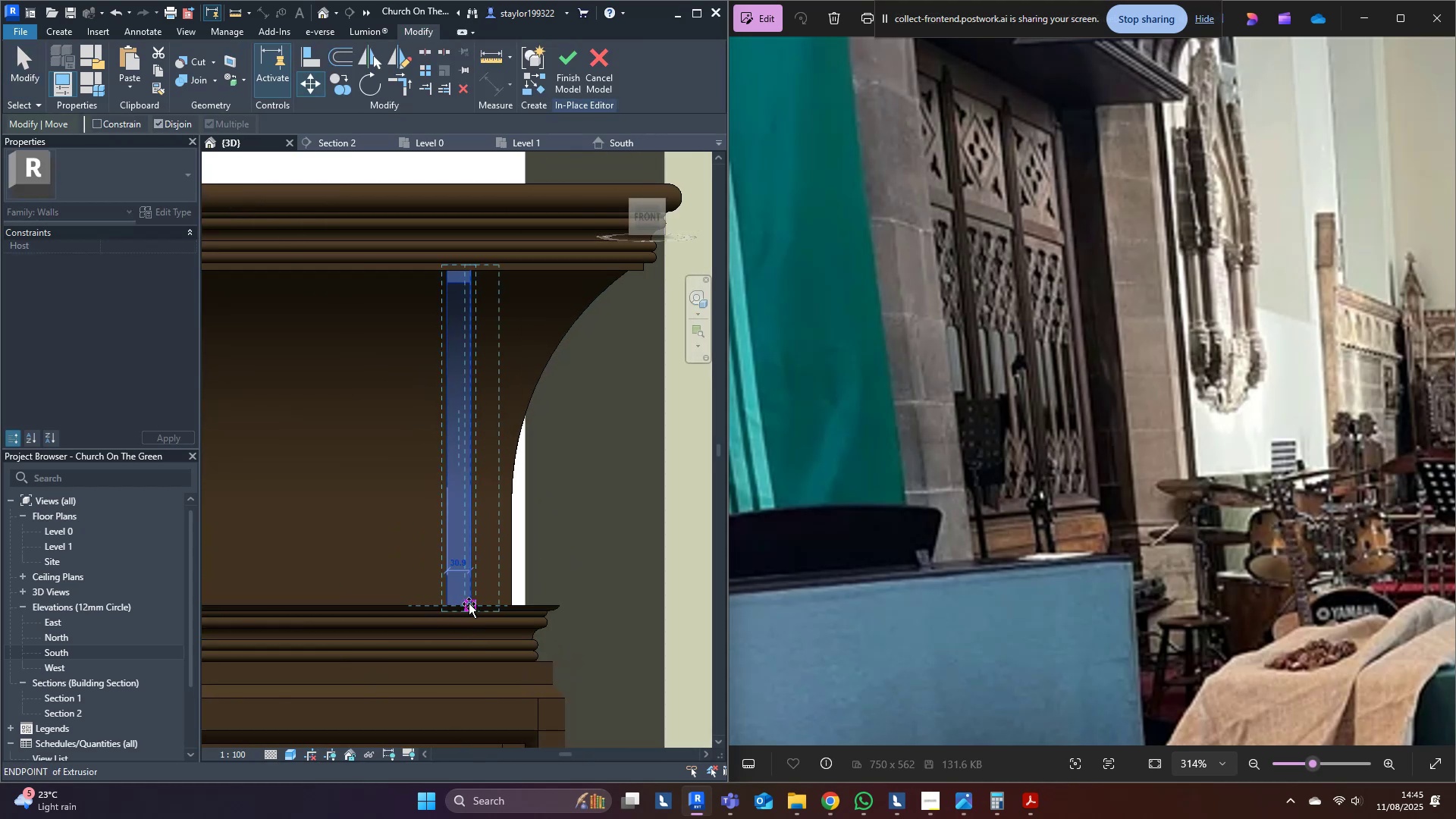 
left_click([469, 604])
 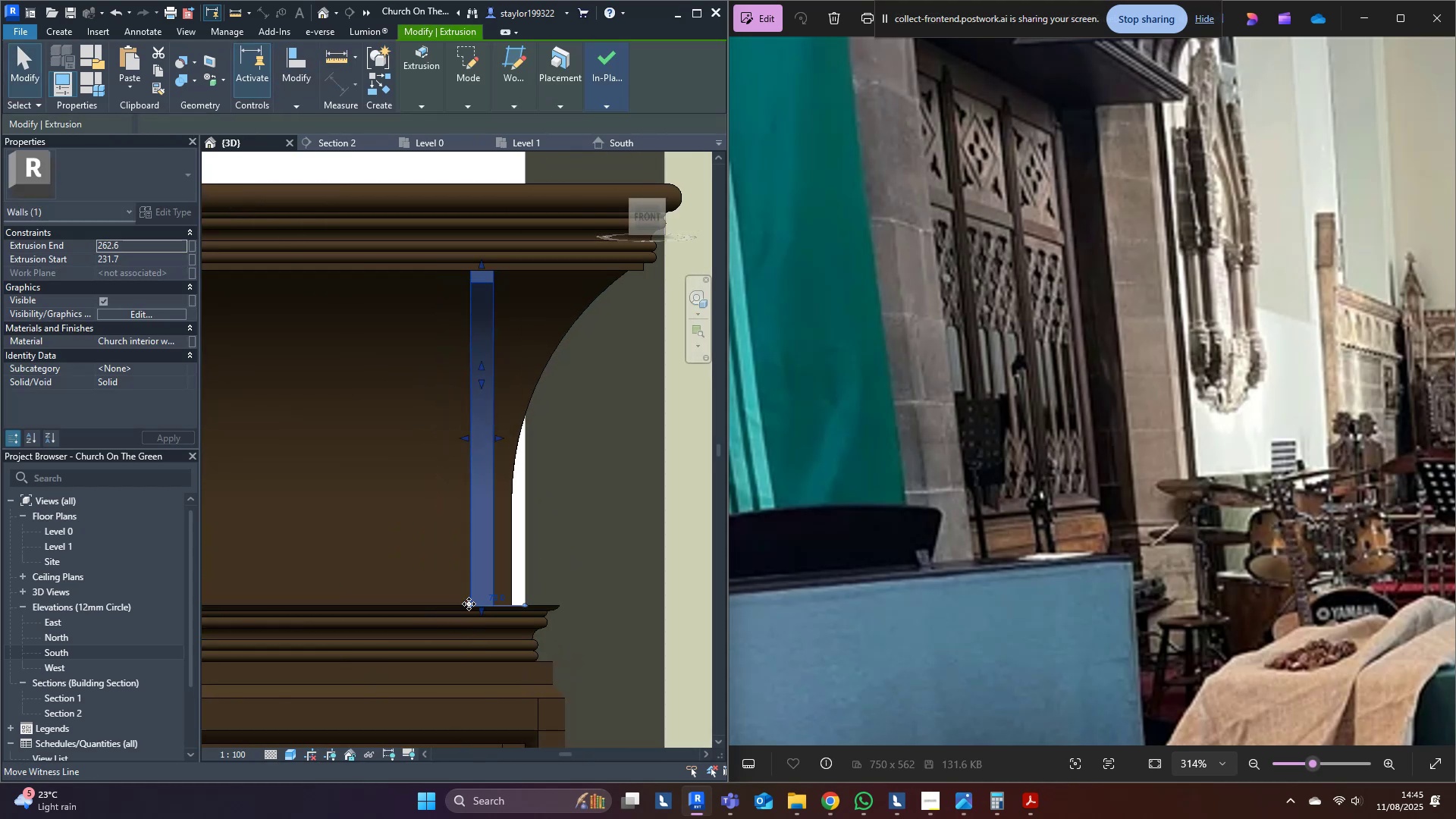 
key(M)
 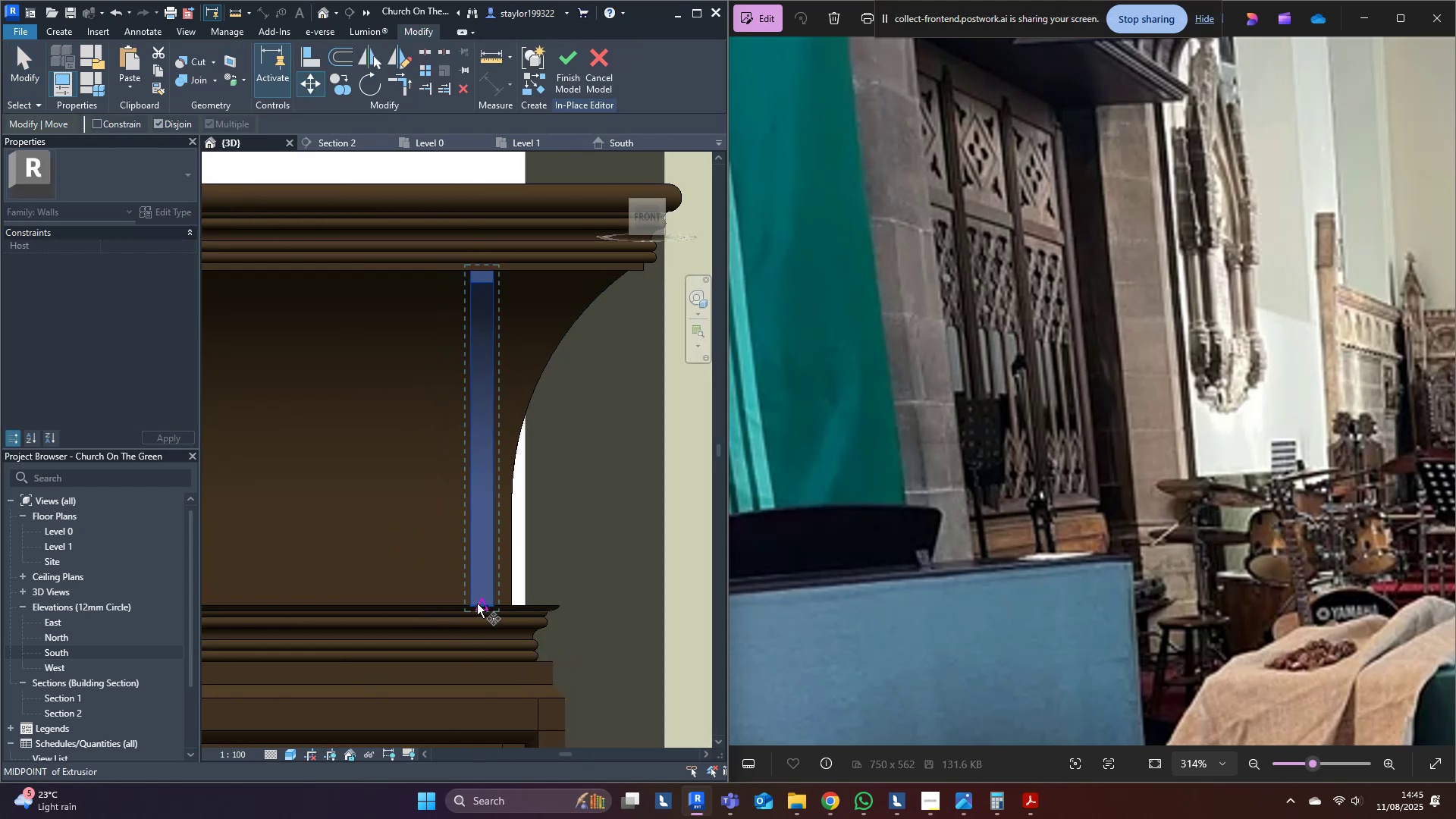 
key(Escape)
 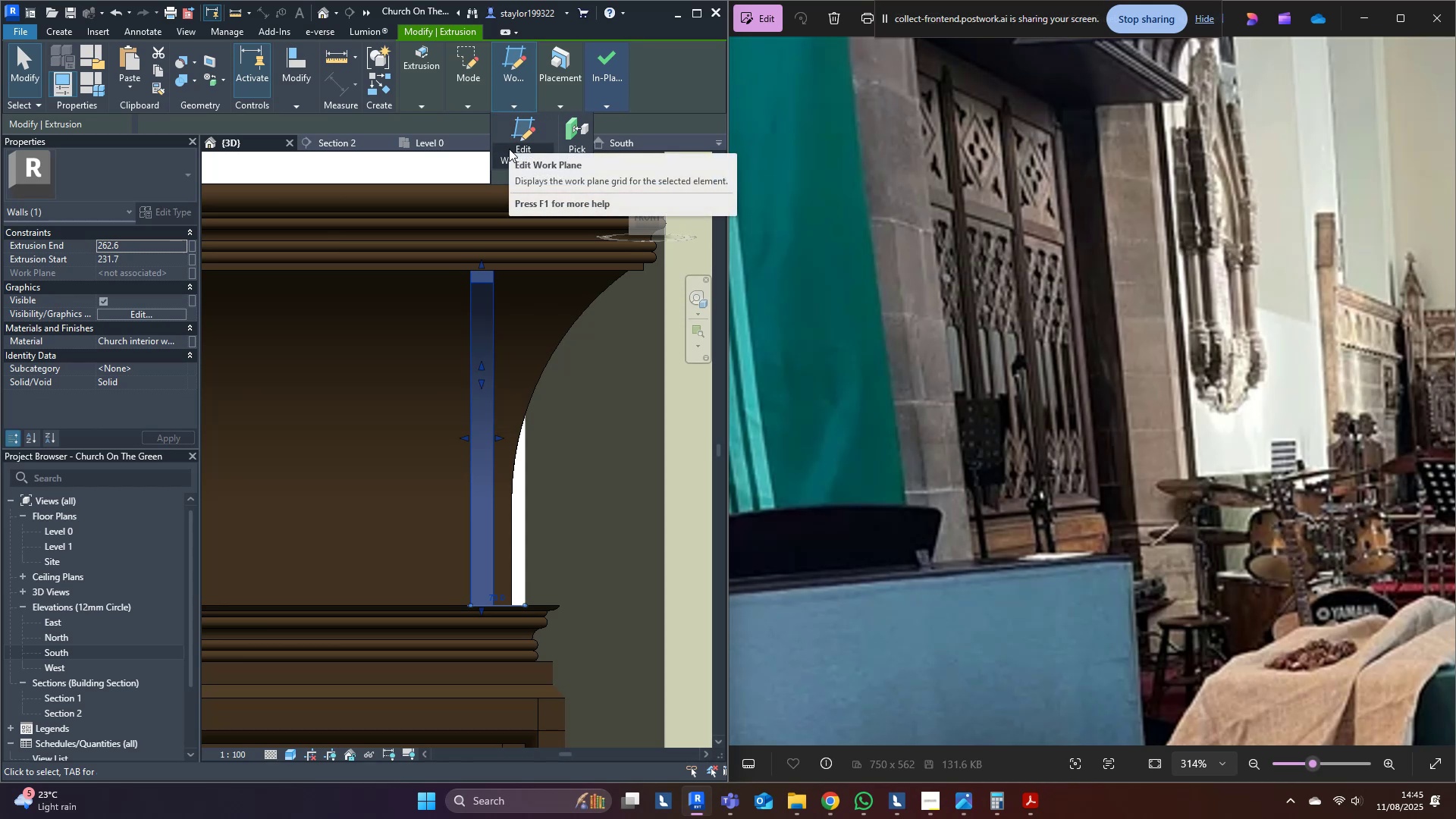 
scroll: coordinate [531, 299], scroll_direction: down, amount: 3.0
 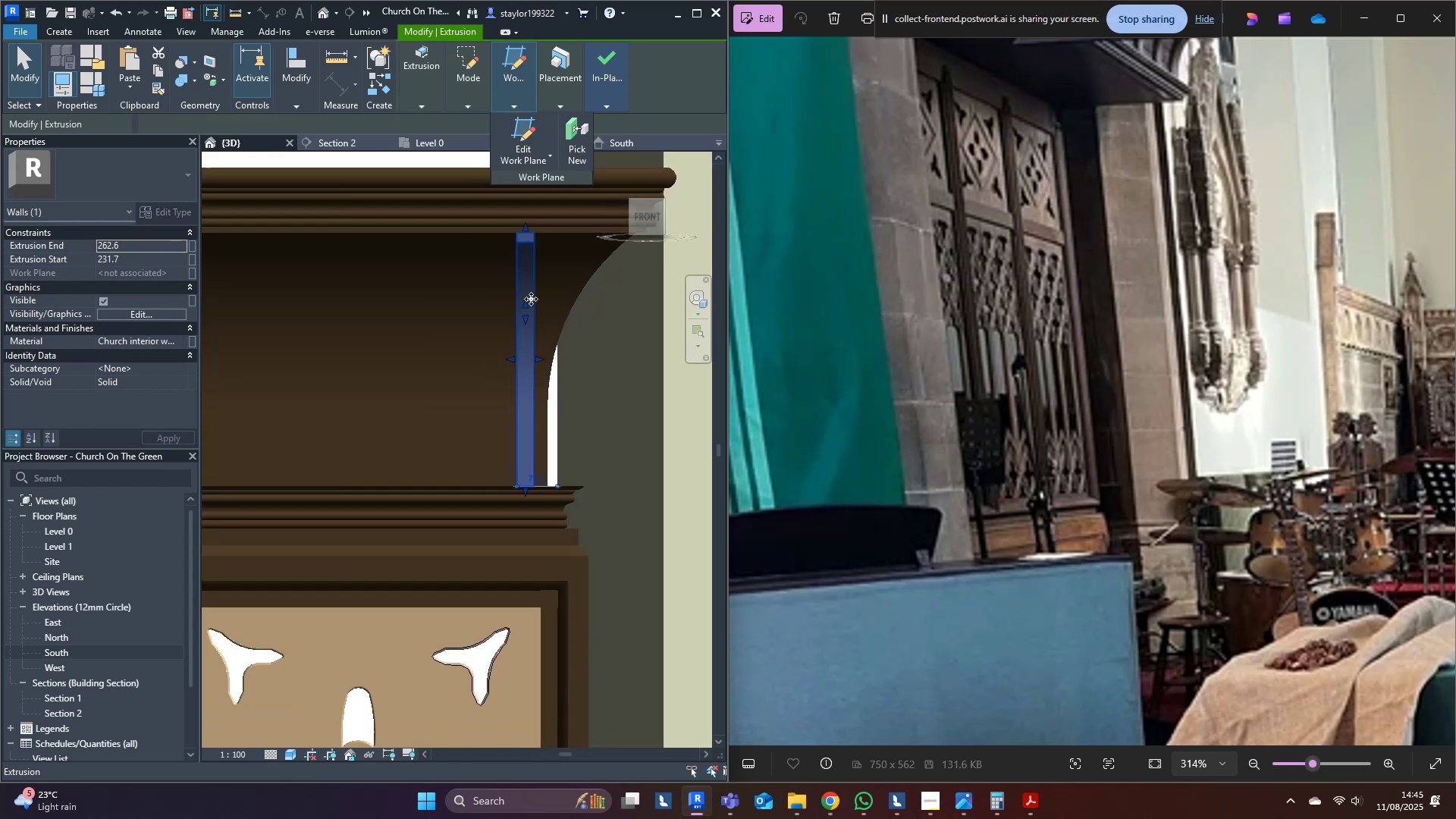 
hold_key(key=ShiftLeft, duration=0.35)
 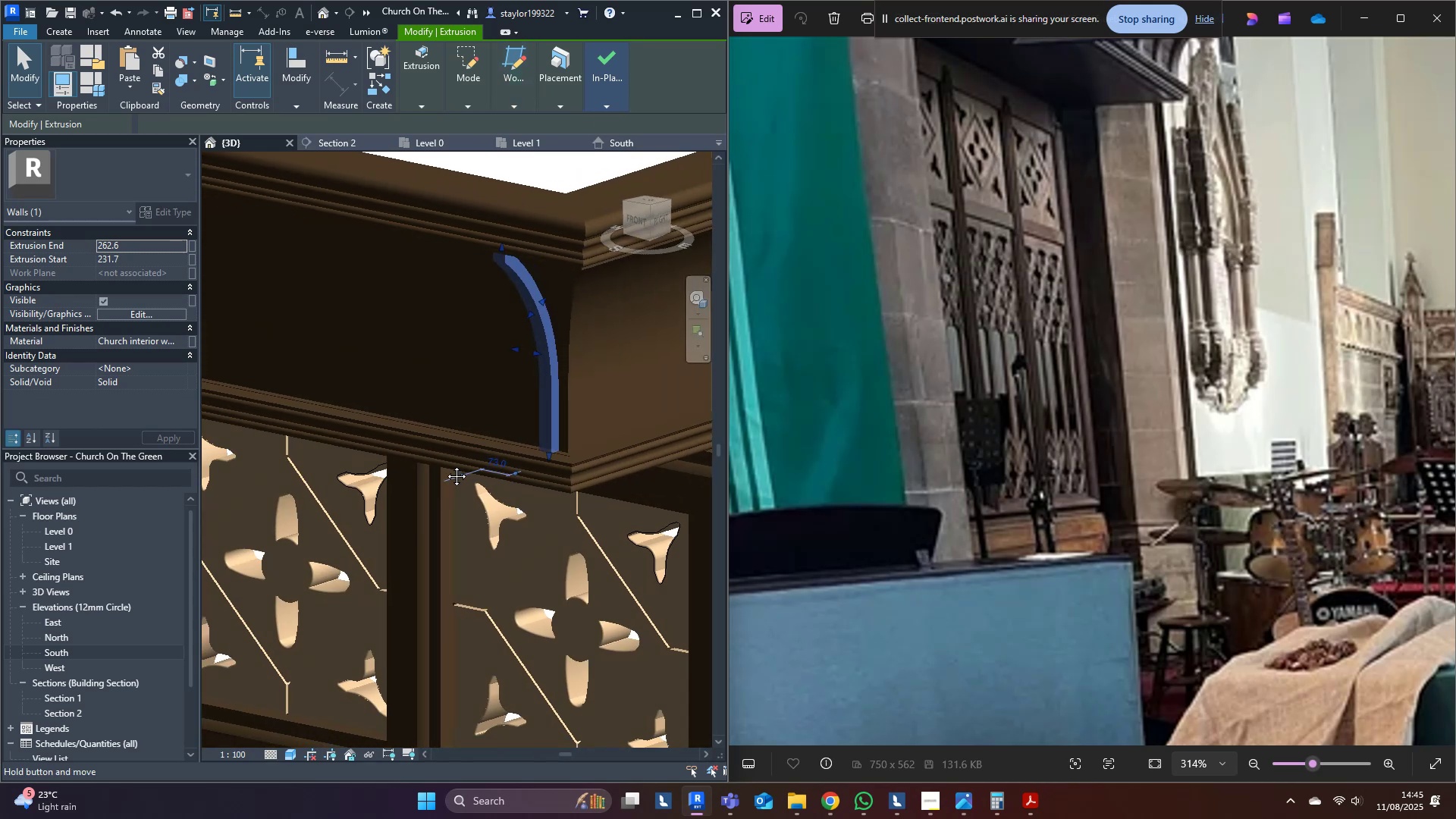 
key(Escape)
 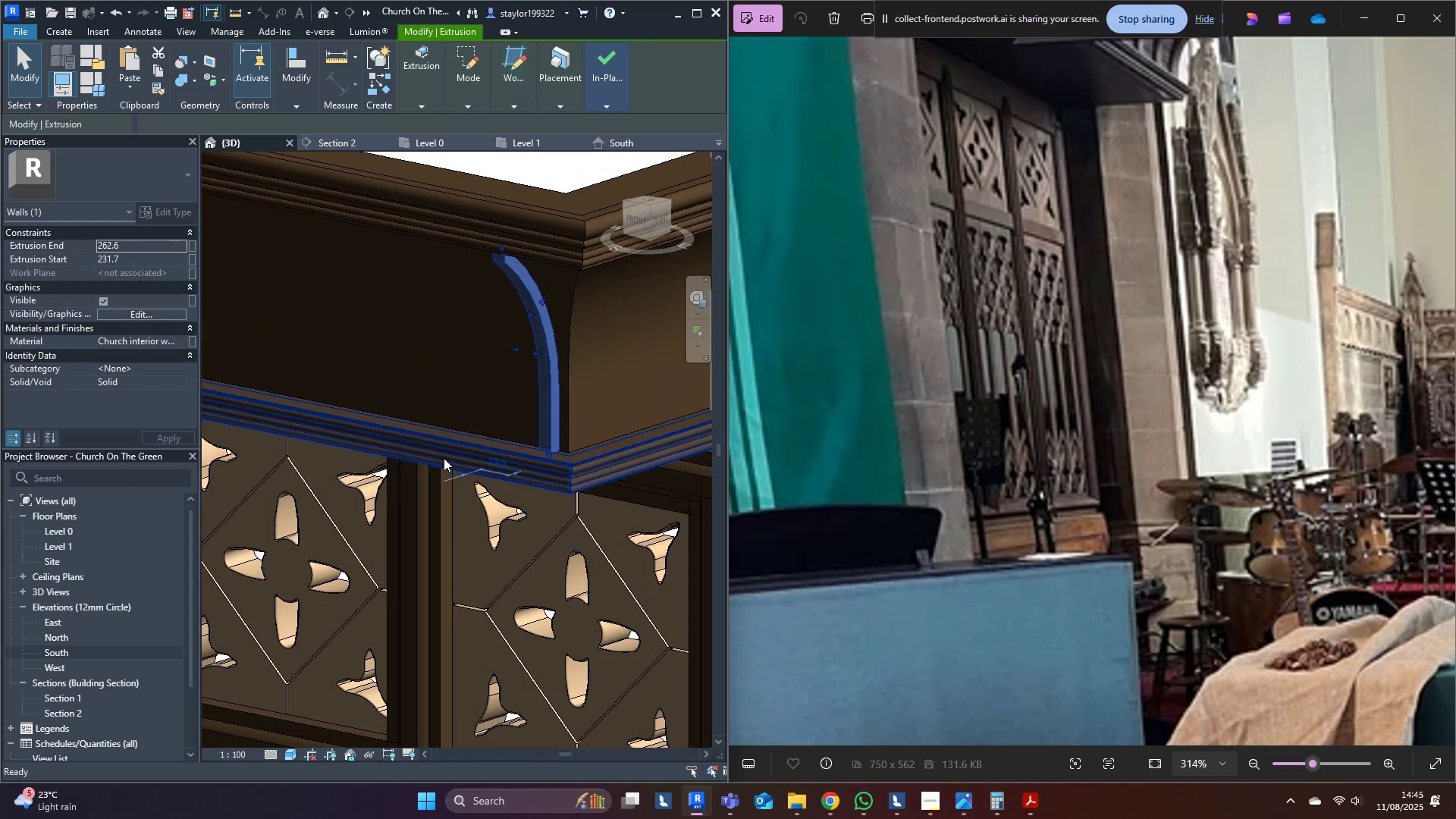 
scroll: coordinate [441, 441], scroll_direction: down, amount: 5.0
 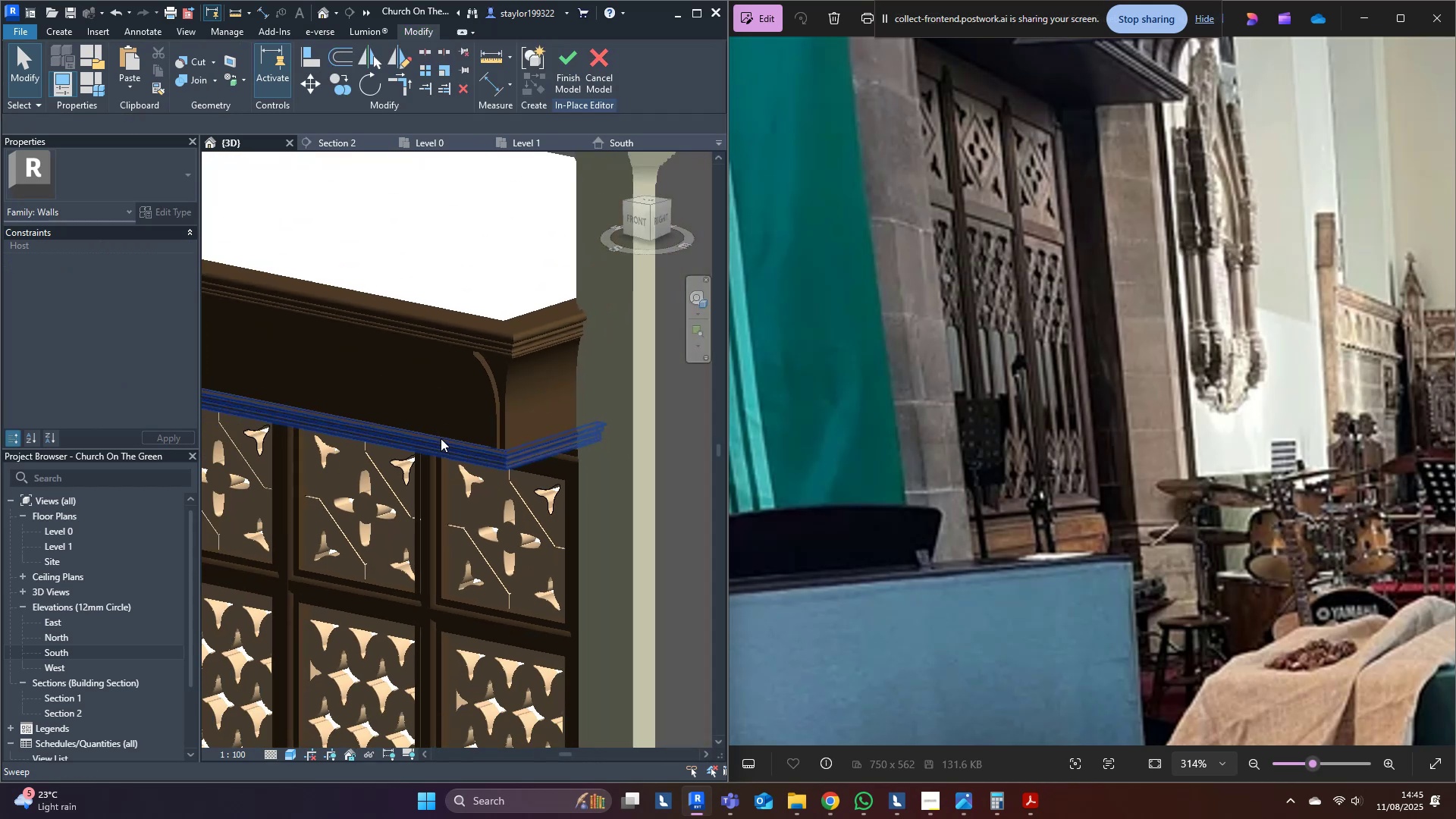 
hold_key(key=ShiftLeft, duration=0.41)
 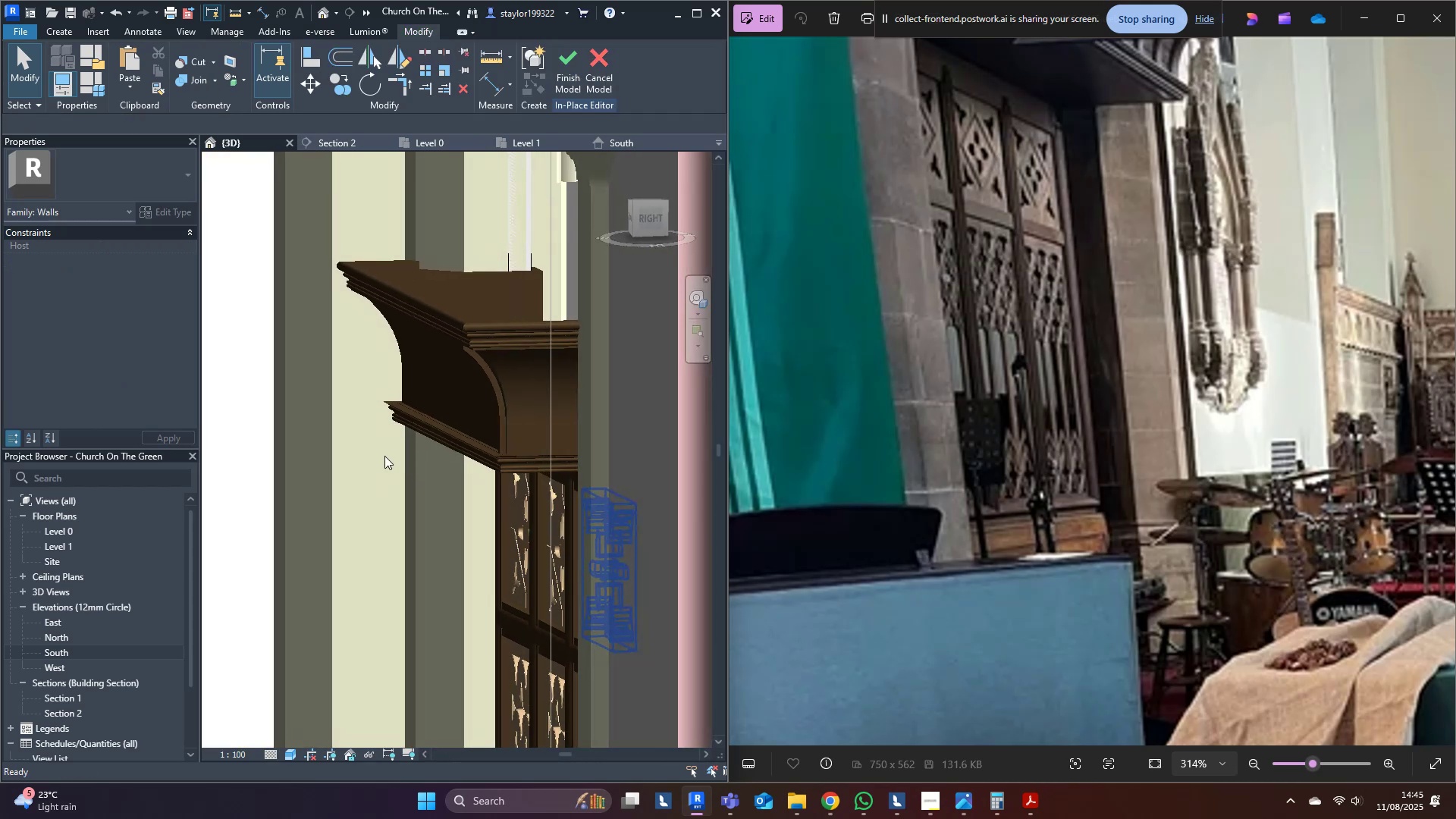 
scroll: coordinate [384, 455], scroll_direction: down, amount: 4.0
 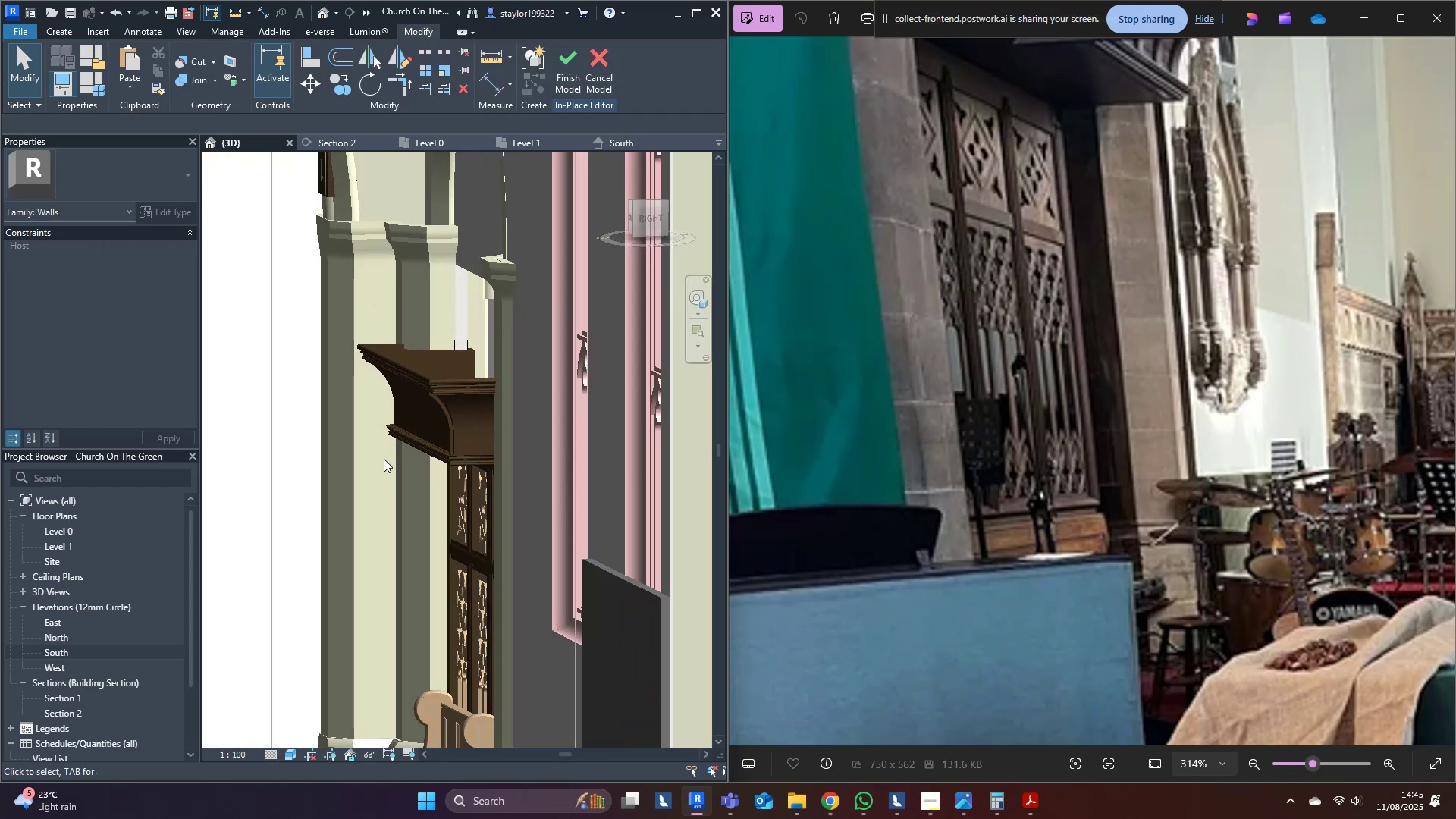 
hold_key(key=ShiftLeft, duration=0.84)
 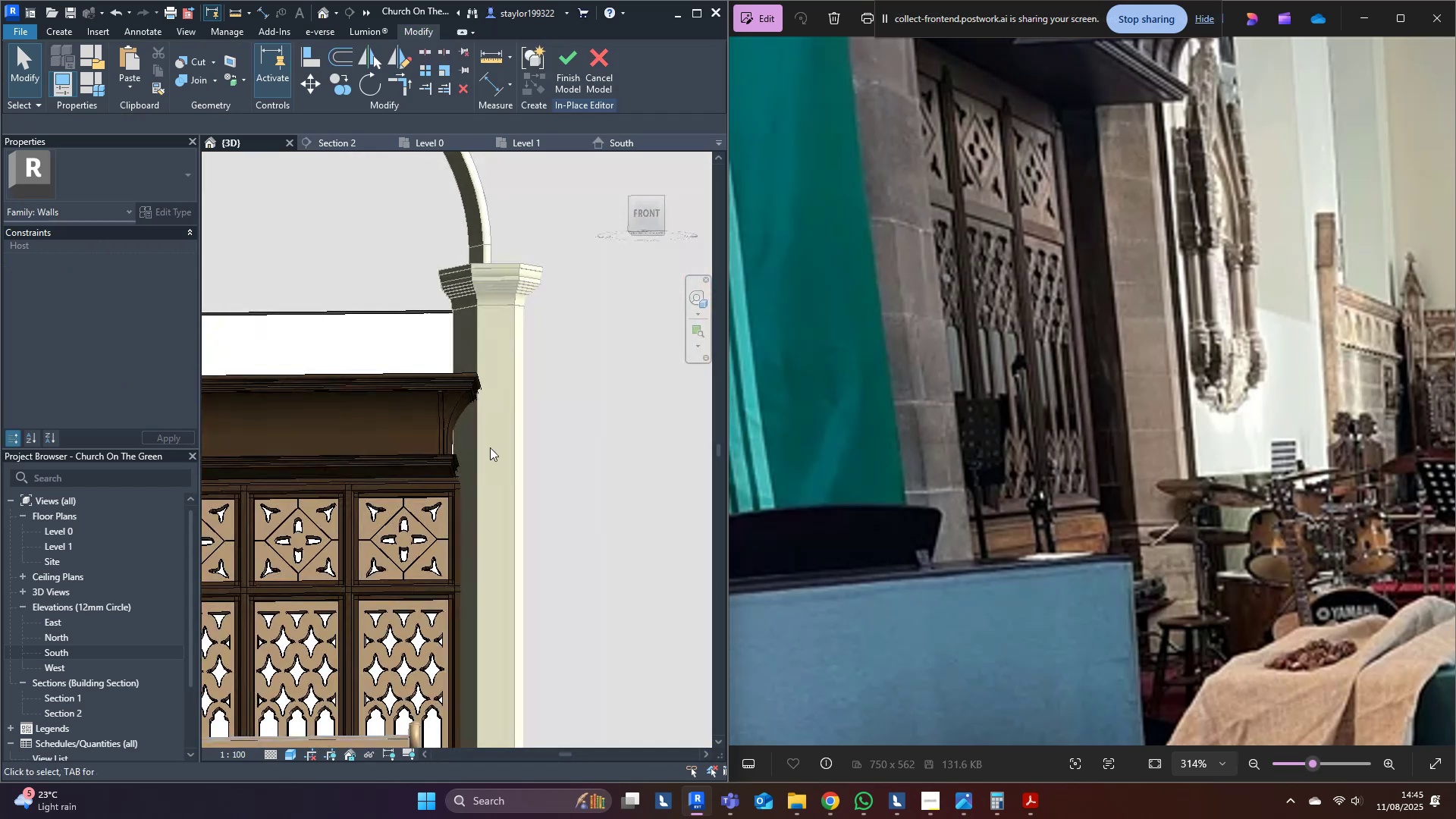 
scroll: coordinate [437, 410], scroll_direction: up, amount: 2.0
 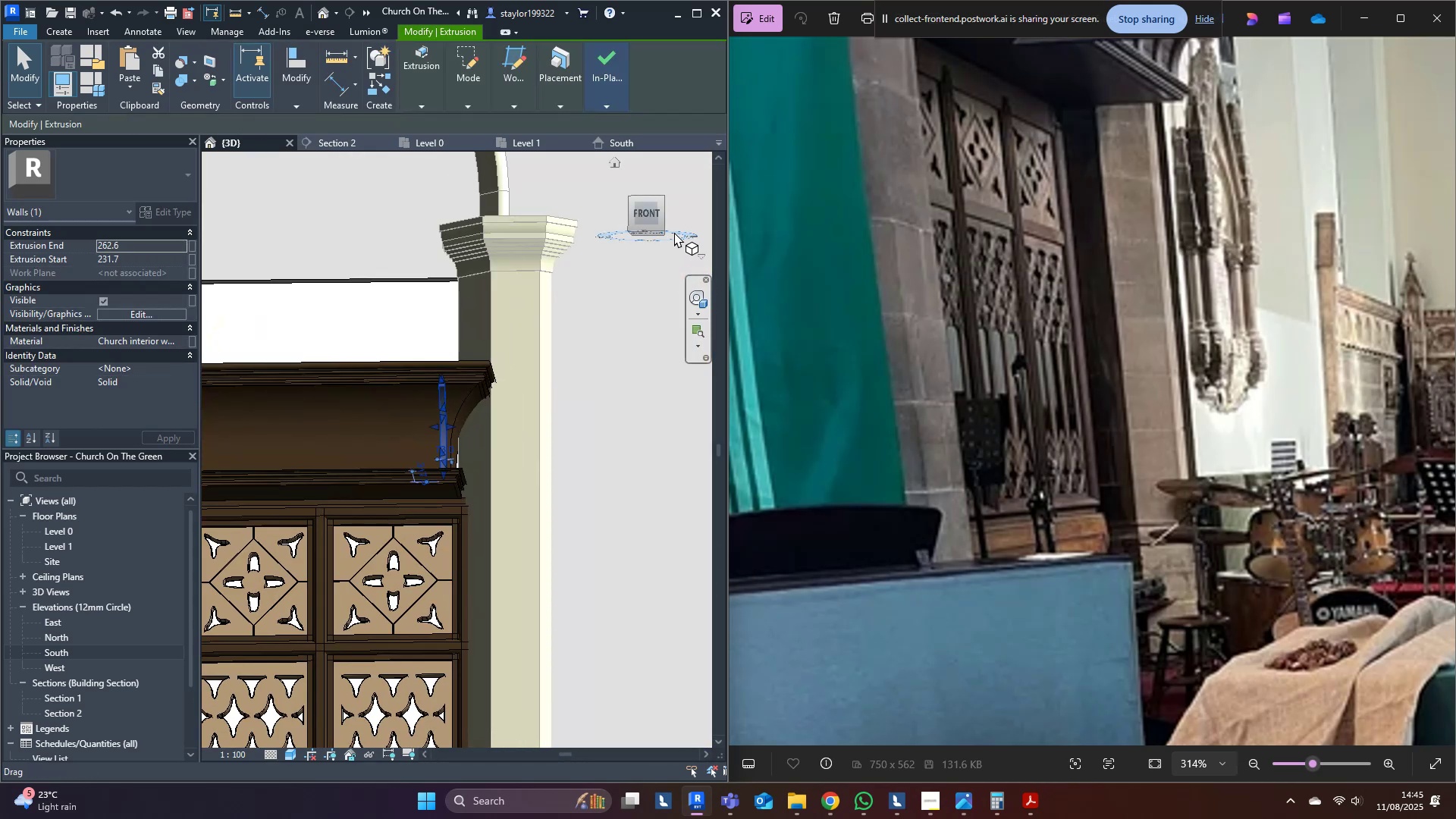 
left_click([654, 212])
 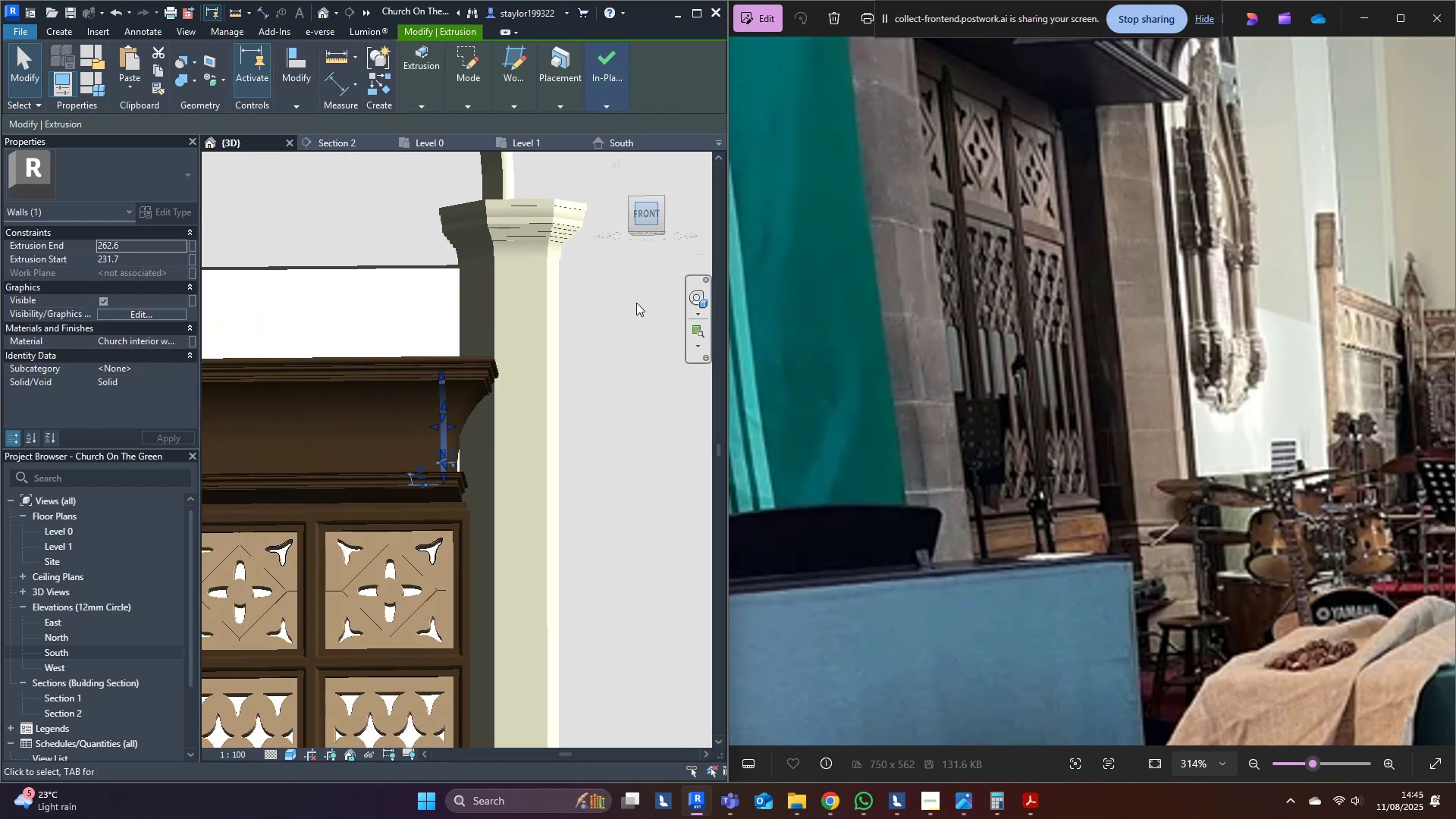 
middle_click([632, 320])
 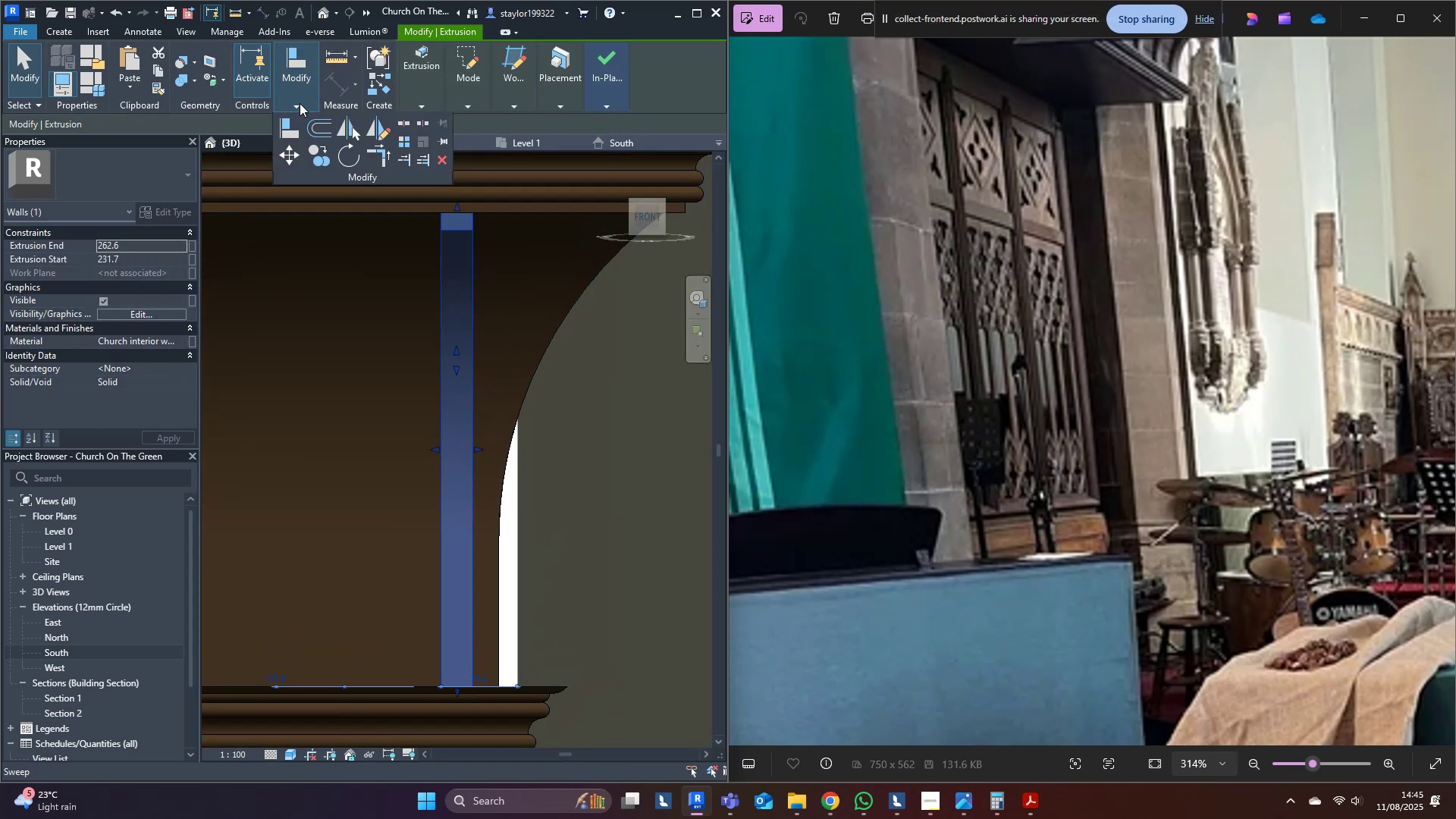 
left_click([402, 140])
 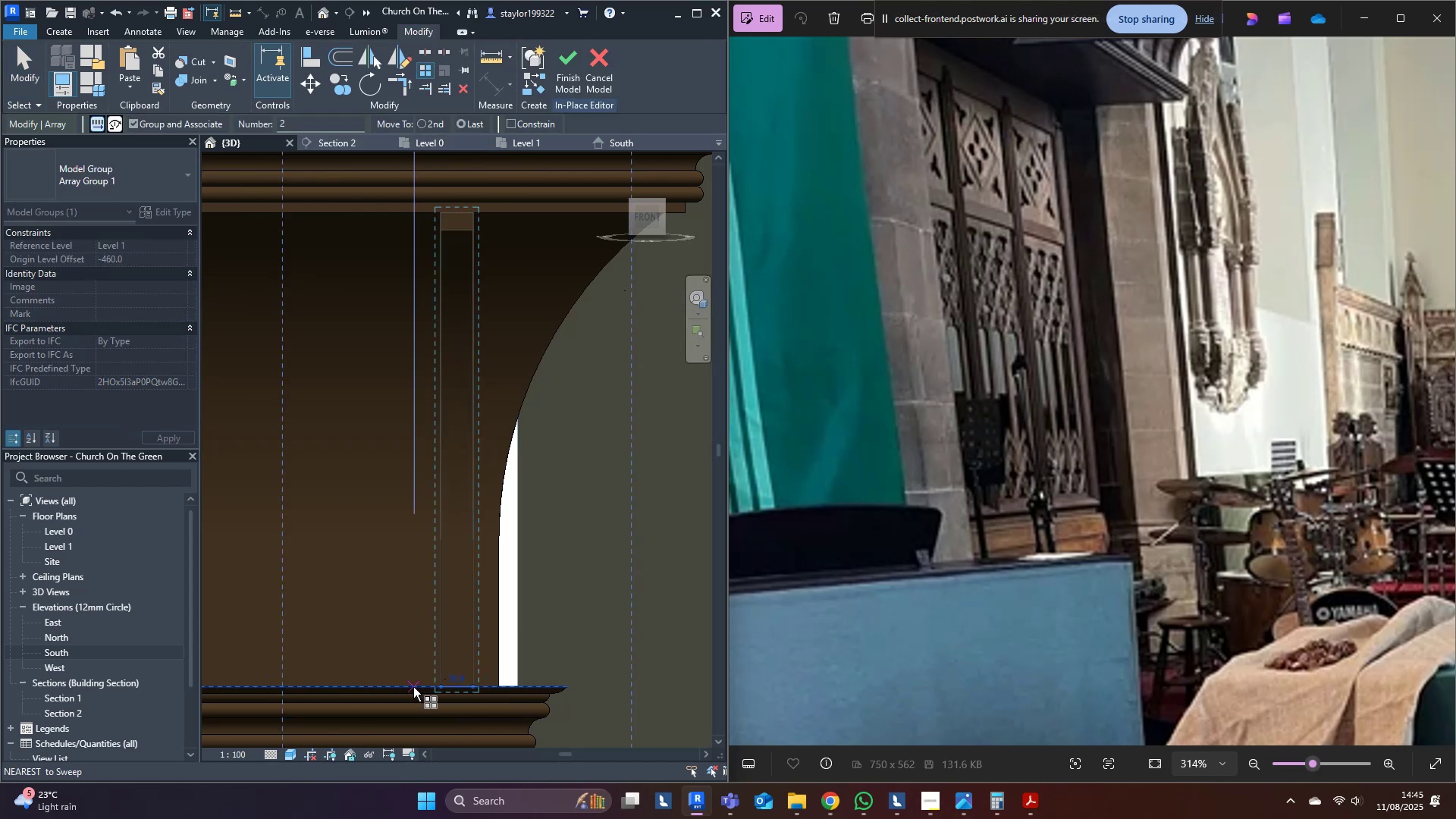 
scroll: coordinate [464, 673], scroll_direction: up, amount: 7.0
 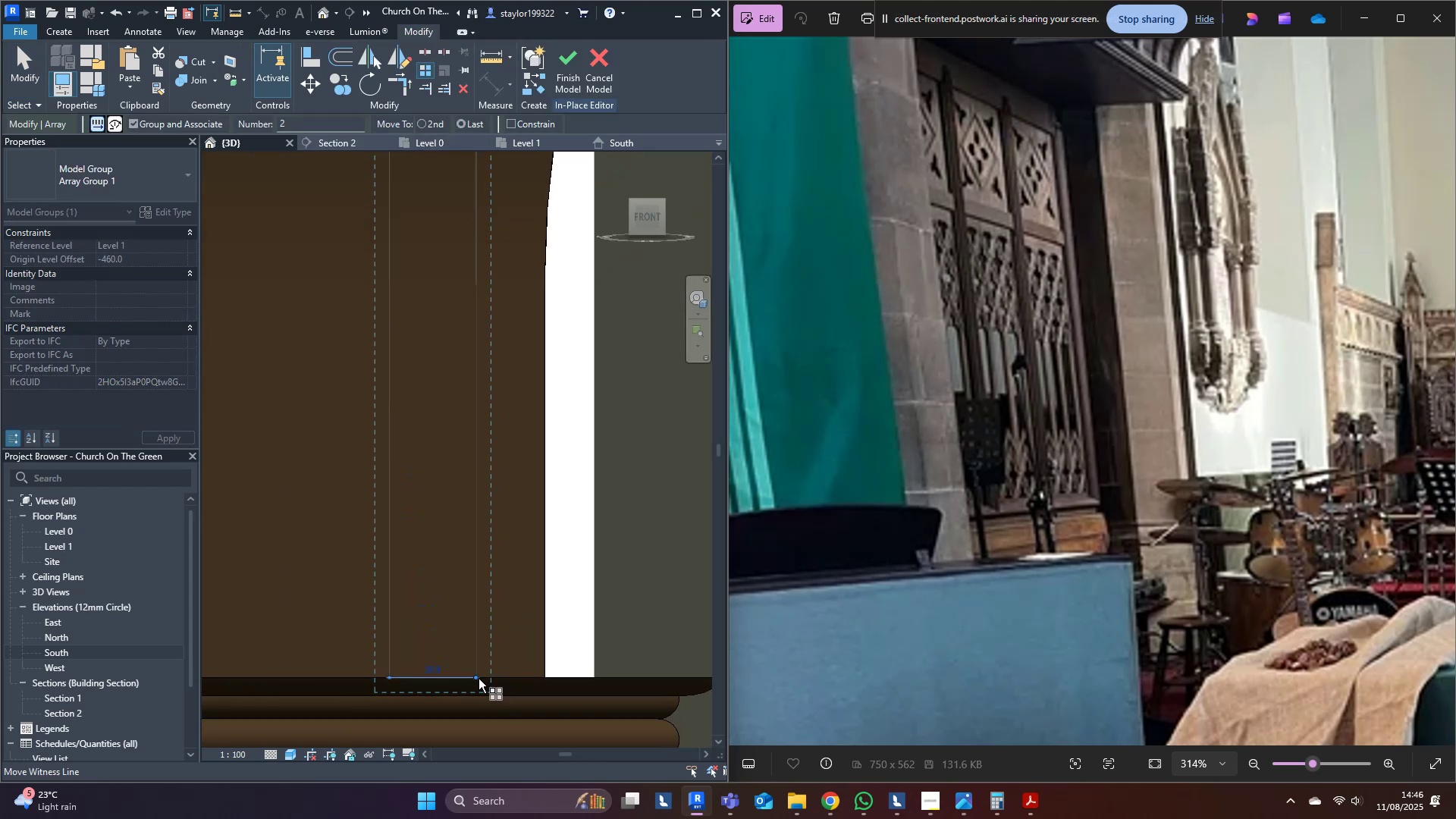 
left_click([496, 679])
 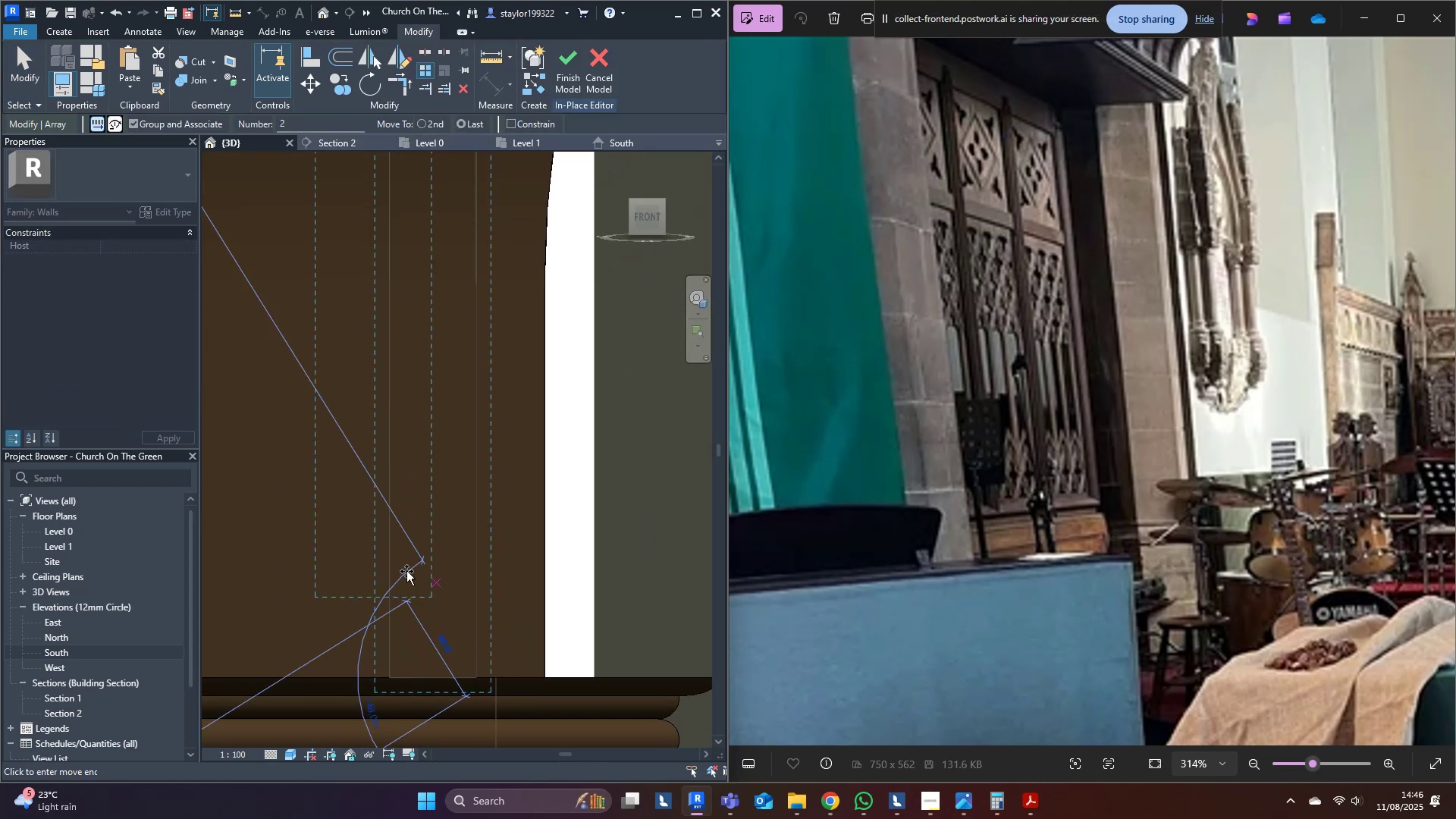 
scroll: coordinate [325, 548], scroll_direction: down, amount: 18.0
 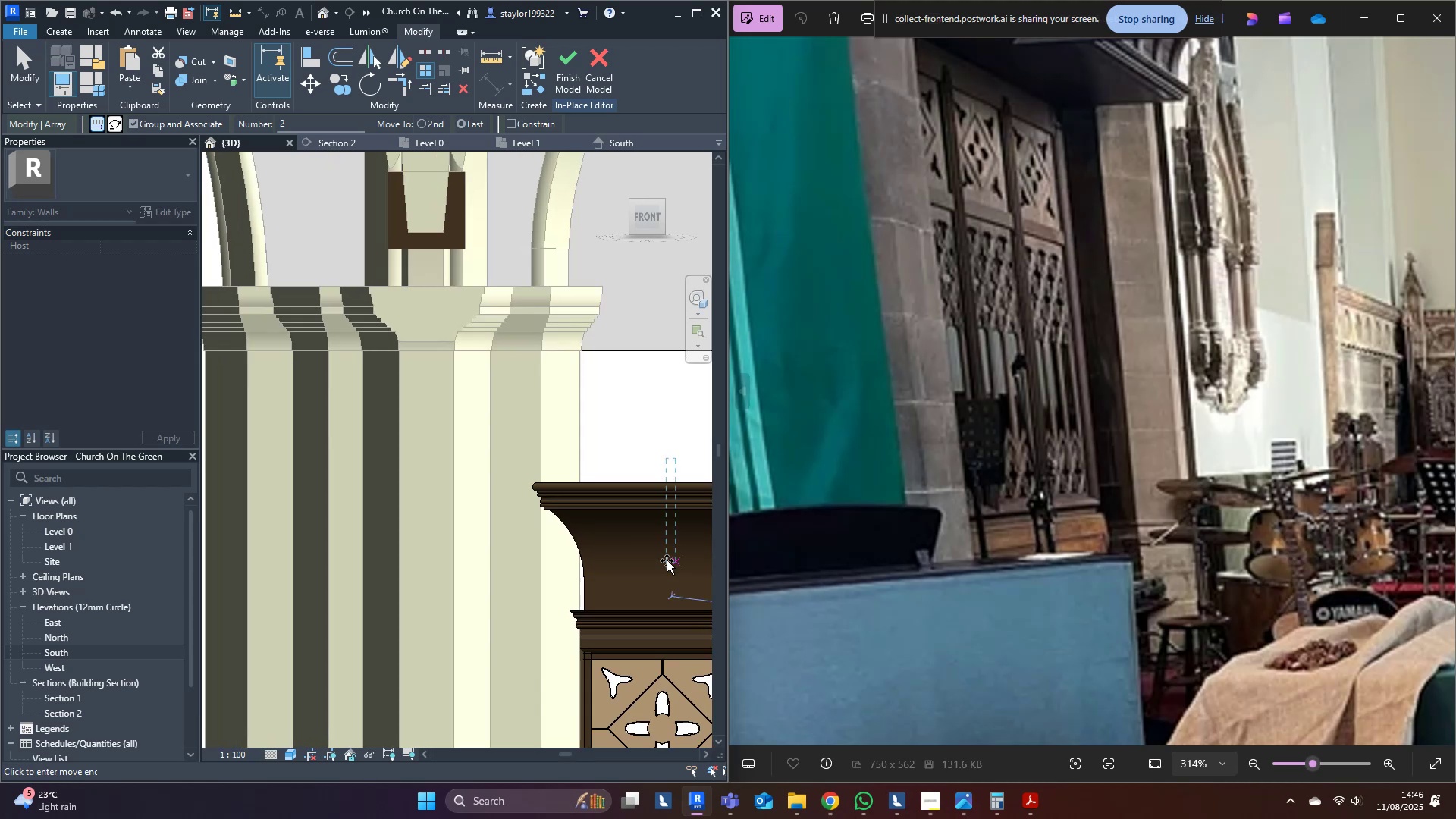 
scroll: coordinate [604, 613], scroll_direction: up, amount: 7.0
 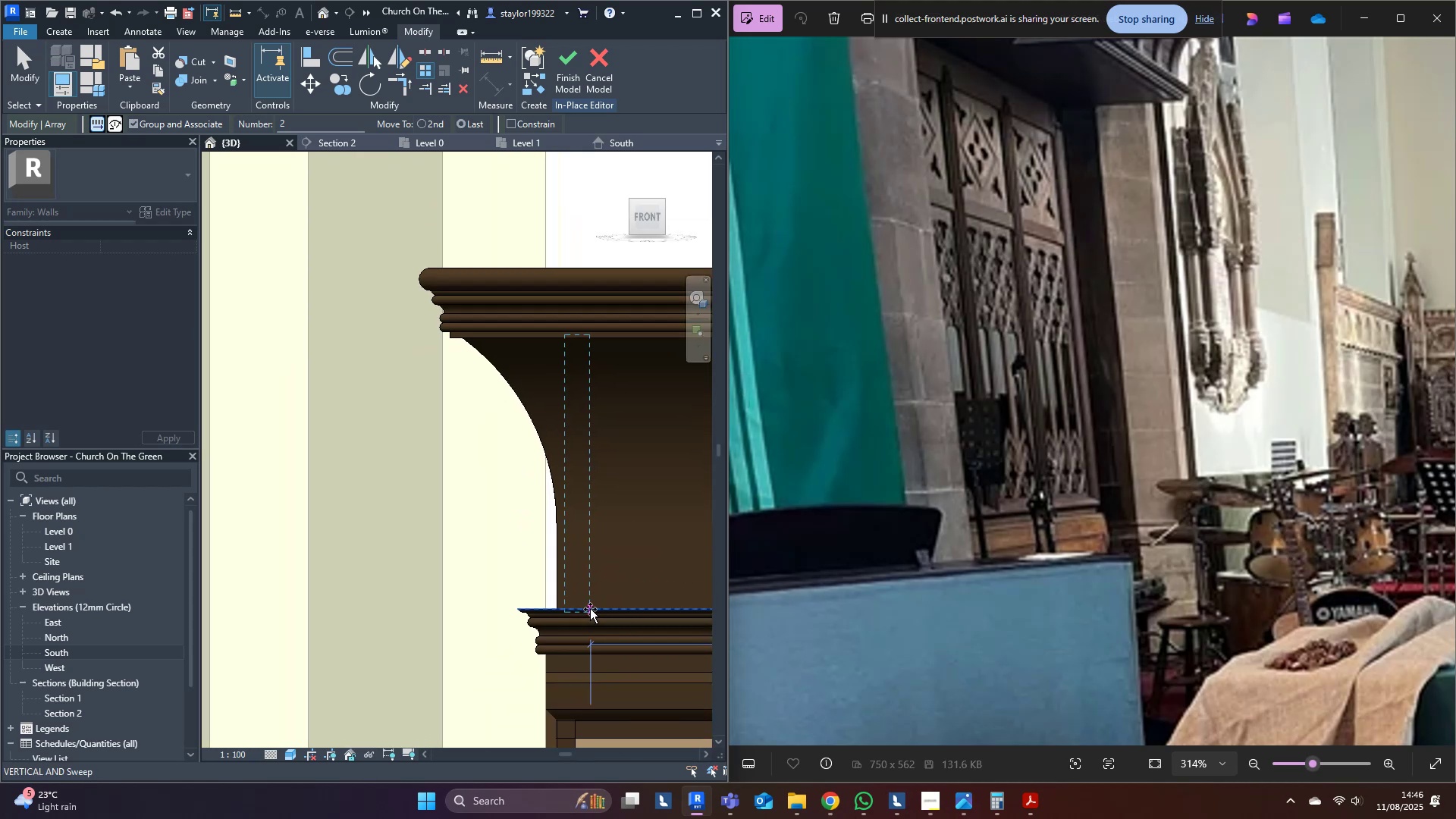 
left_click([590, 609])
 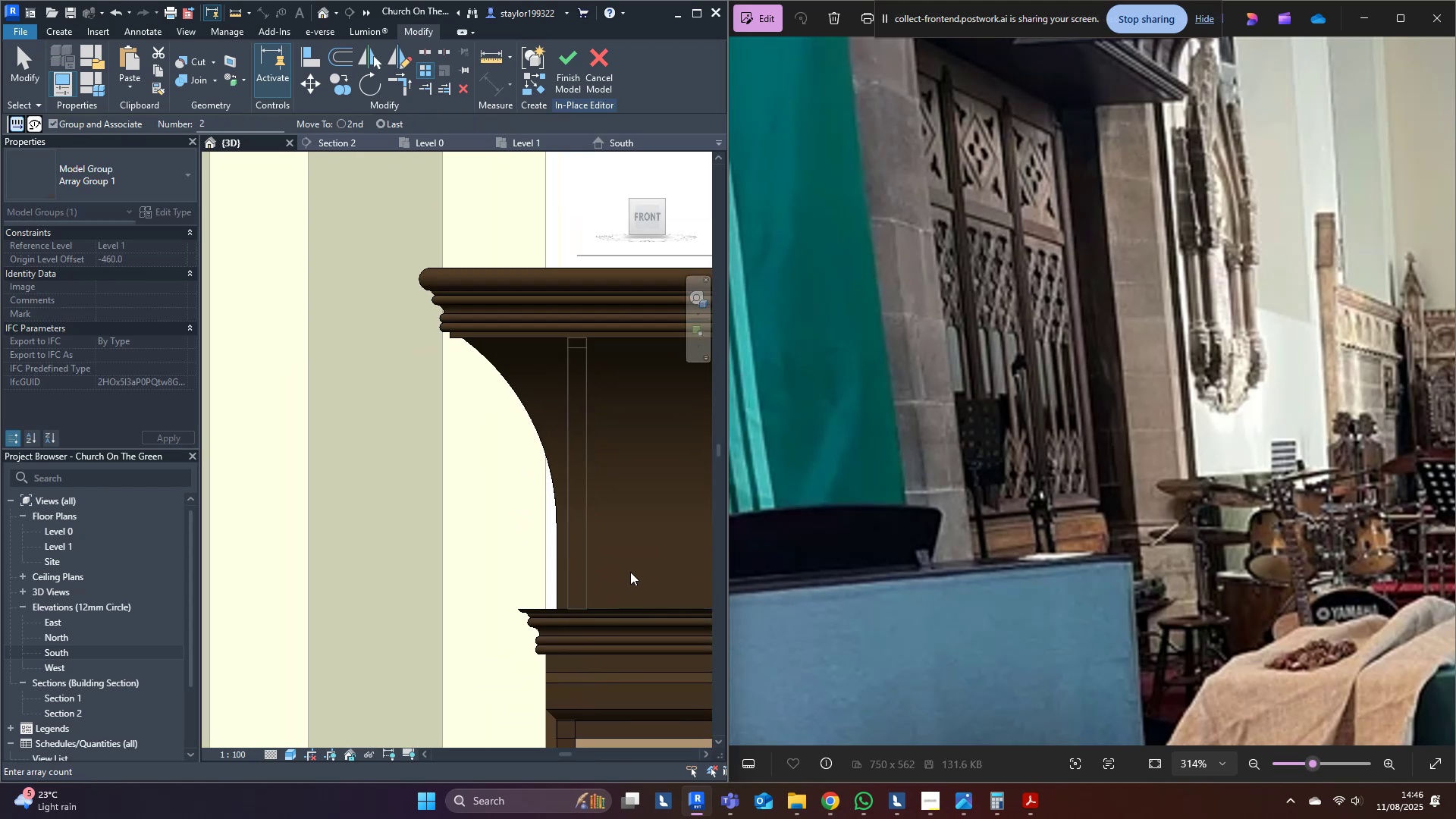 
left_click([626, 573])
 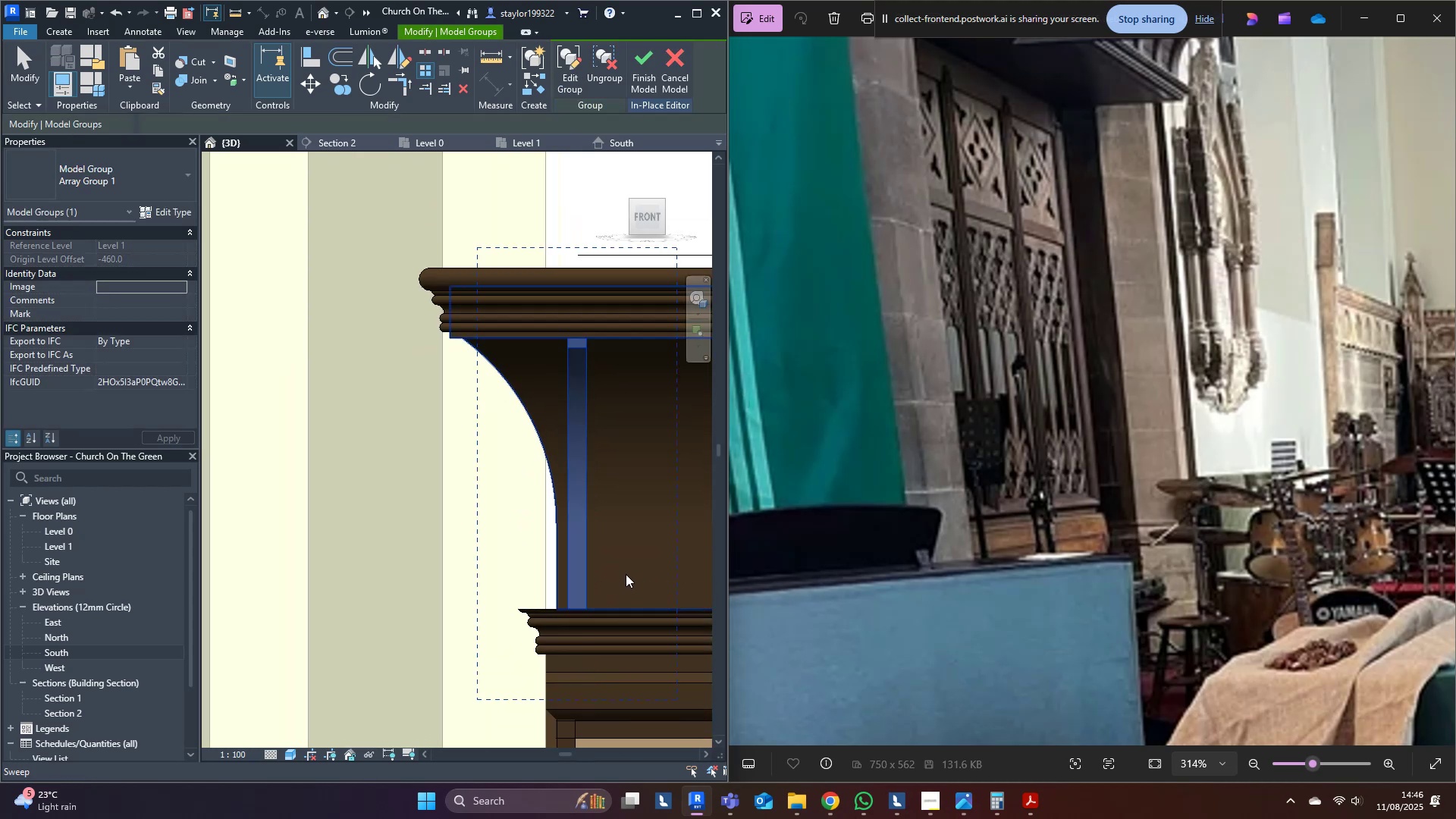 
scroll: coordinate [422, 564], scroll_direction: down, amount: 10.0
 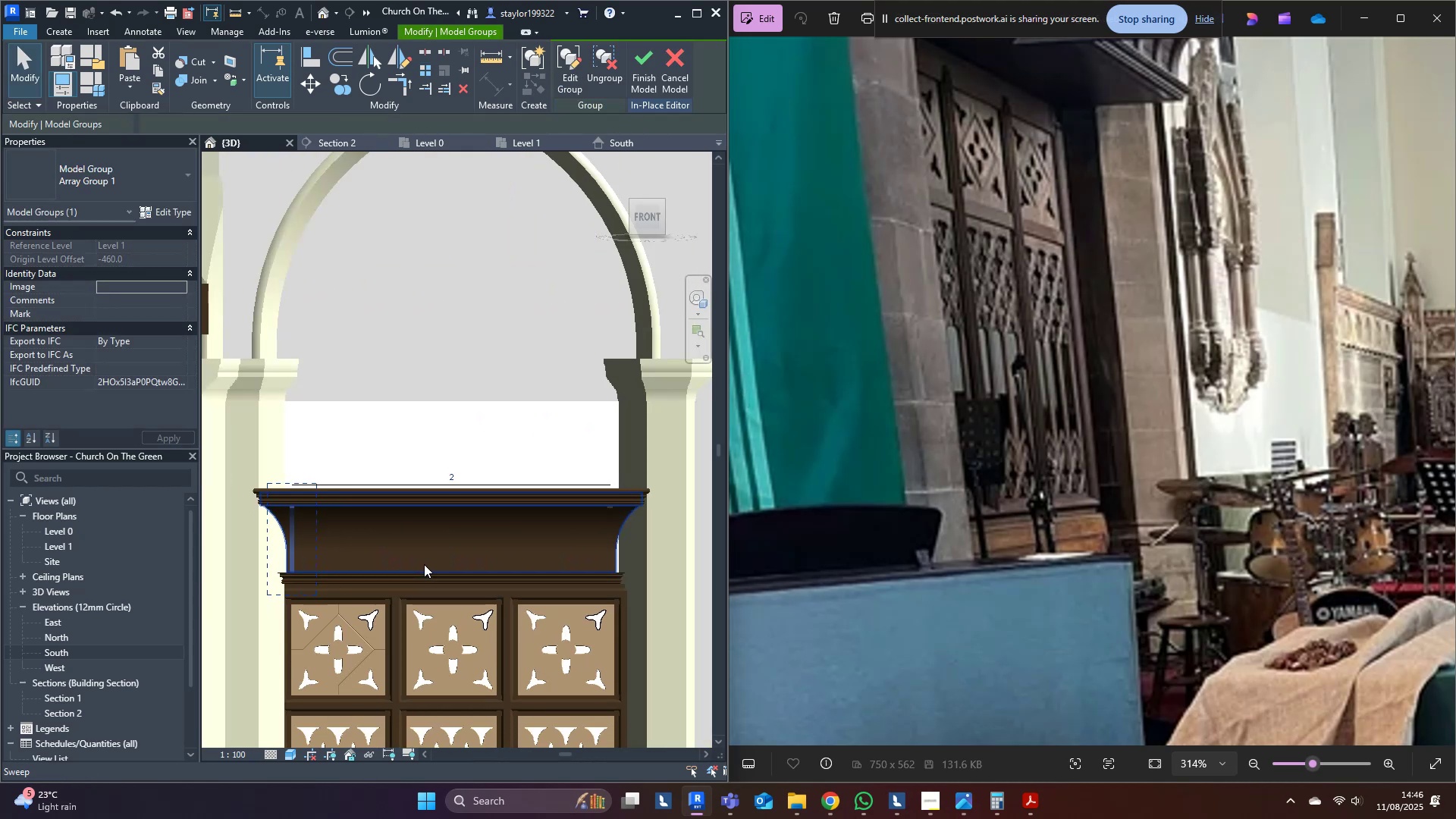 
key(Shift+ShiftRight)
 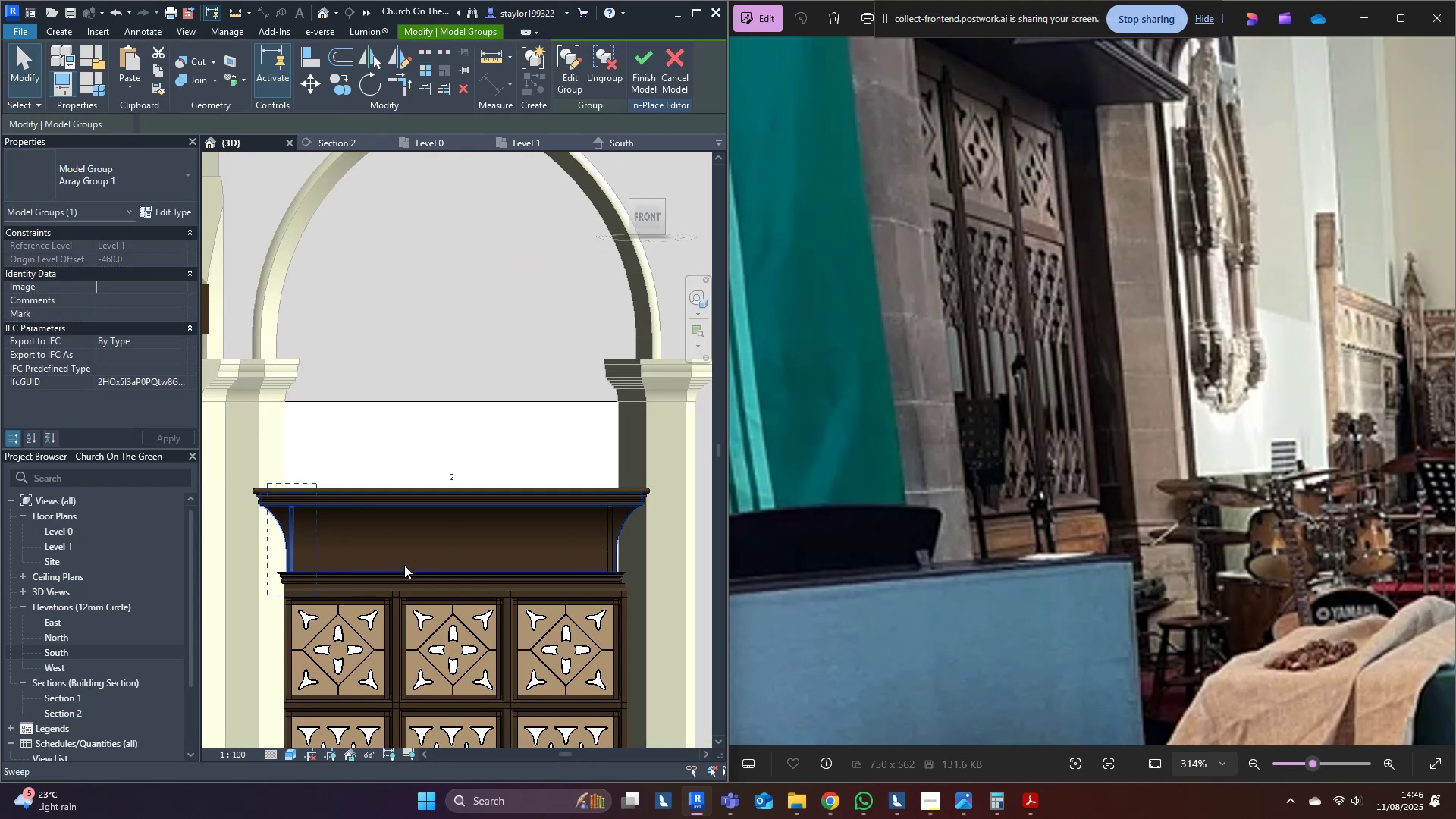 
scroll: coordinate [314, 534], scroll_direction: up, amount: 2.0
 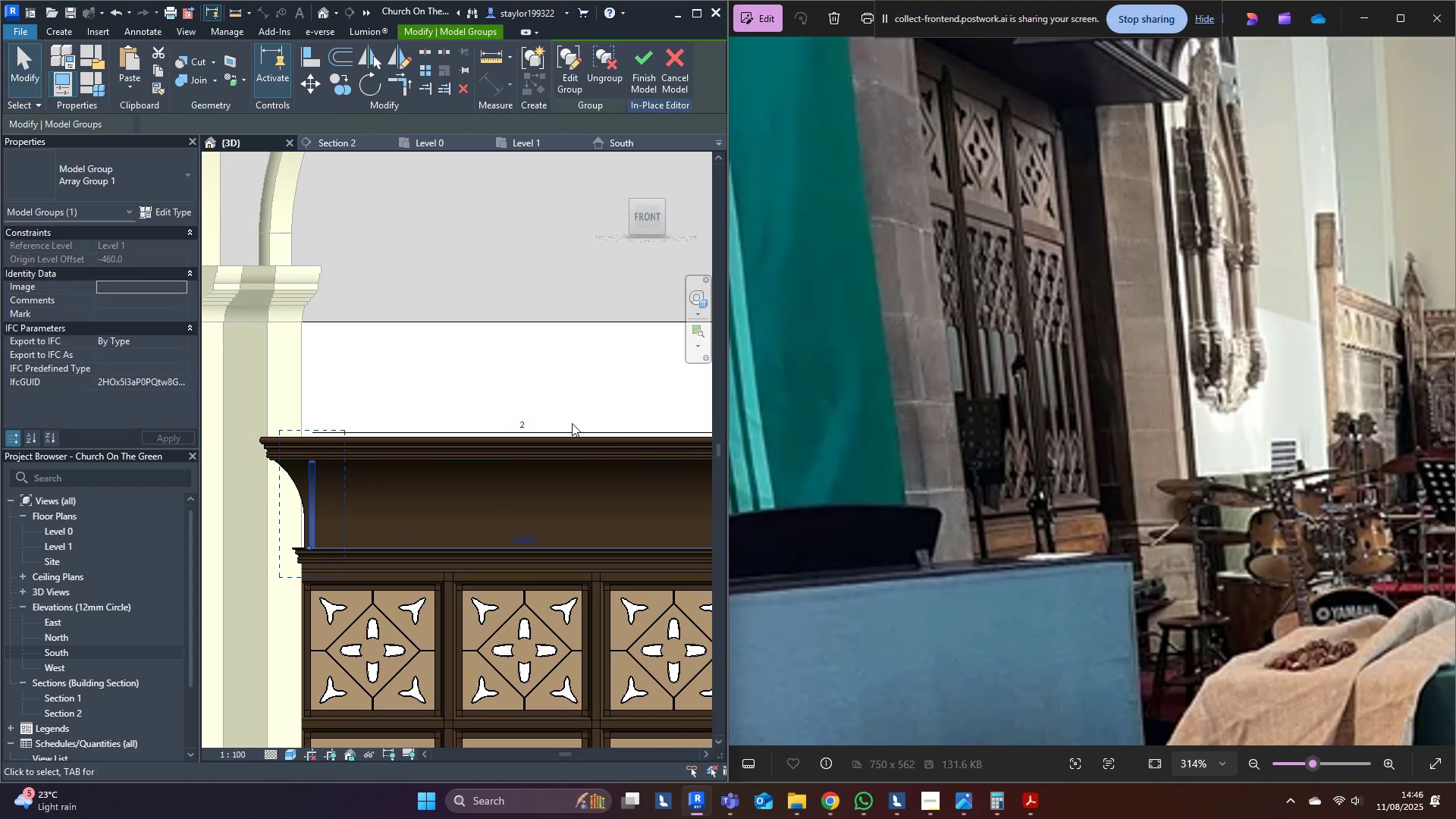 
key(ArrowRight)
 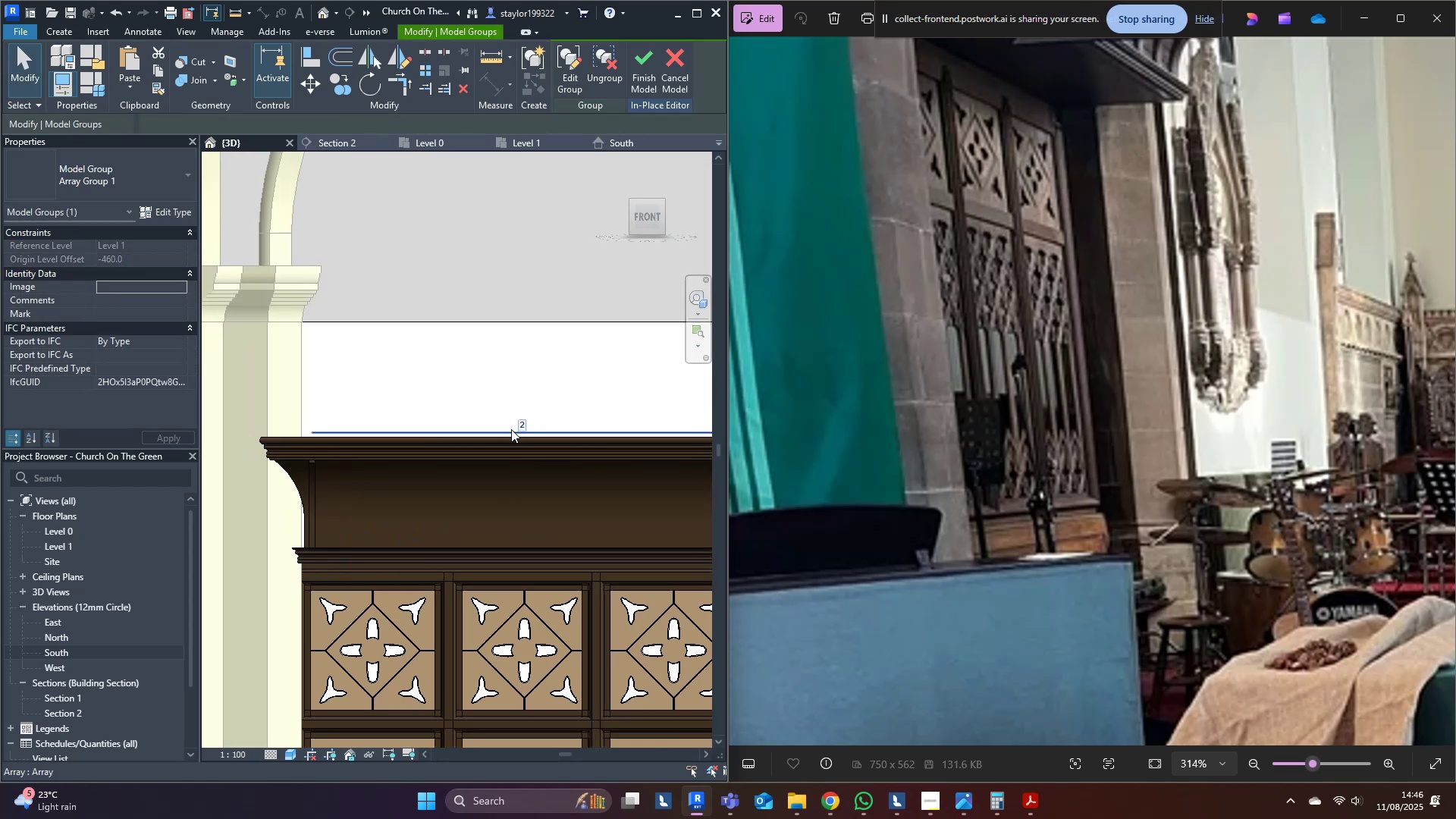 
double_click([511, 429])
 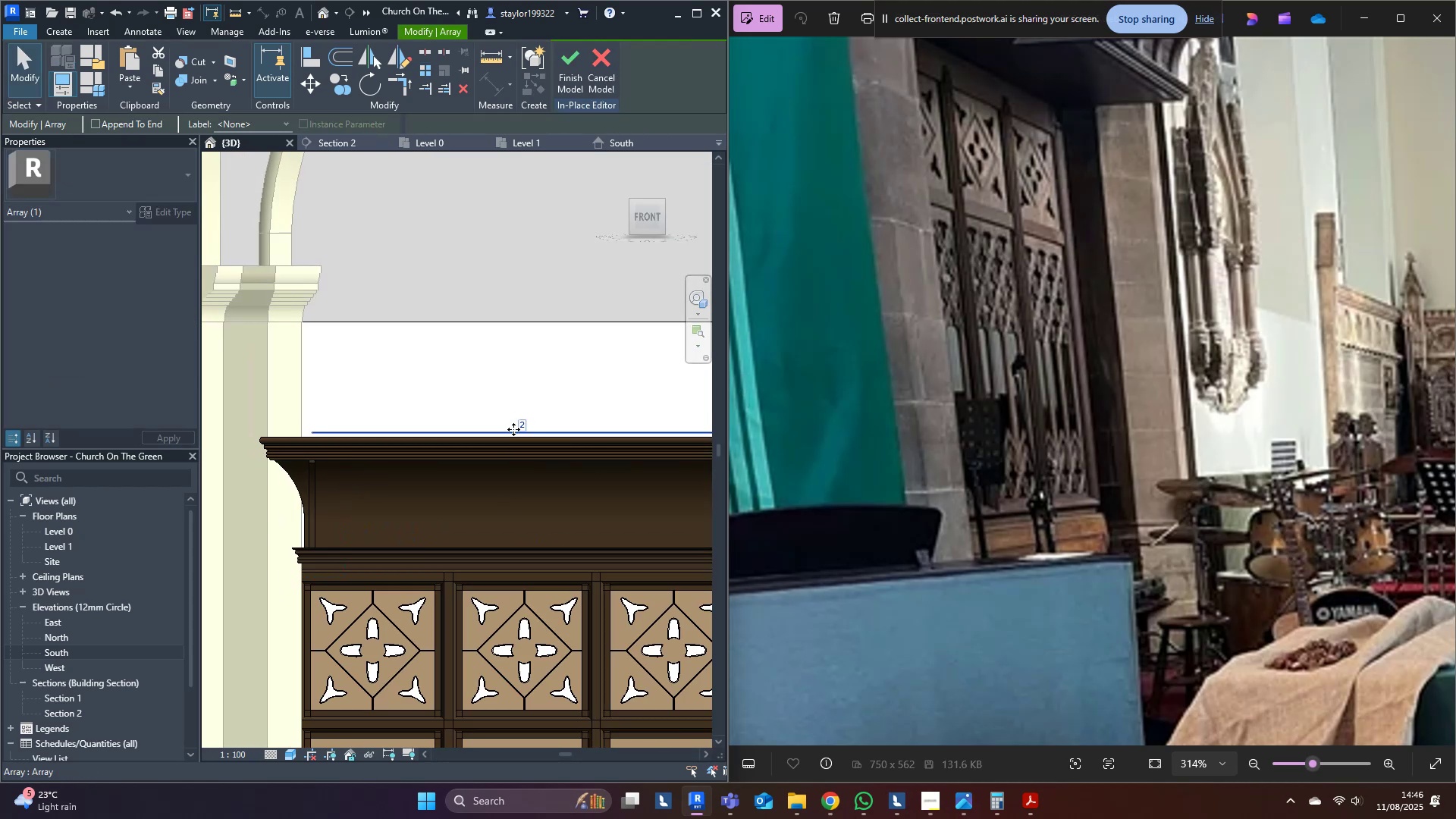 
triple_click([514, 428])
 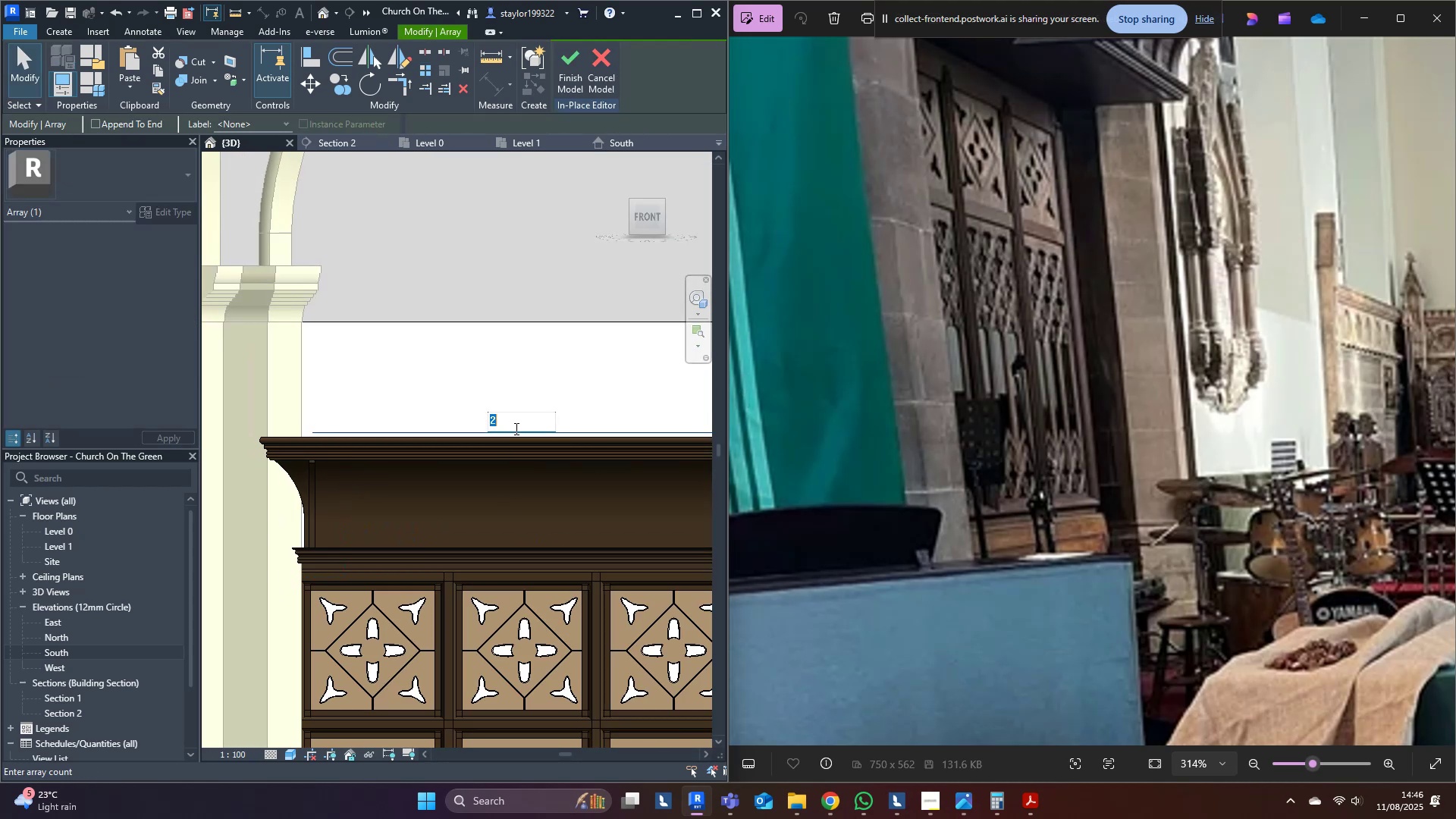 
key(8)
 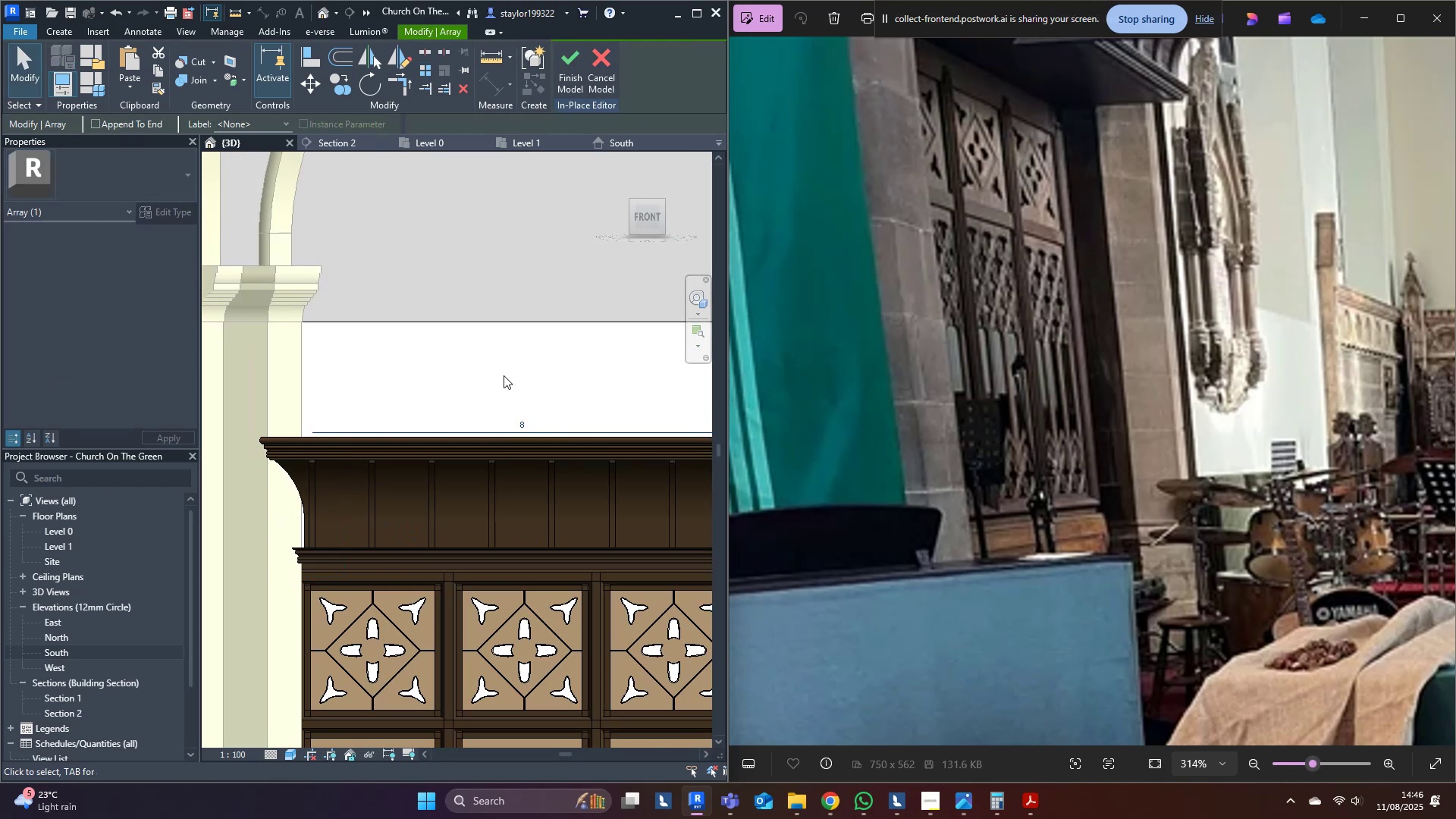 
double_click([504, 364])
 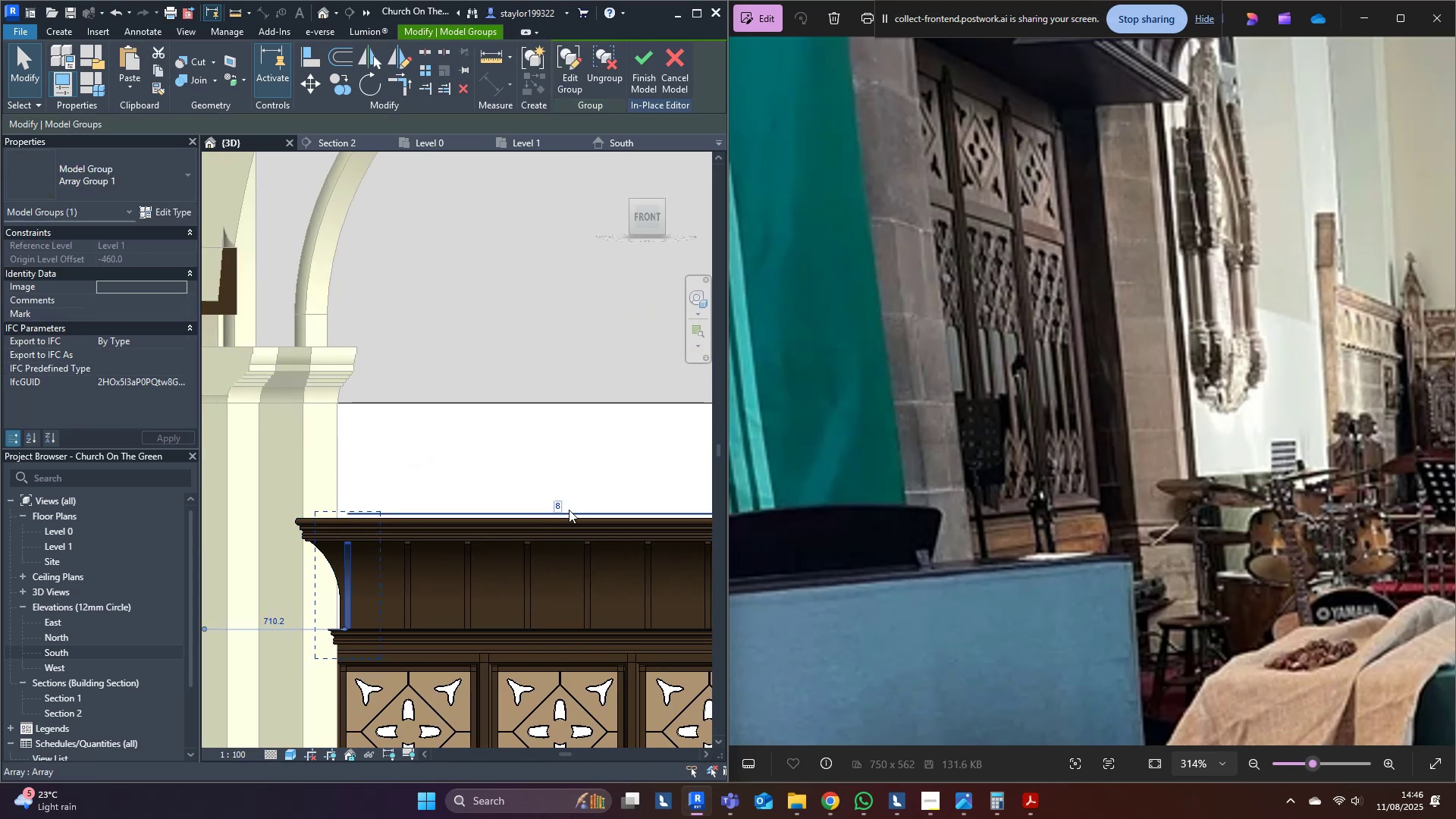 
left_click([564, 507])
 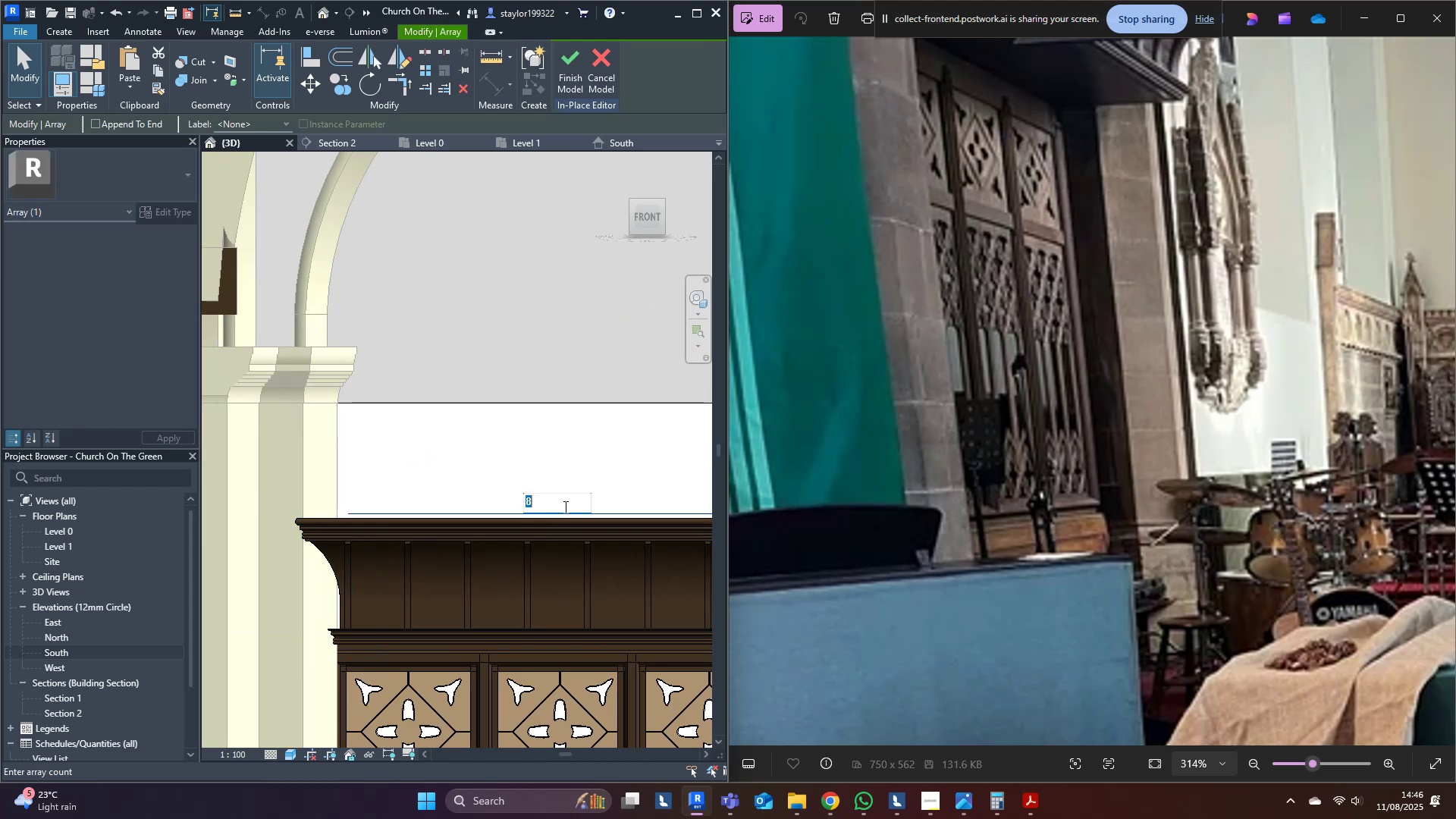 
type(12)
 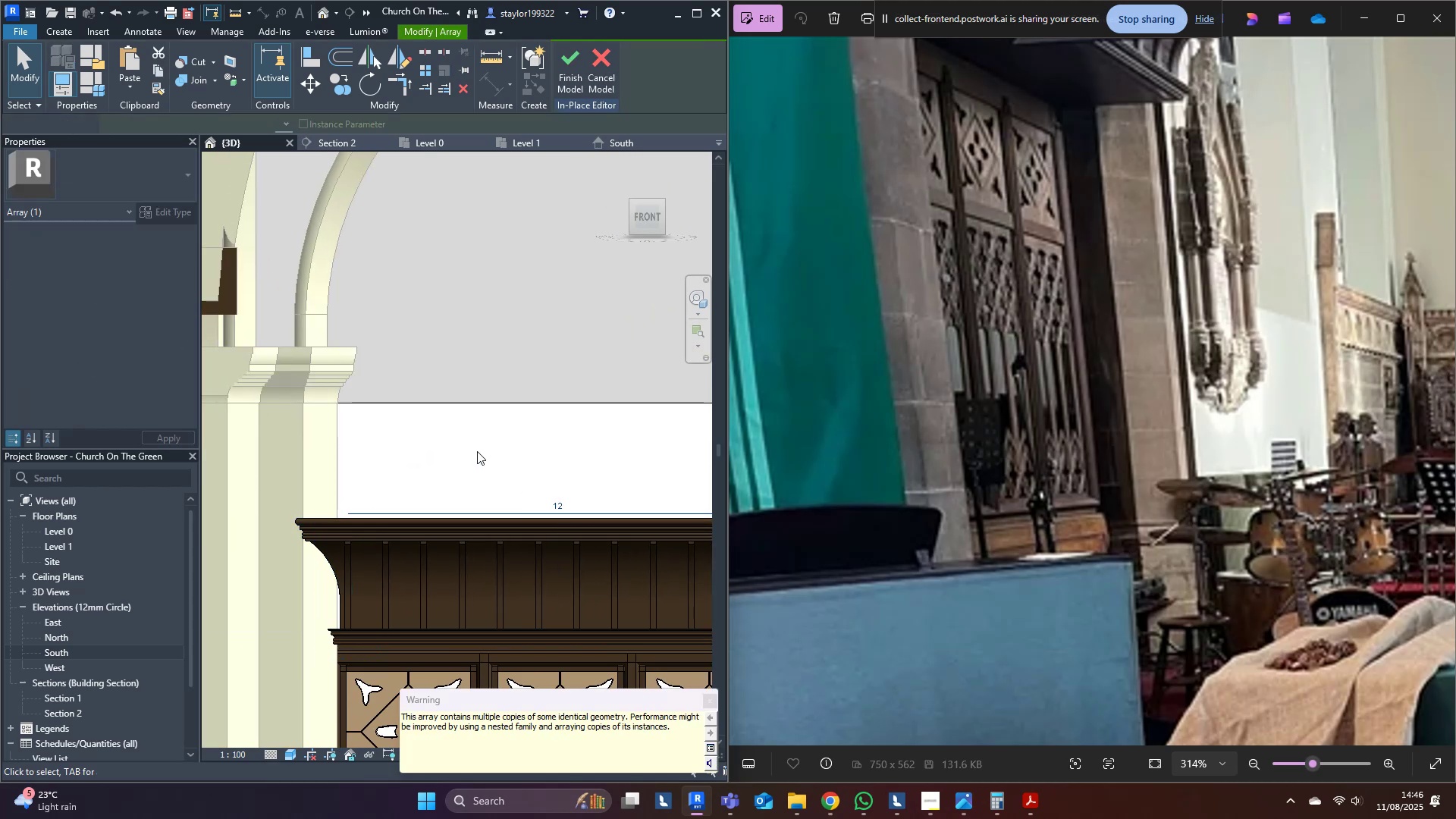 
scroll: coordinate [378, 466], scroll_direction: down, amount: 4.0
 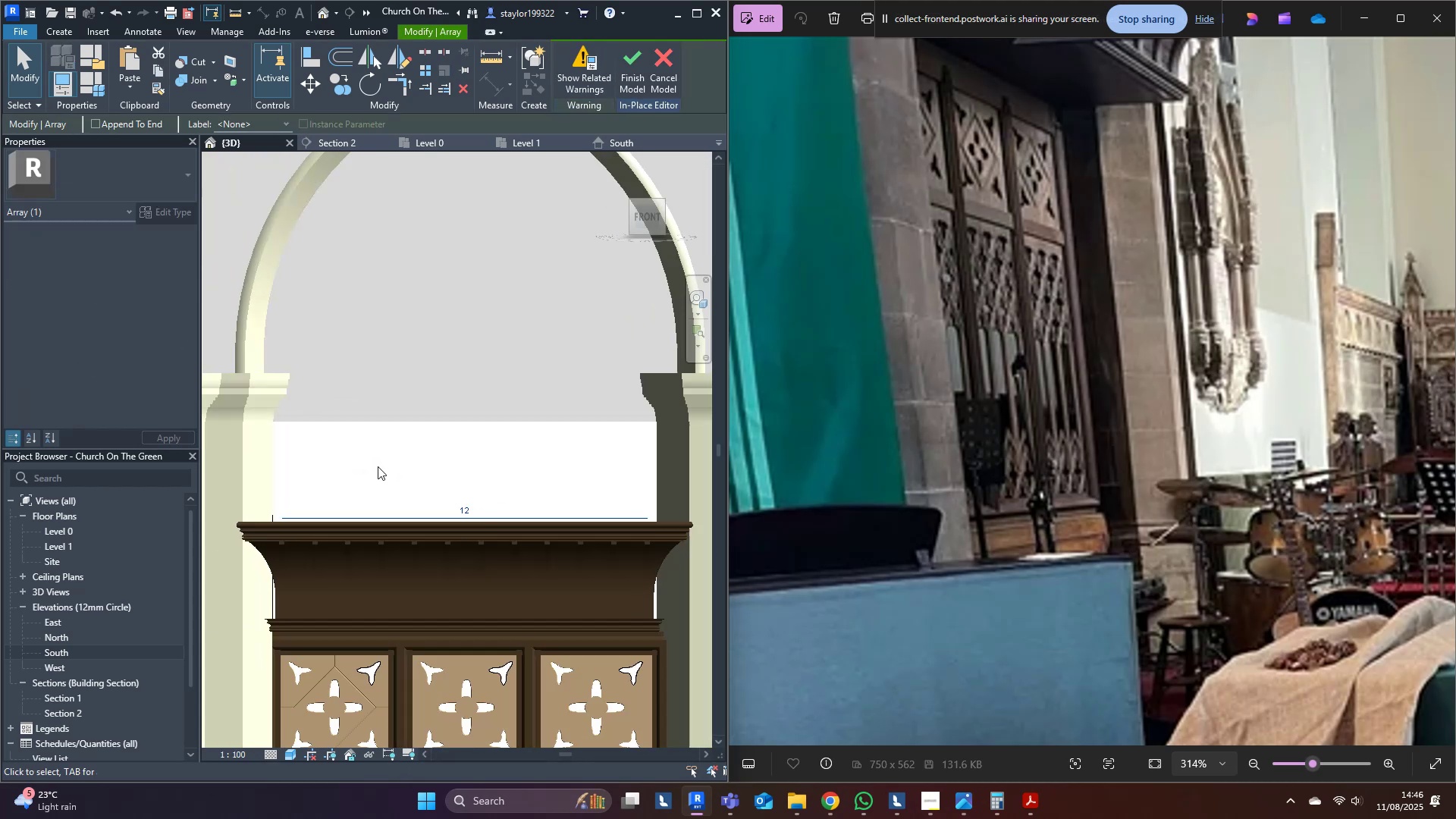 
hold_key(key=ShiftLeft, duration=0.68)
 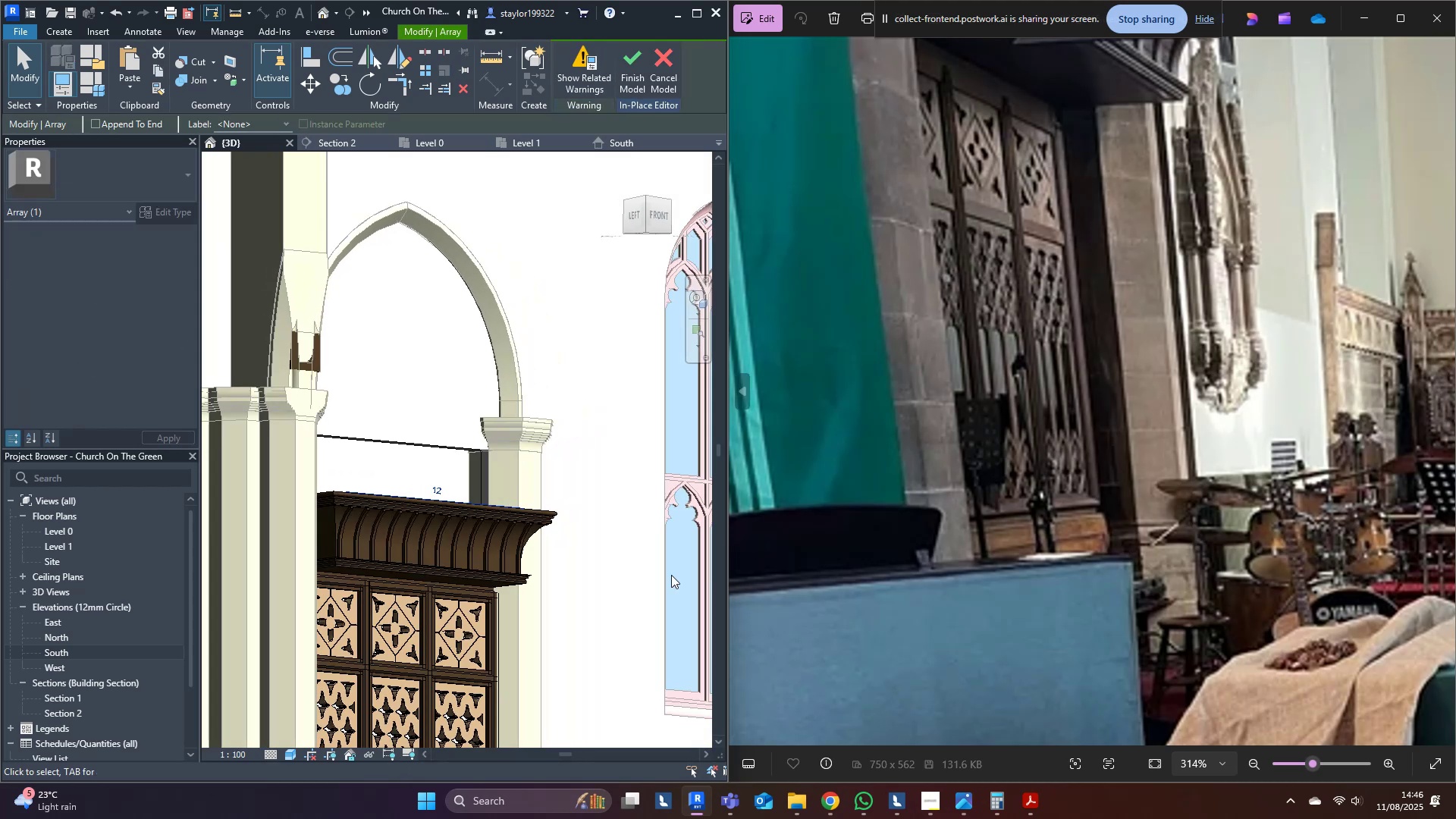 
hold_key(key=ShiftLeft, duration=1.53)
 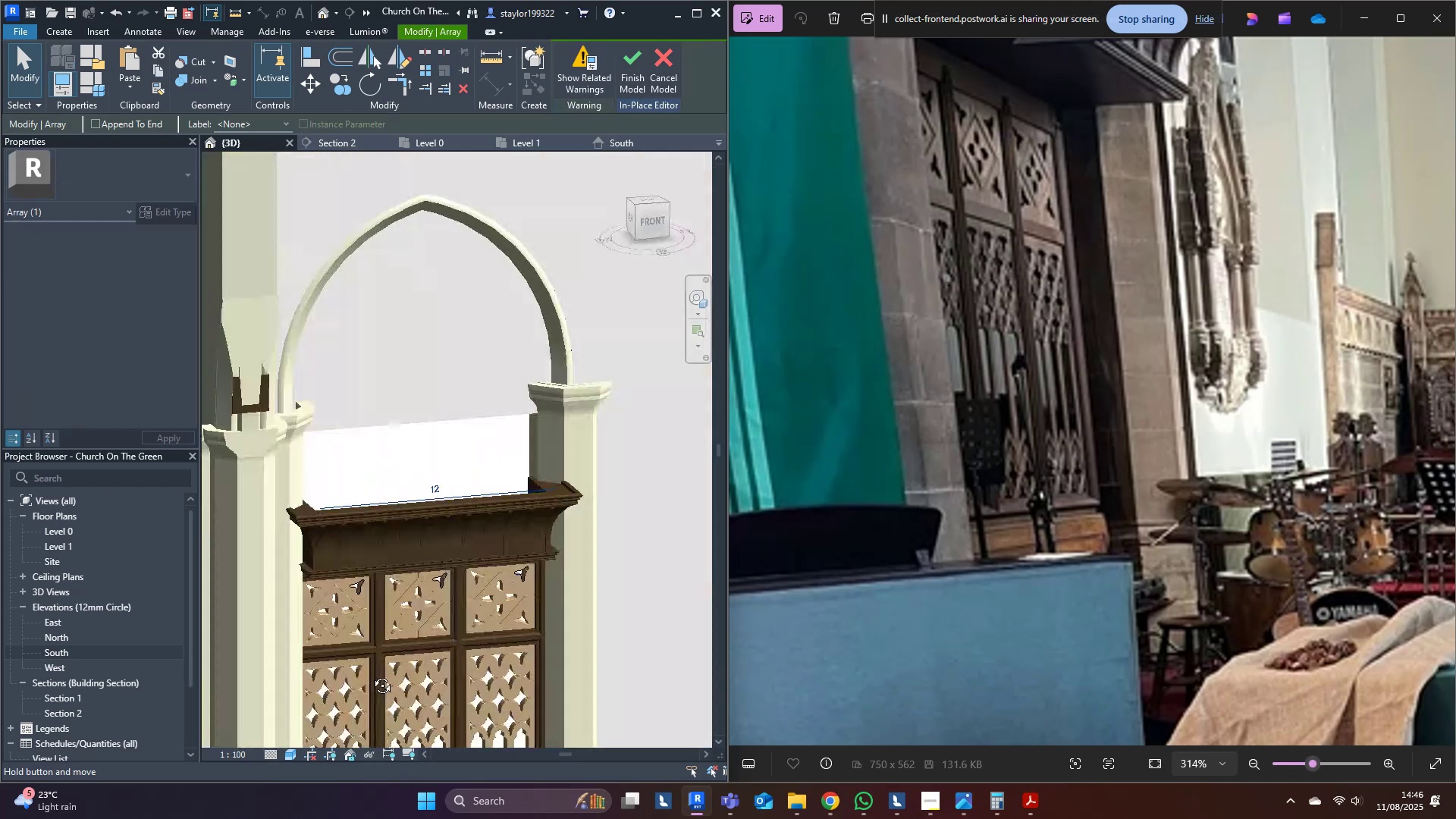 
hold_key(key=ShiftLeft, duration=0.54)
 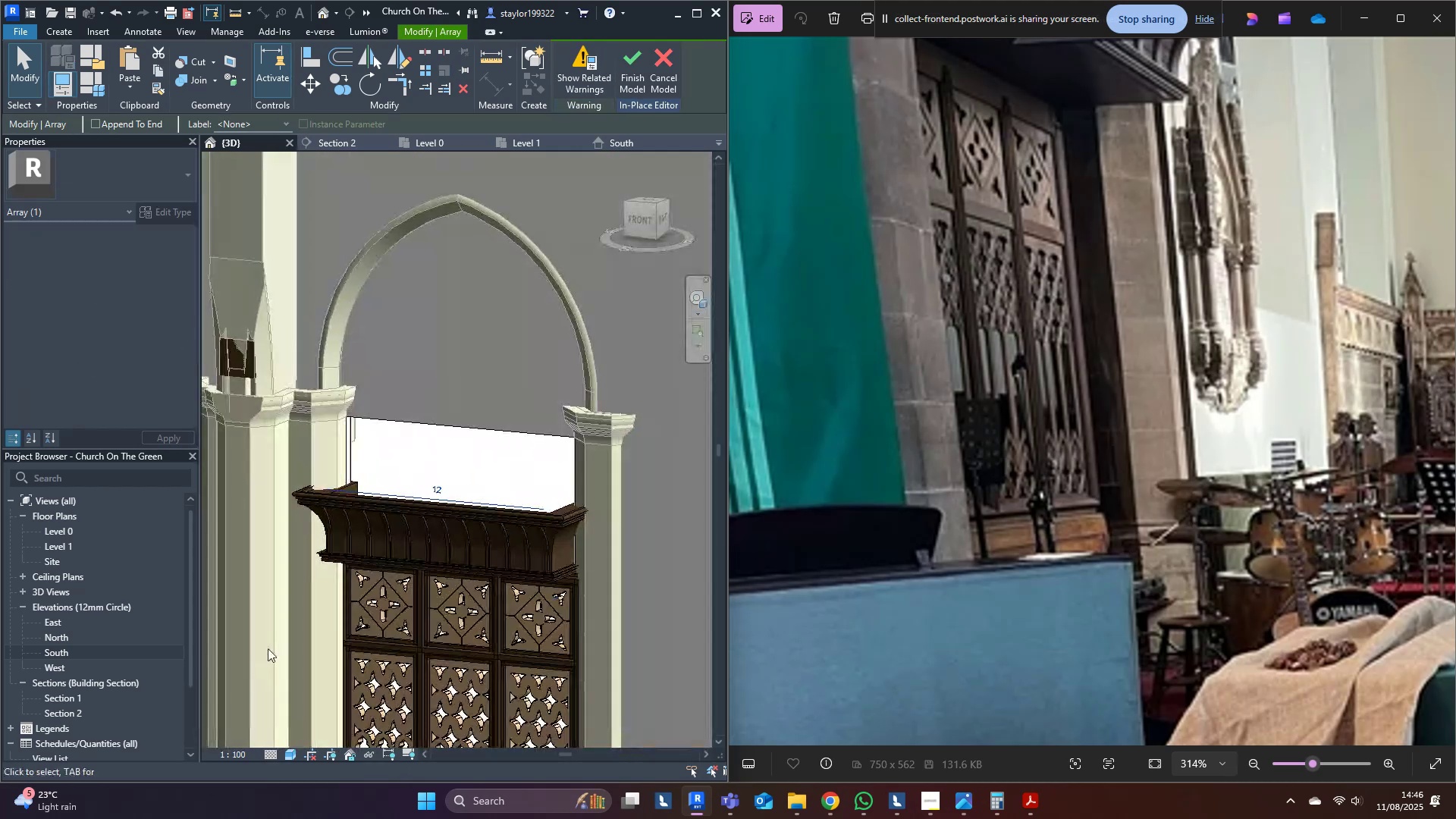 
scroll: coordinate [602, 530], scroll_direction: up, amount: 7.0
 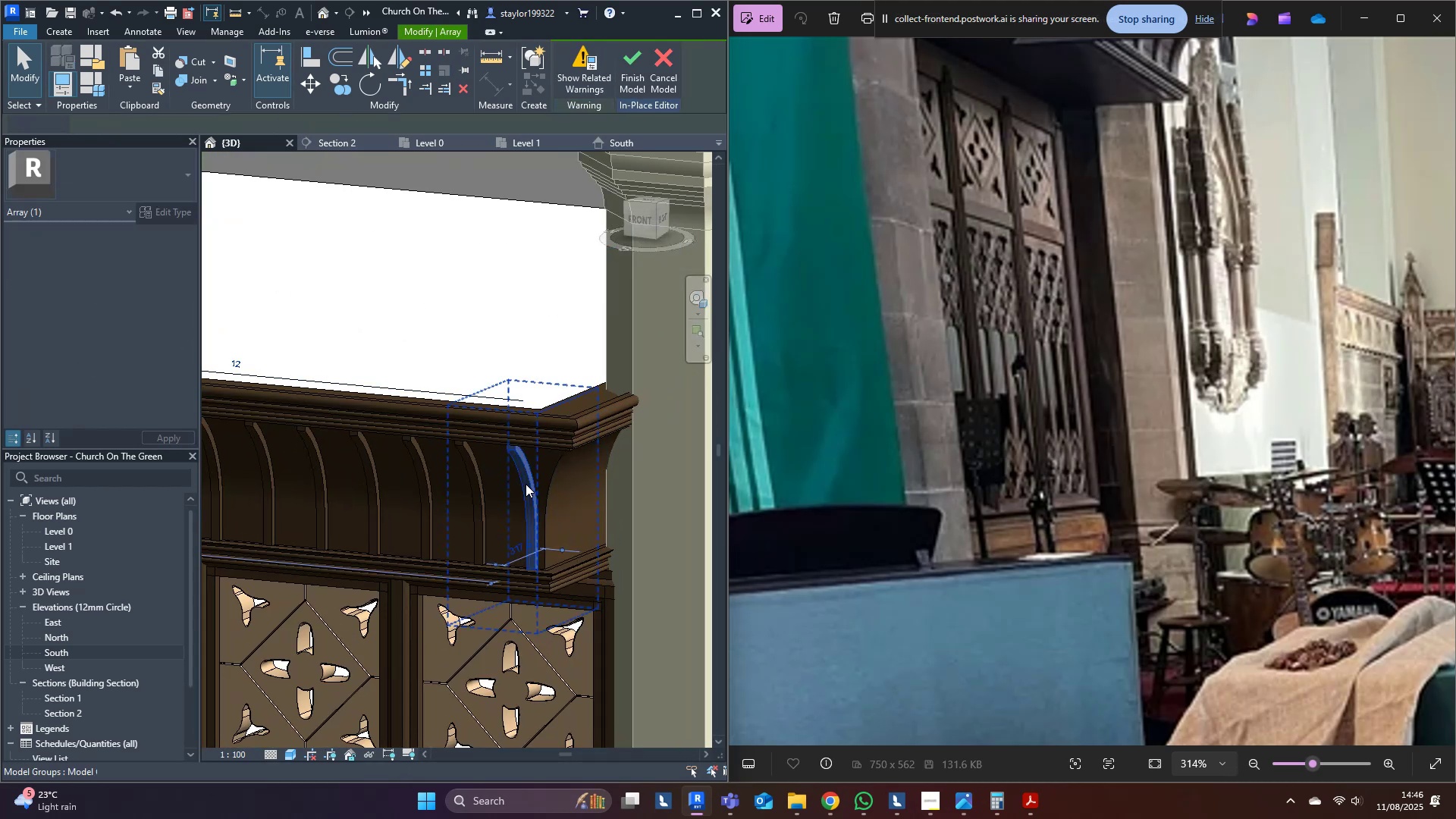 
double_click([525, 484])
 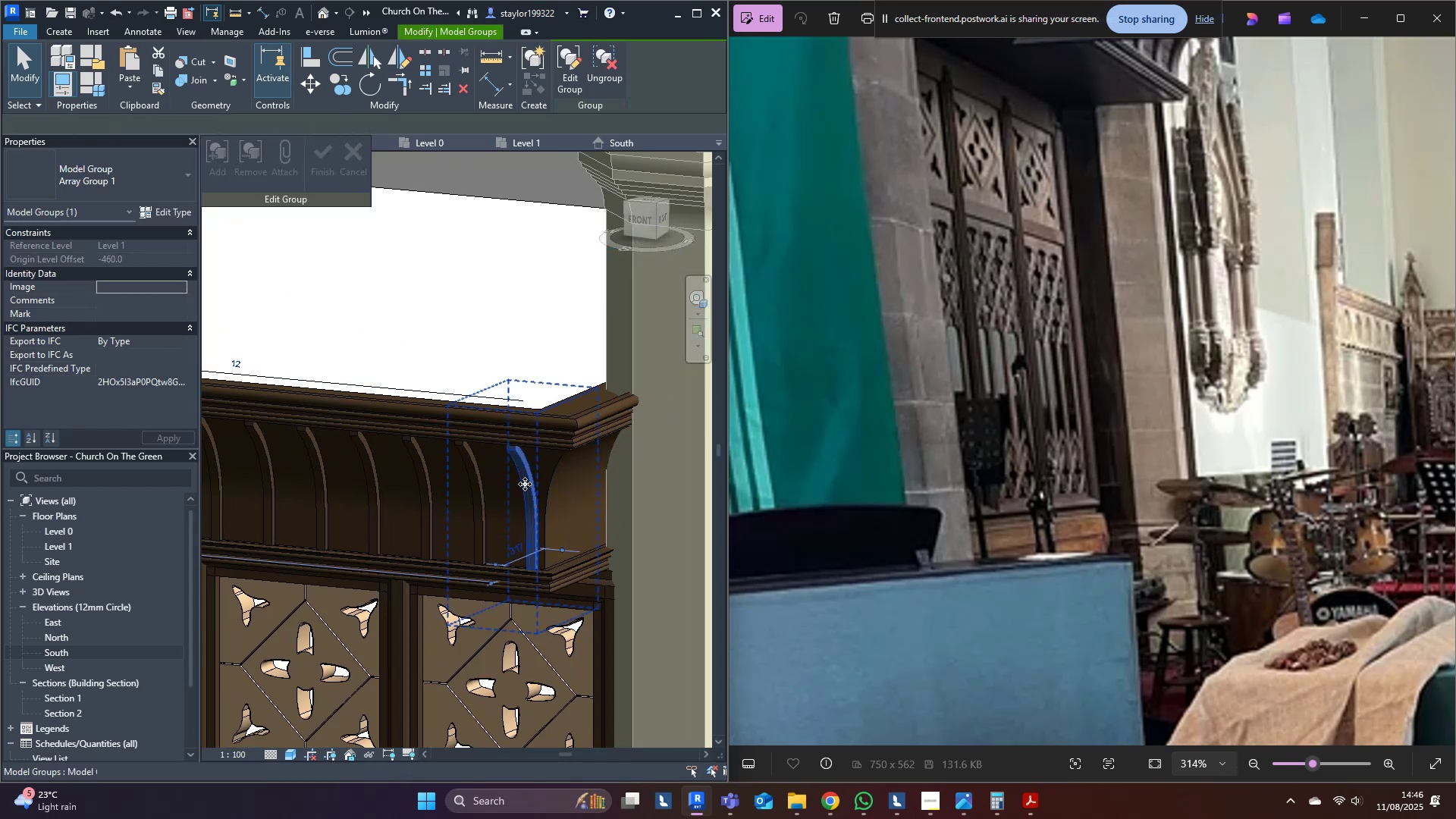 
triple_click([525, 484])
 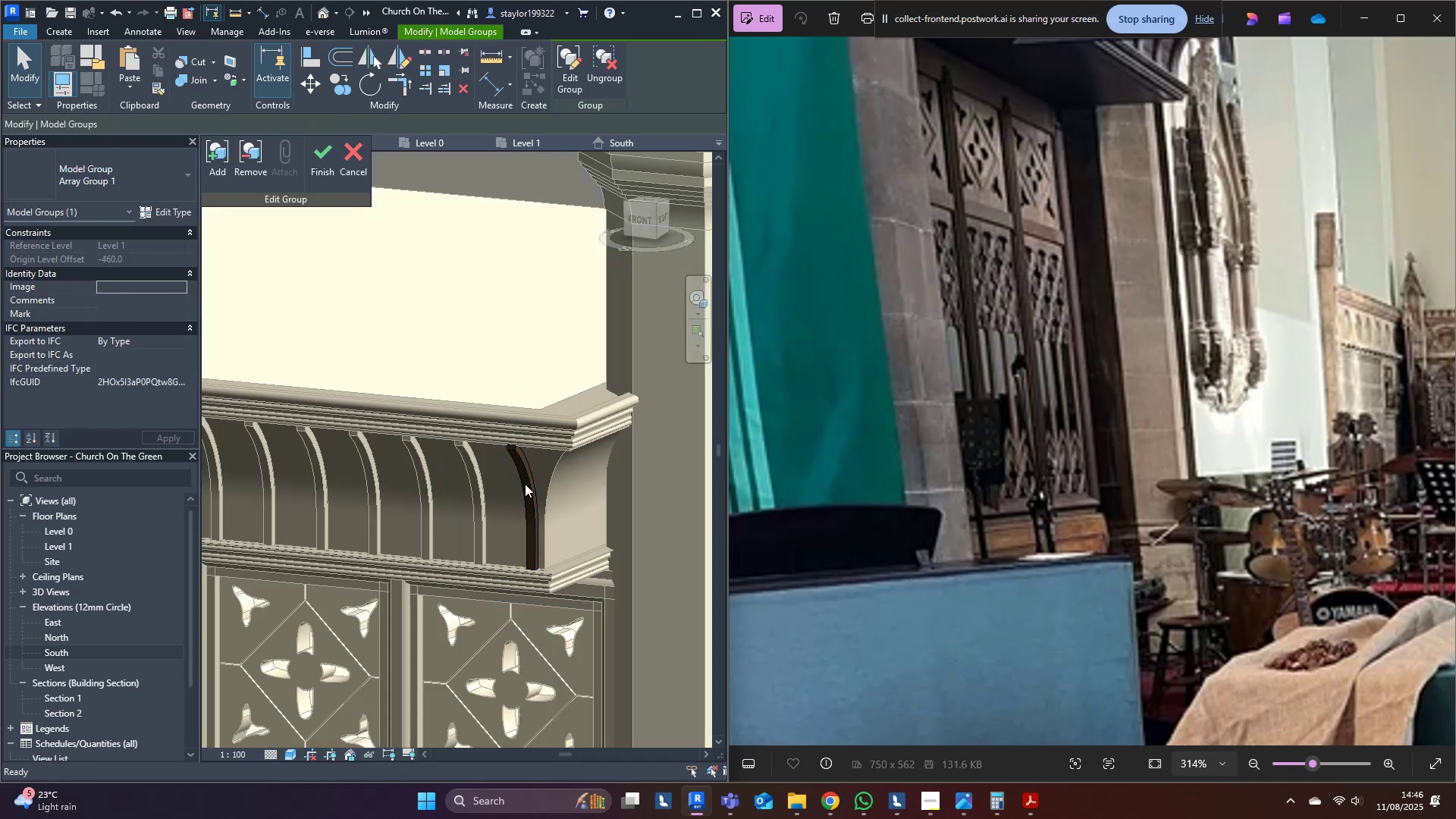 
triple_click([525, 484])
 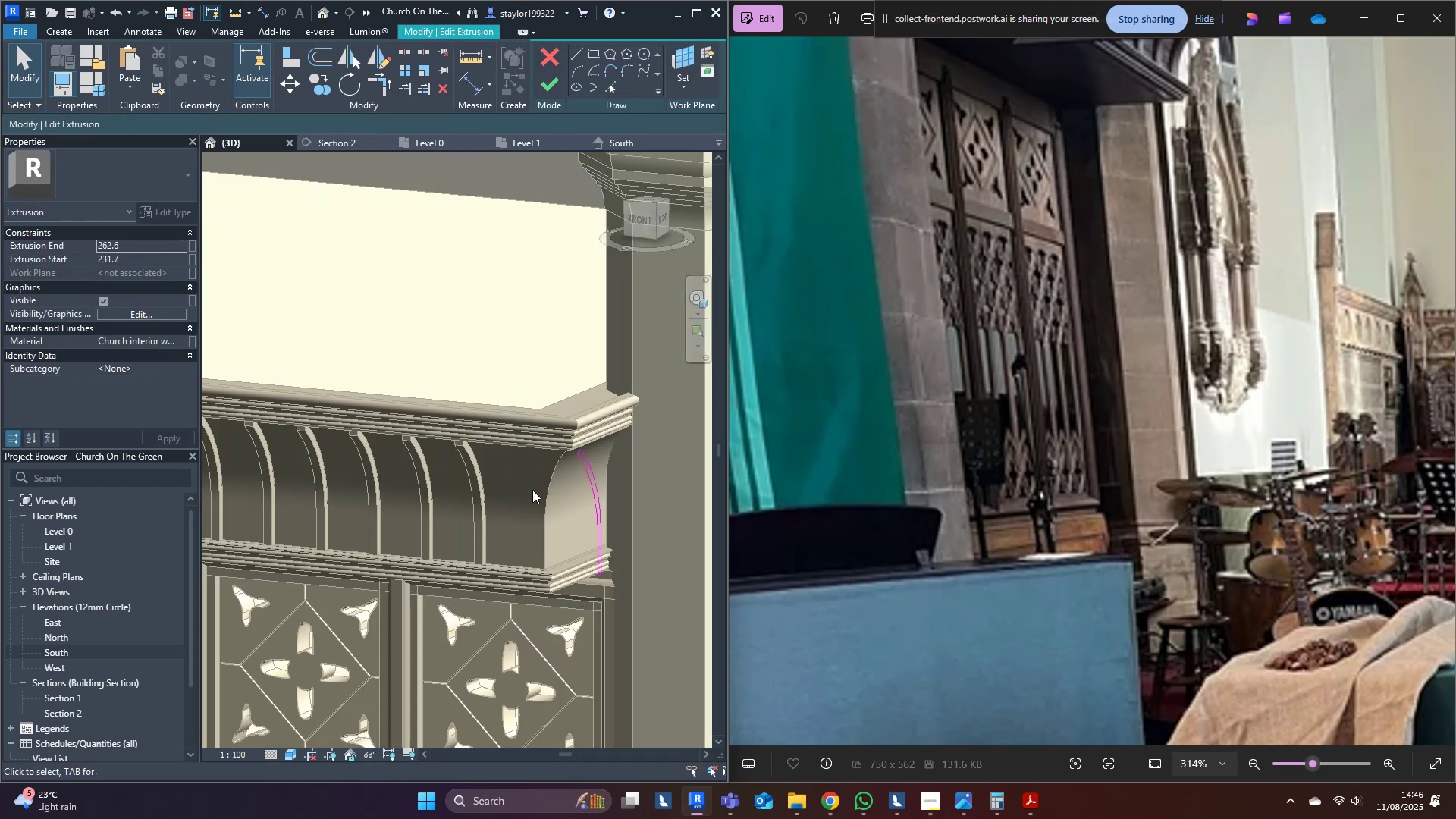 
hold_key(key=ShiftLeft, duration=0.32)
 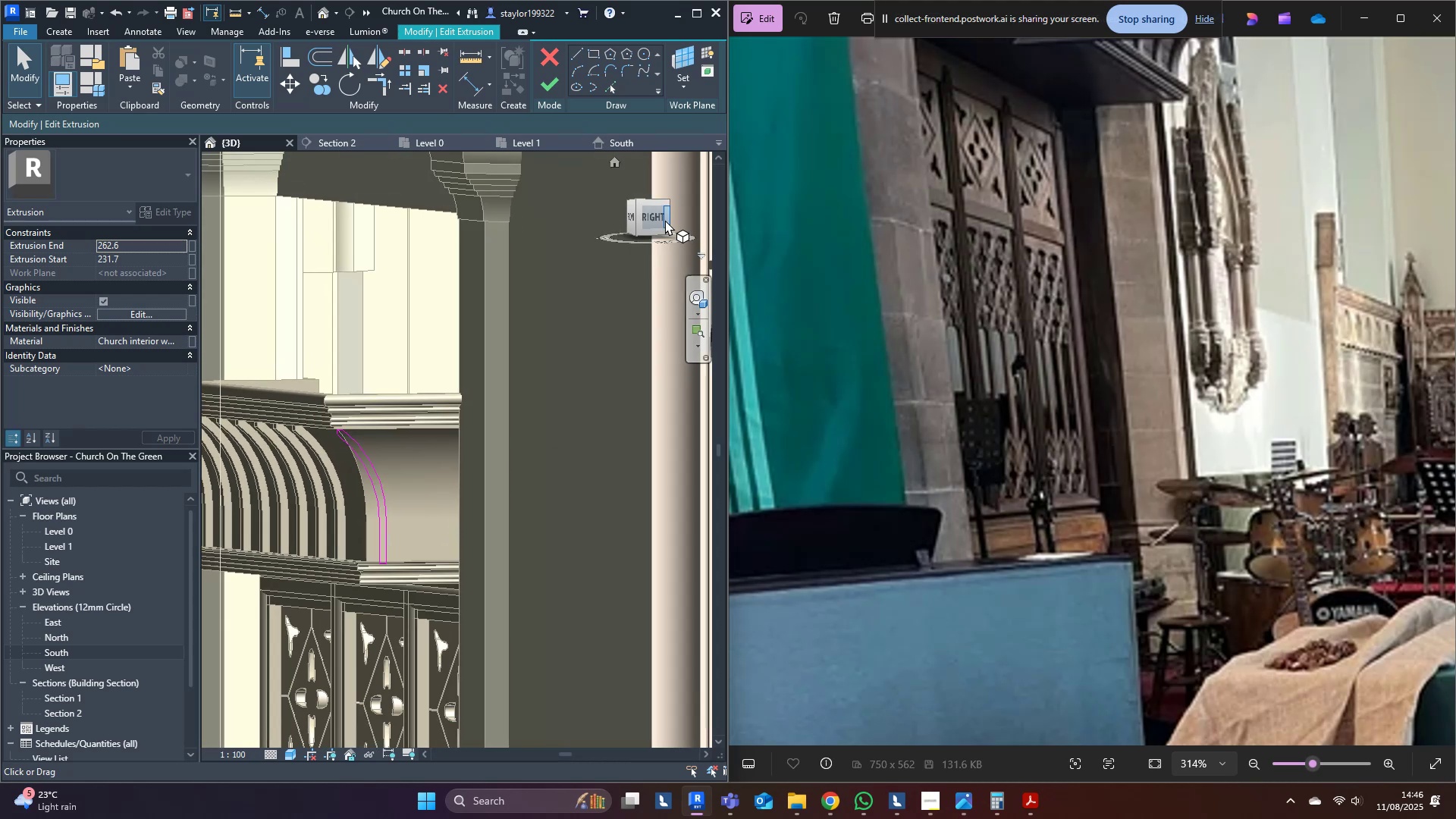 
left_click([650, 218])
 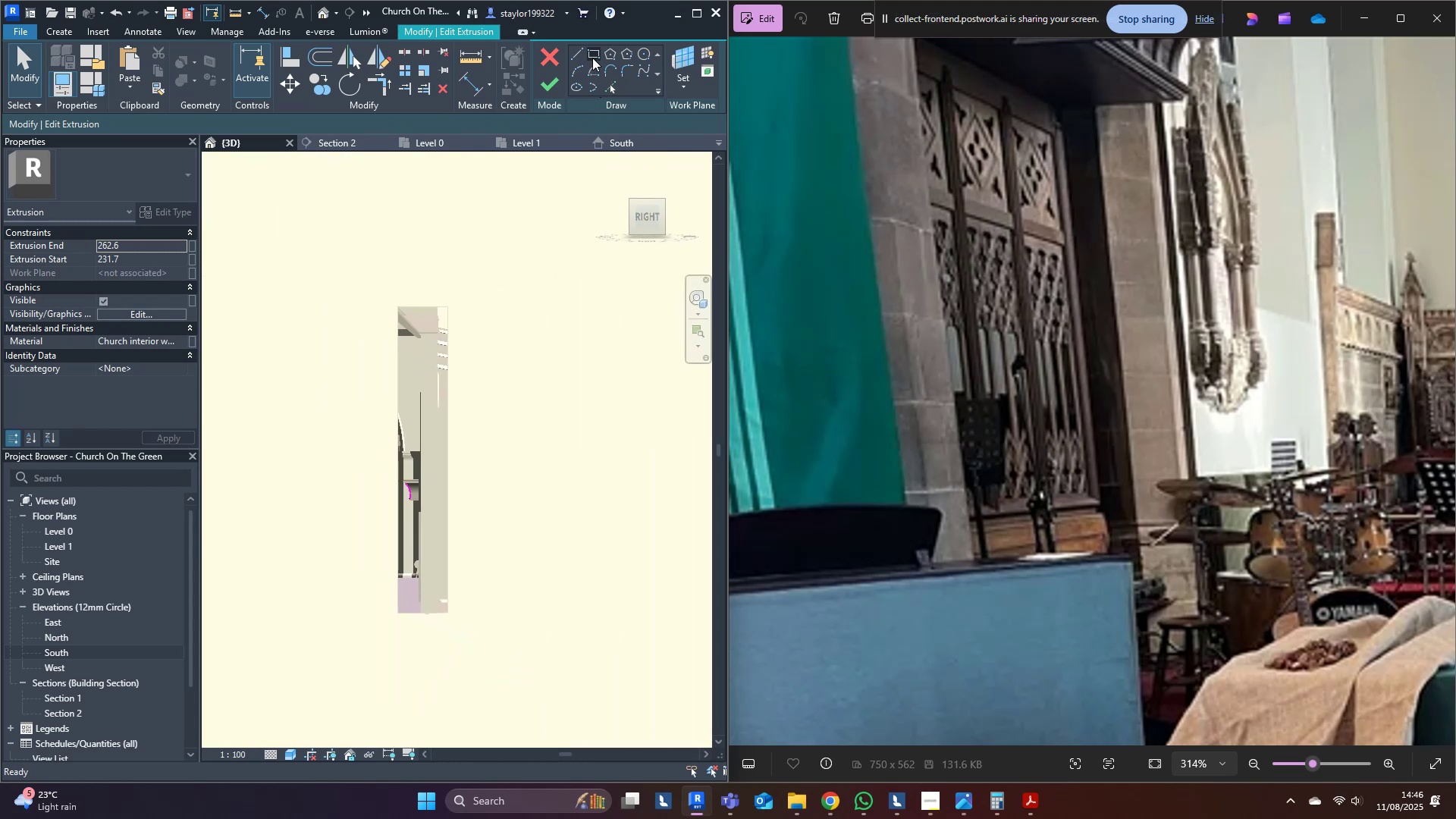 
scroll: coordinate [385, 514], scroll_direction: up, amount: 29.0
 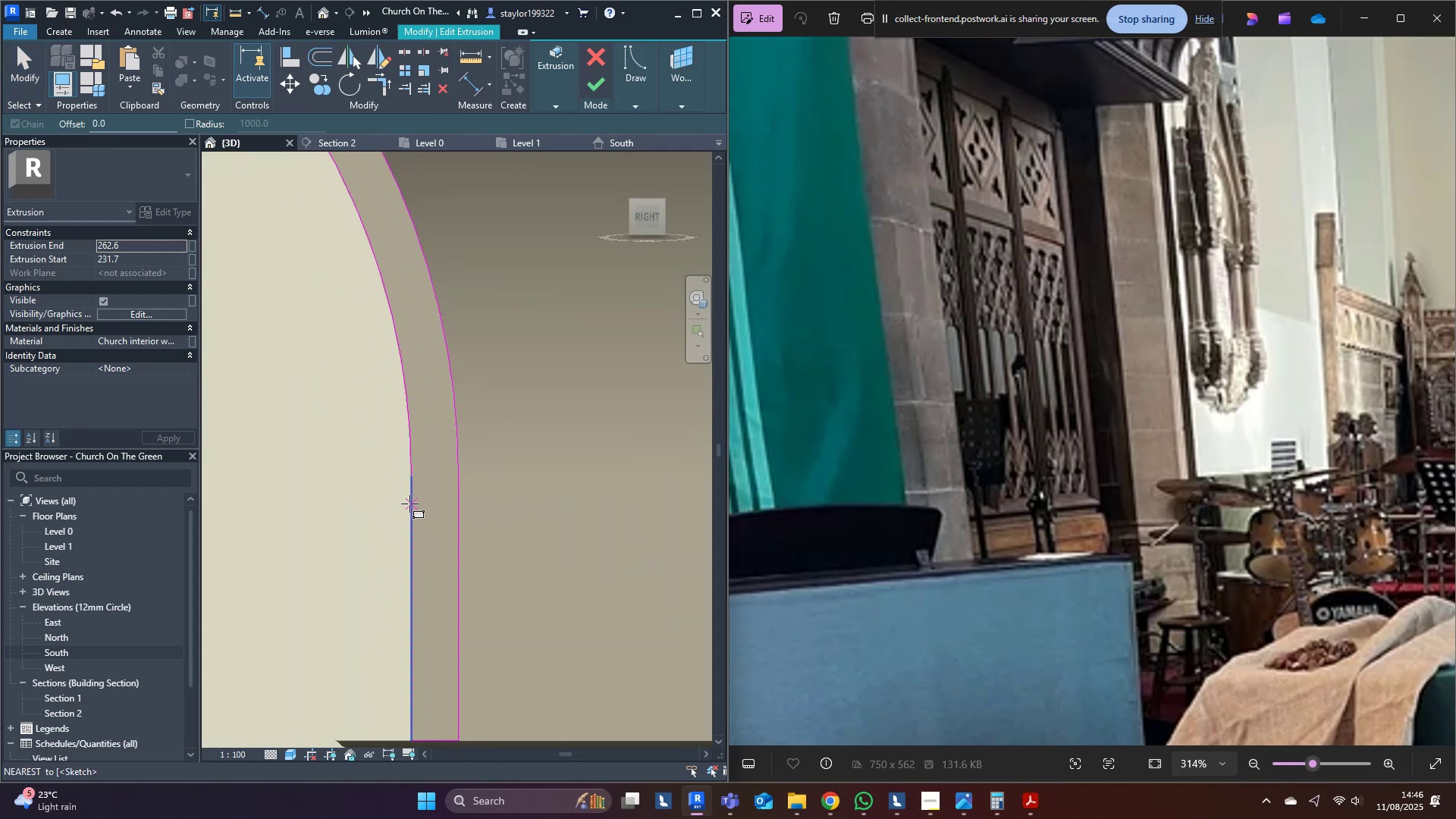 
left_click([410, 504])
 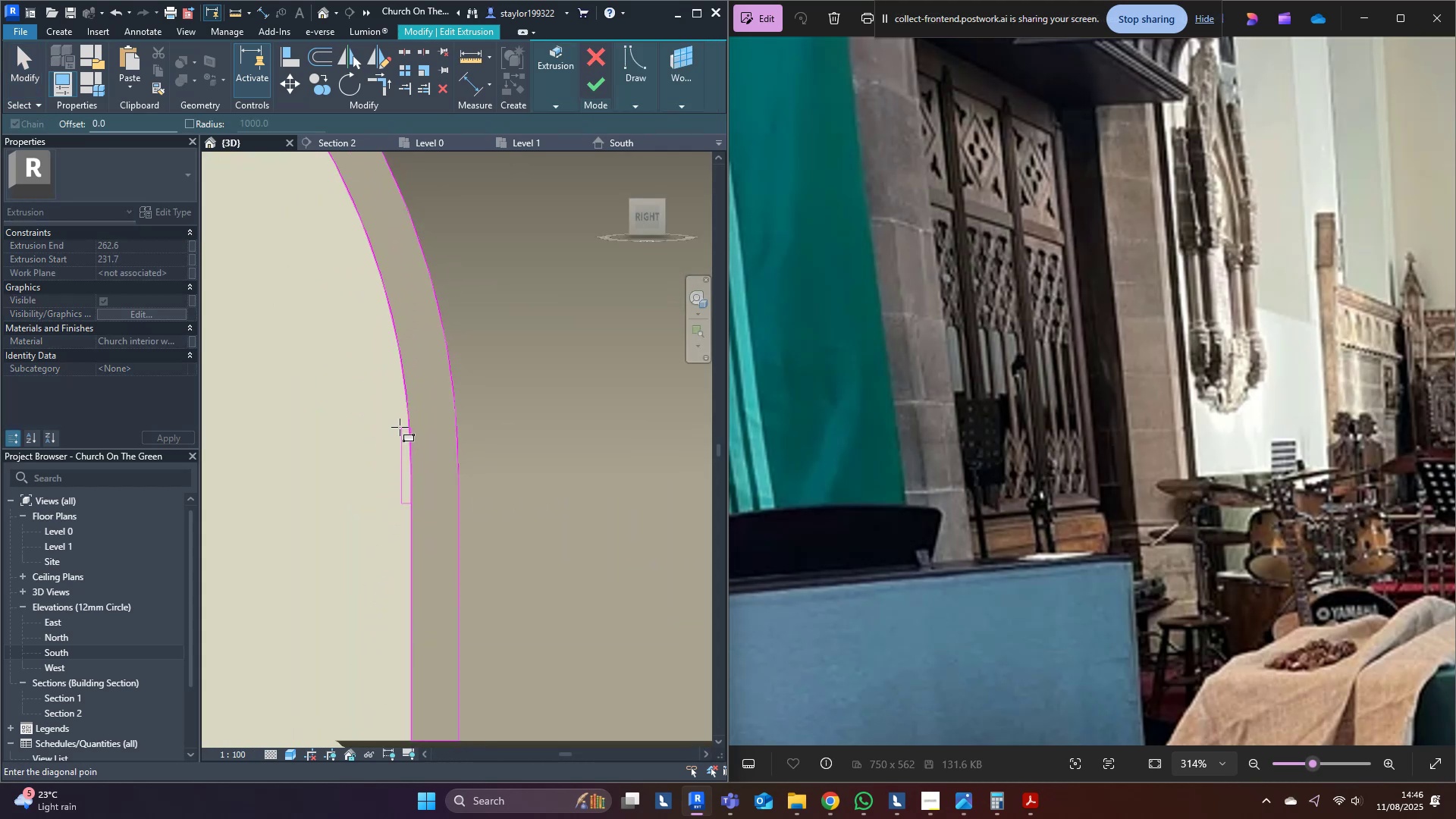 
left_click([400, 427])
 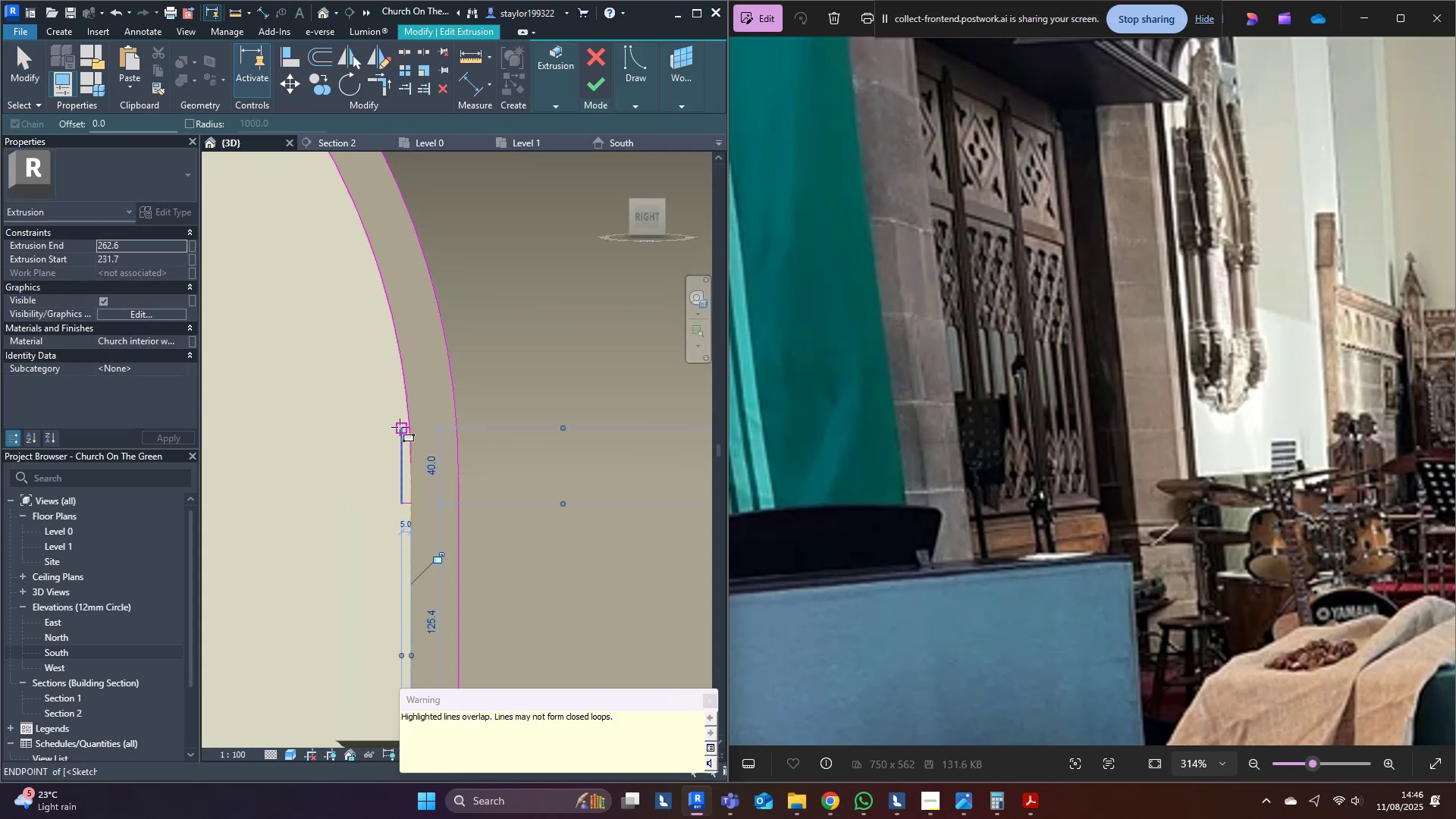 
key(Escape)
type(dmsl)
 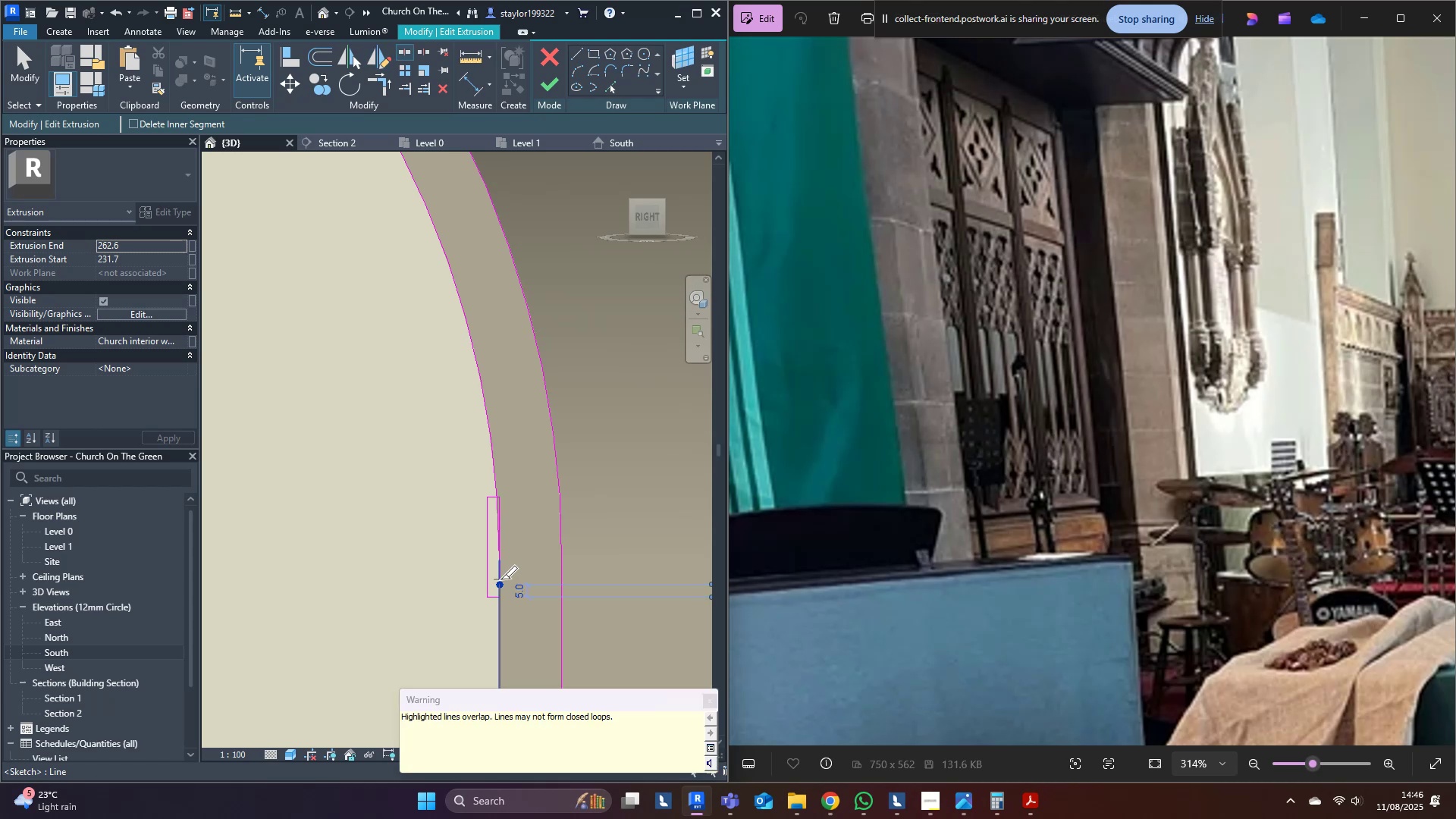 
scroll: coordinate [394, 435], scroll_direction: down, amount: 2.0
 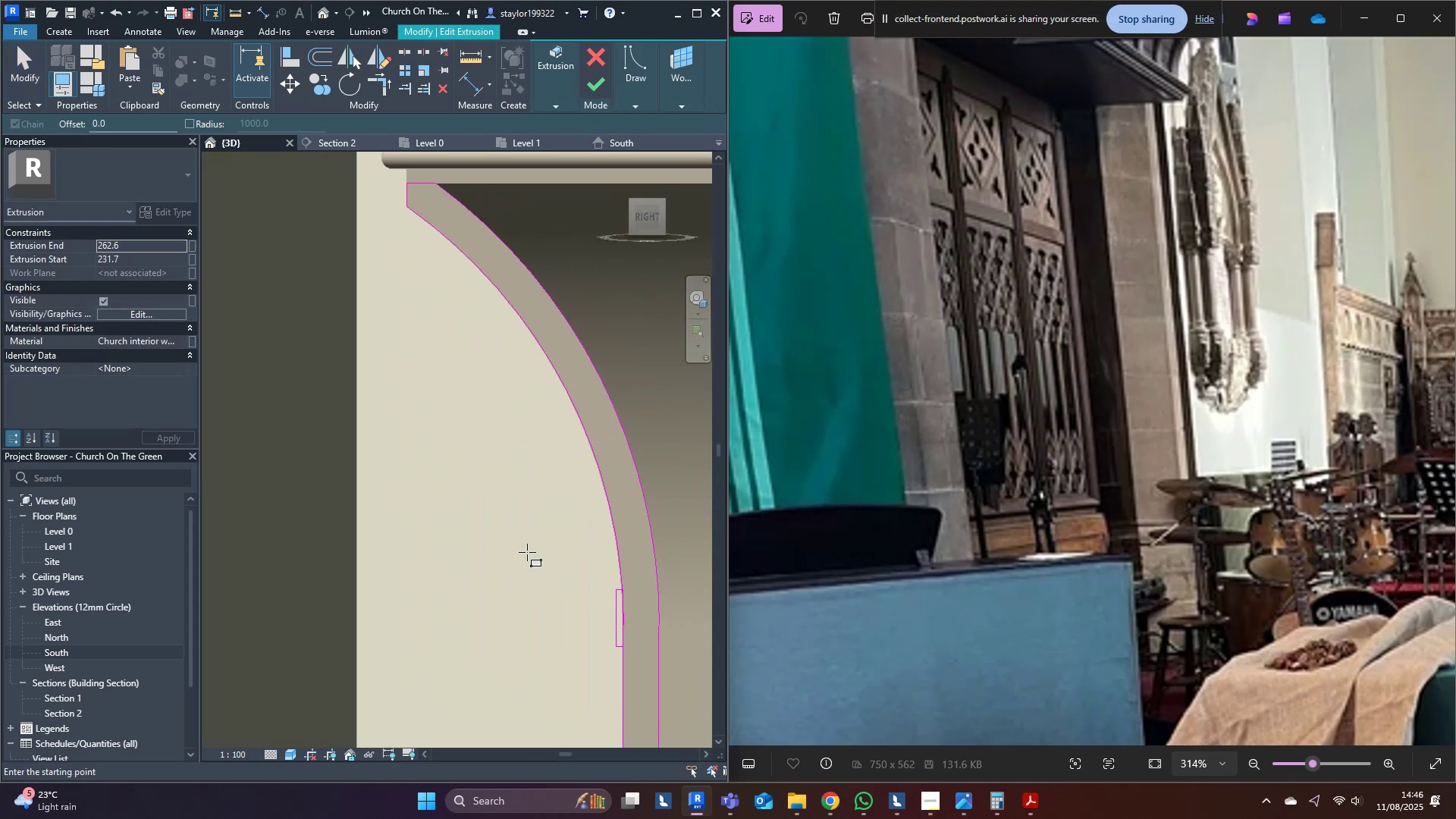 
scroll: coordinate [617, 596], scroll_direction: up, amount: 4.0
 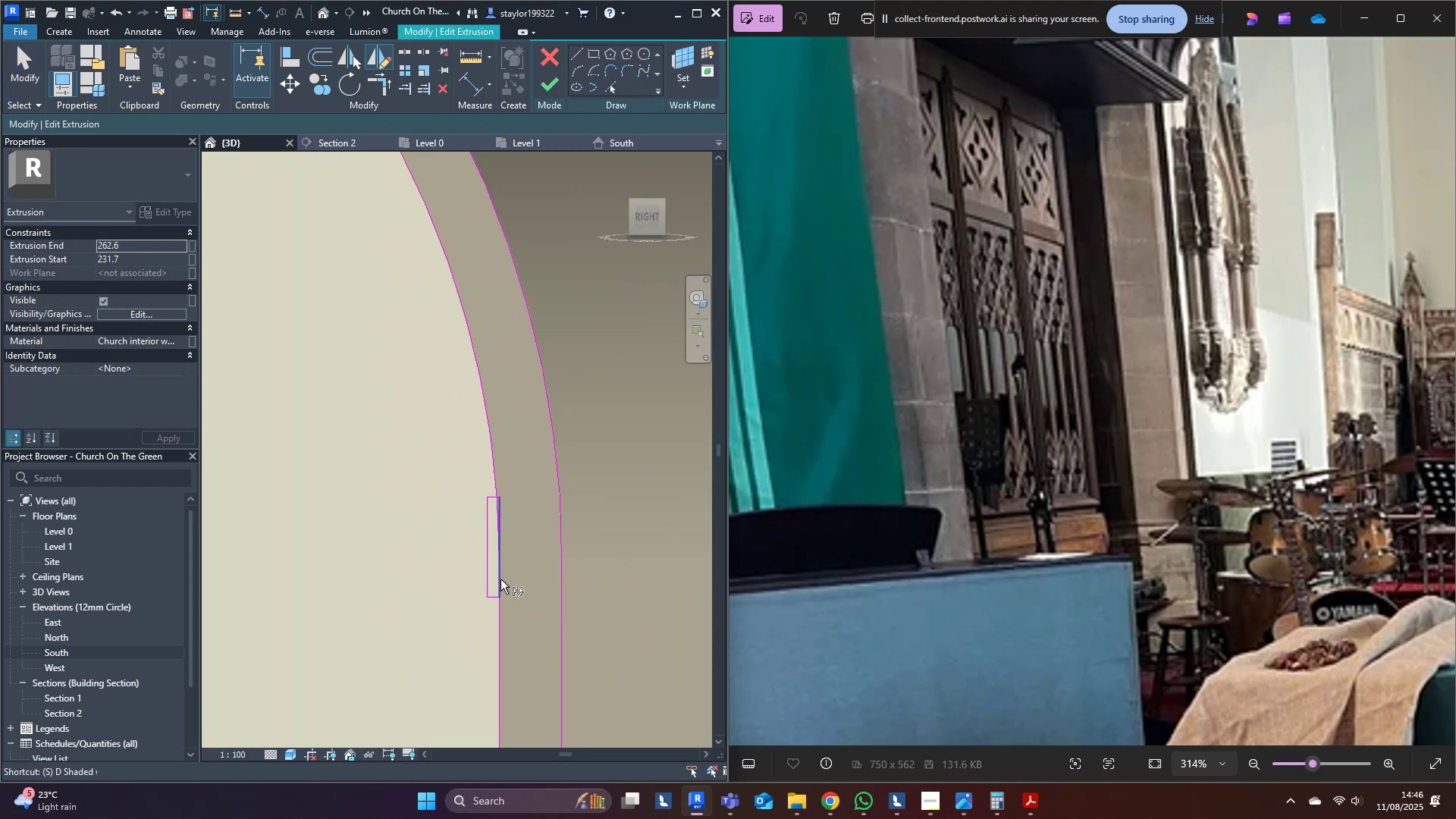 
left_click([500, 579])
 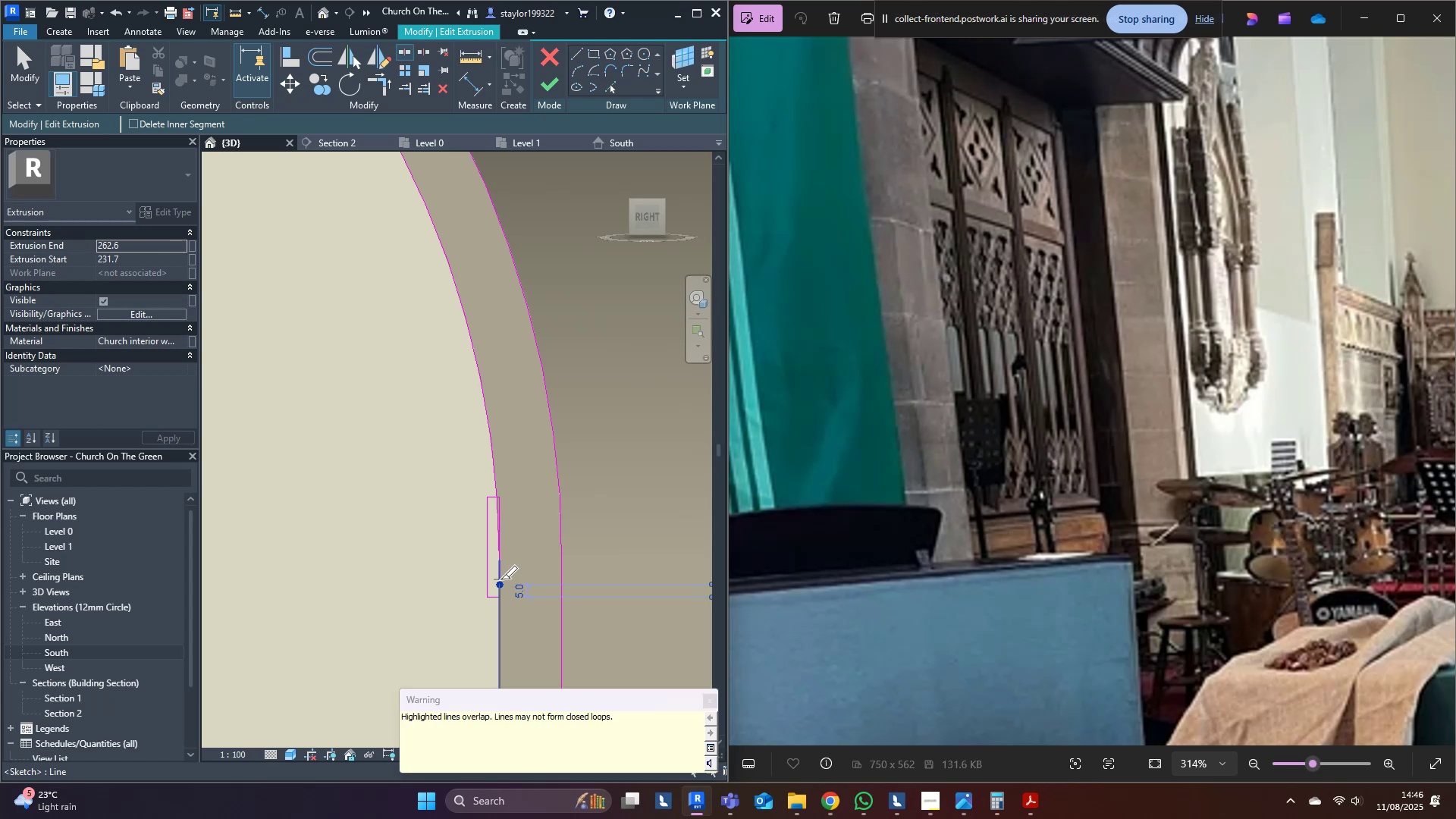 
scroll: coordinate [497, 567], scroll_direction: up, amount: 3.0
 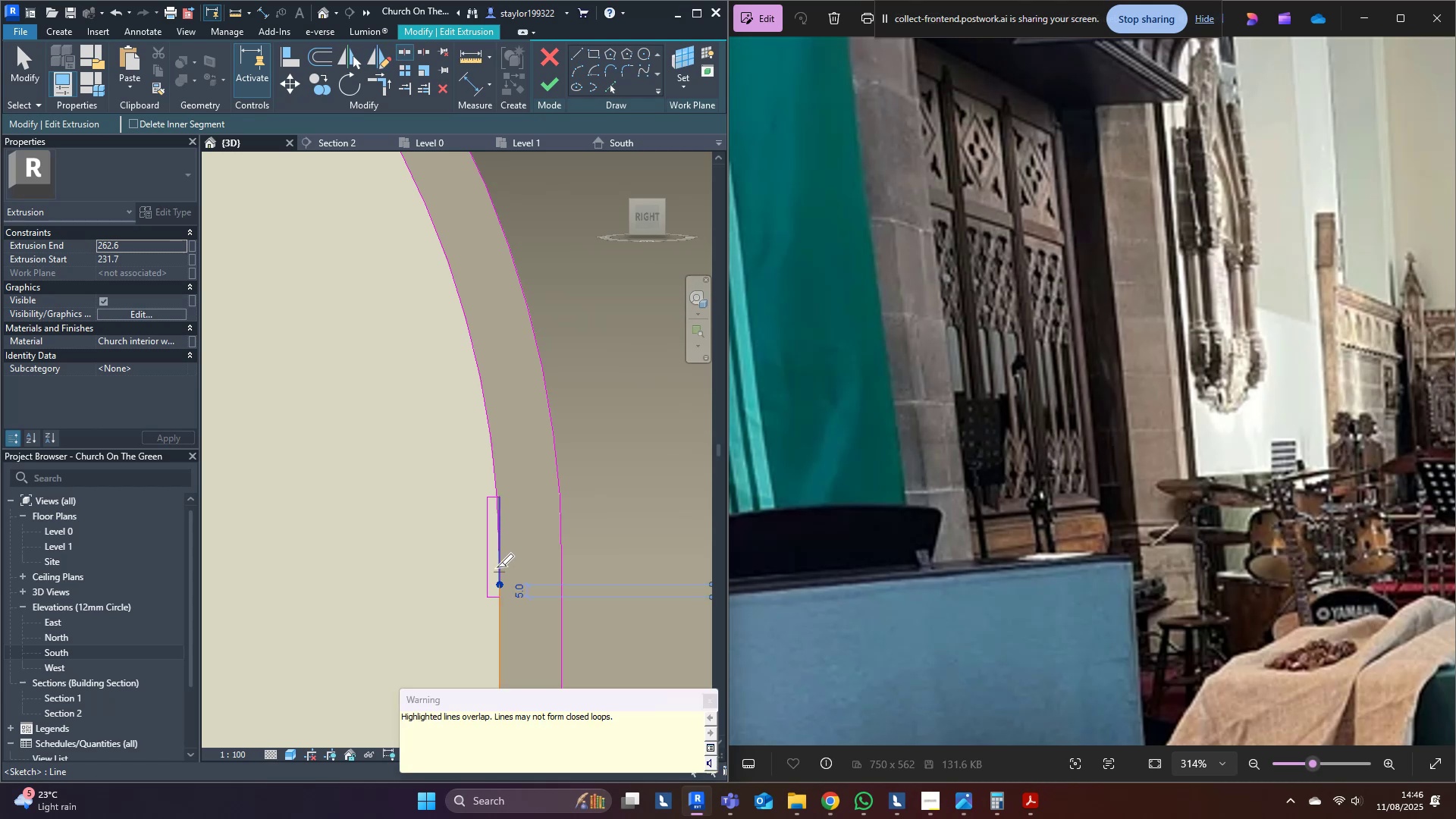 
type(tr)
 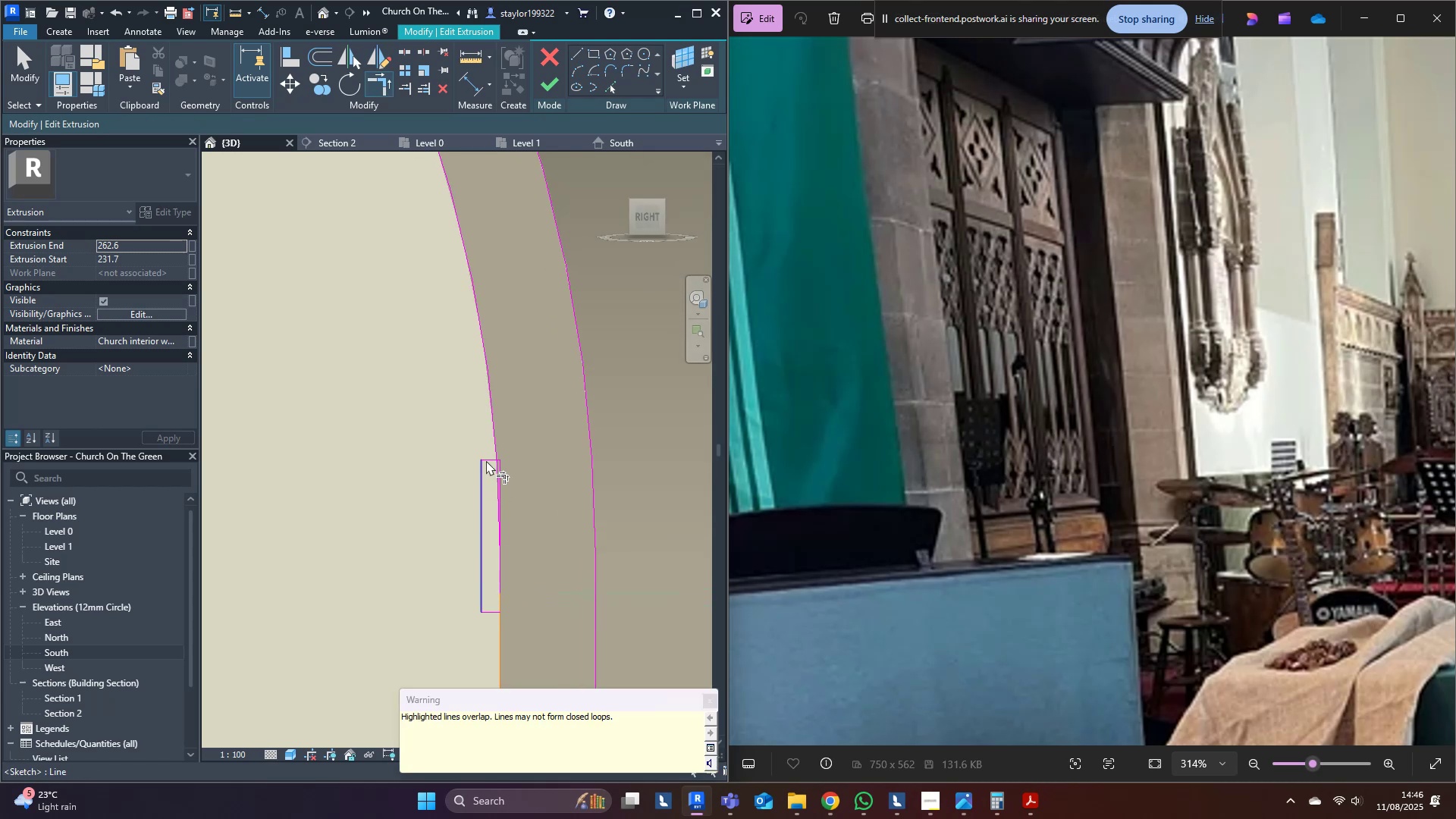 
left_click_drag(start_coordinate=[485, 457], to_coordinate=[489, 485])
 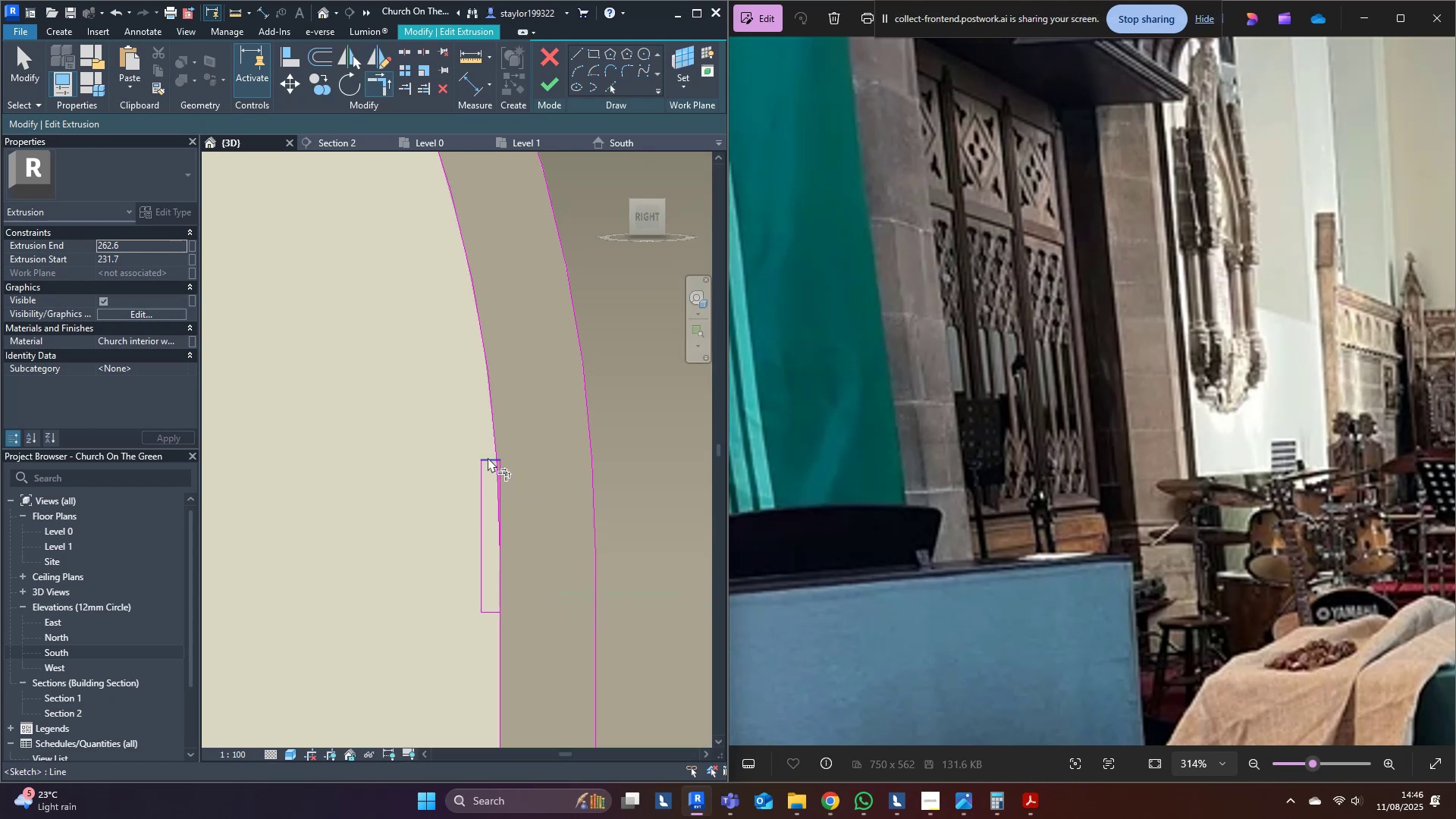 
double_click([493, 466])
 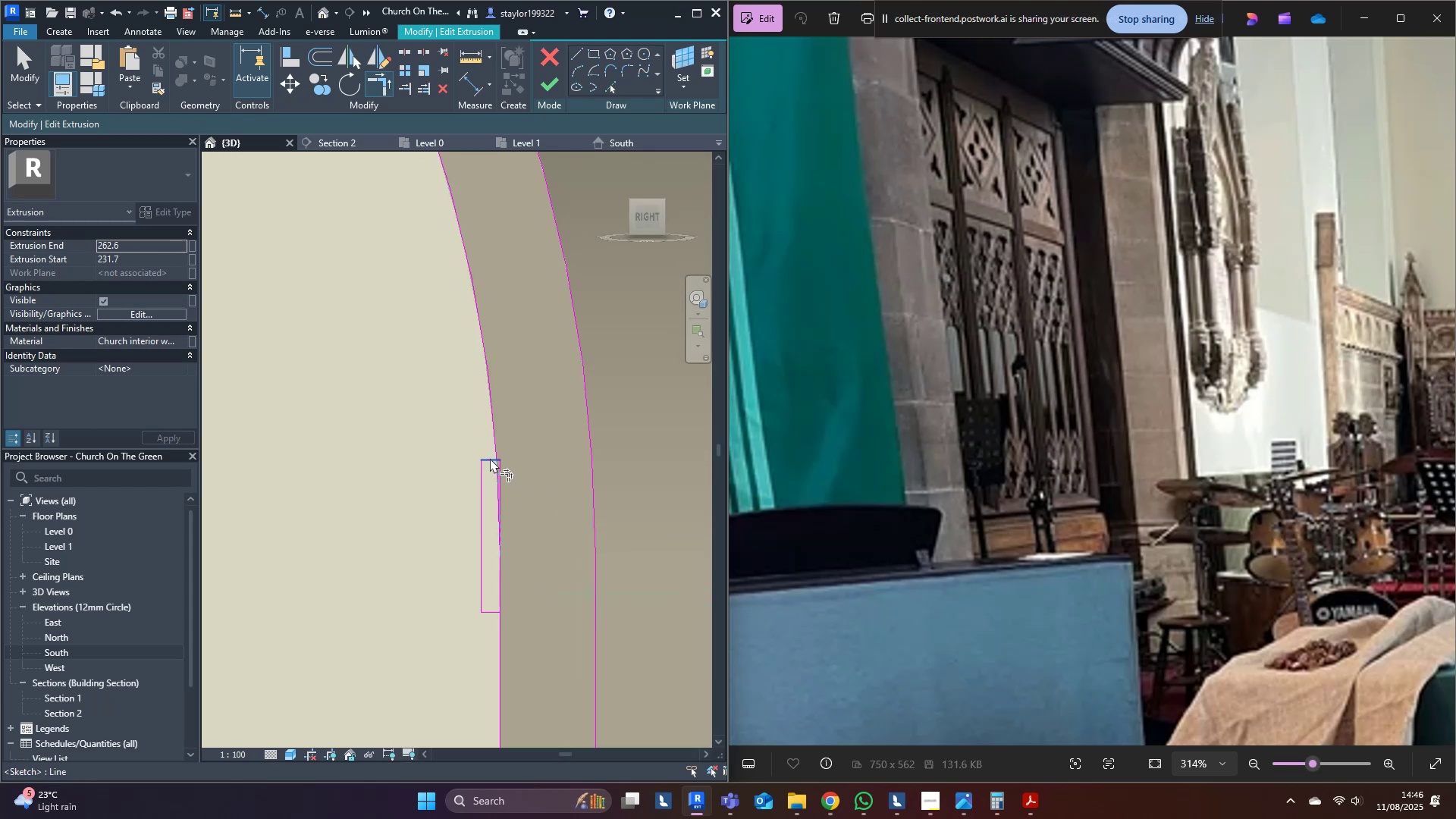 
triple_click([490, 458])
 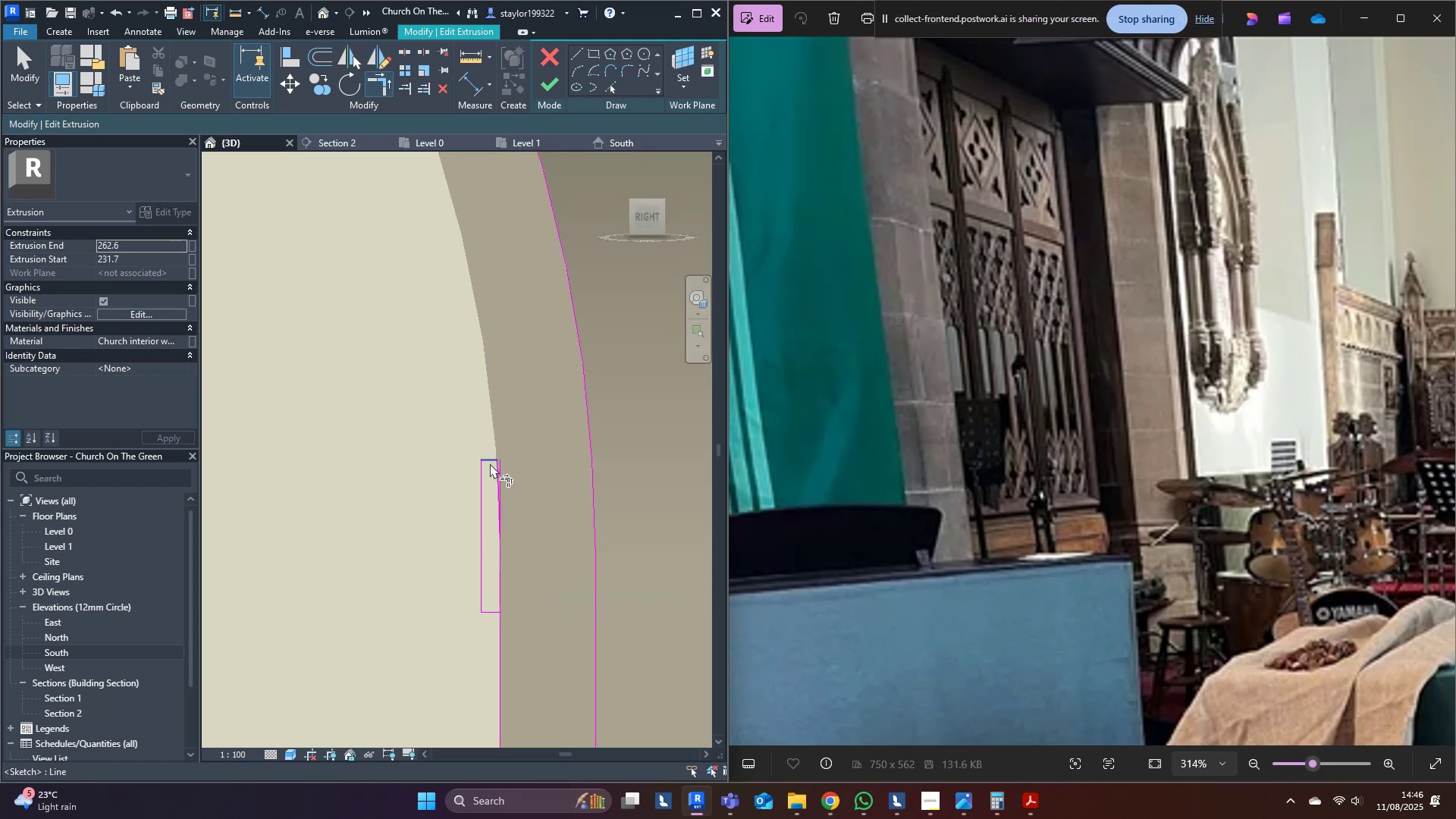 
key(Control+Z)
 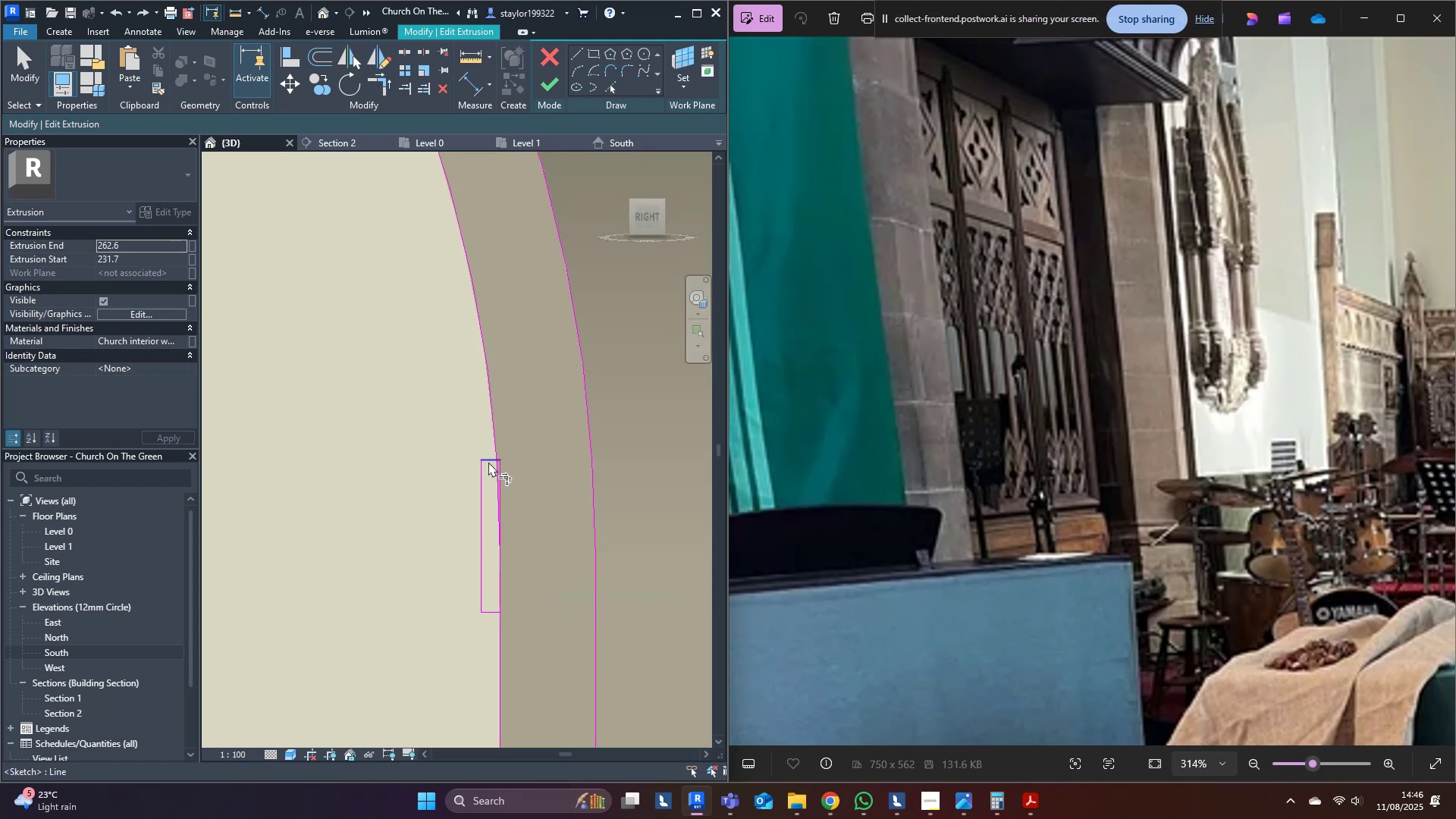 
left_click([488, 462])
 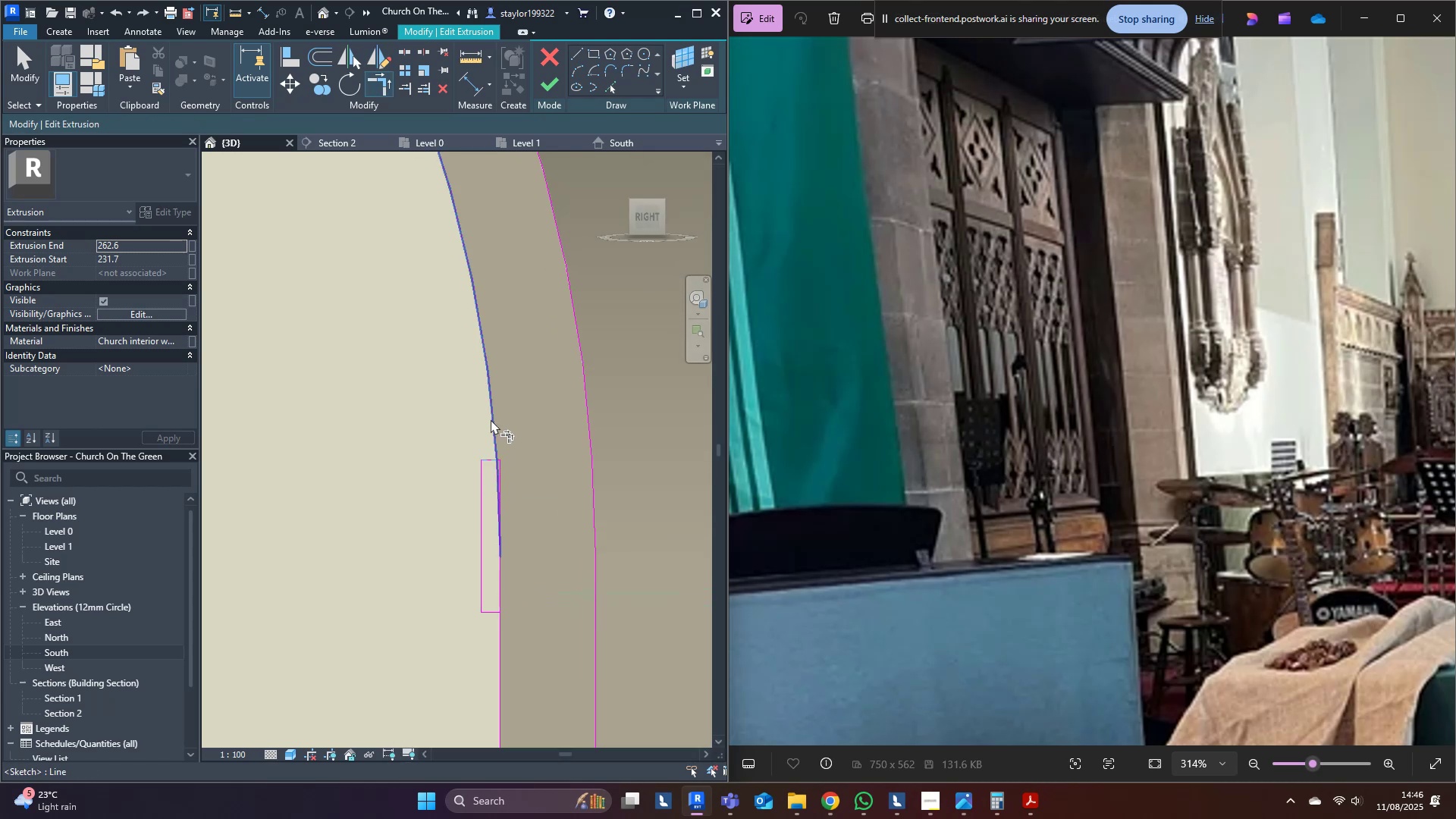 
left_click([491, 419])
 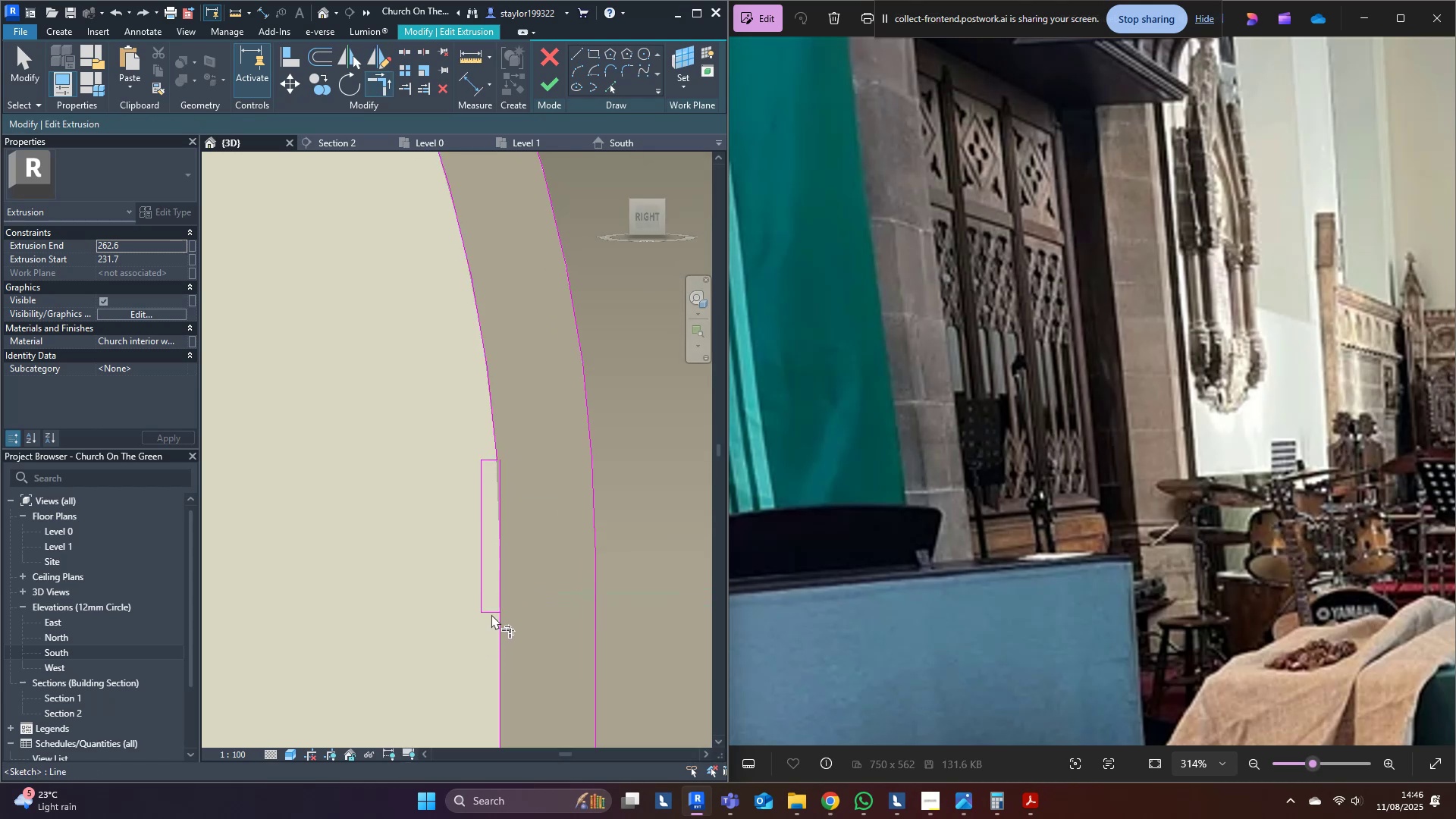 
double_click([501, 636])
 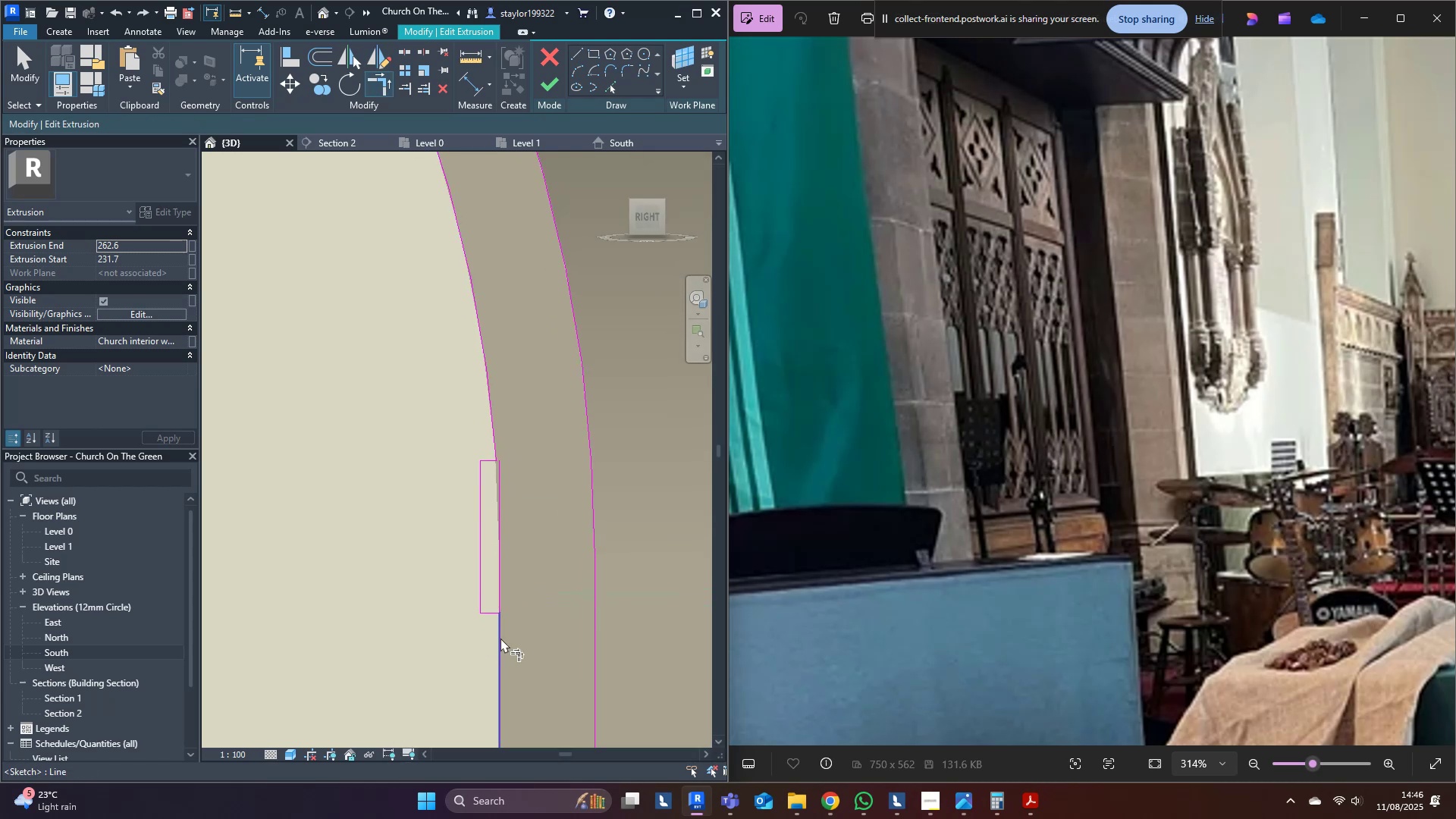 
type(md[Delete])
 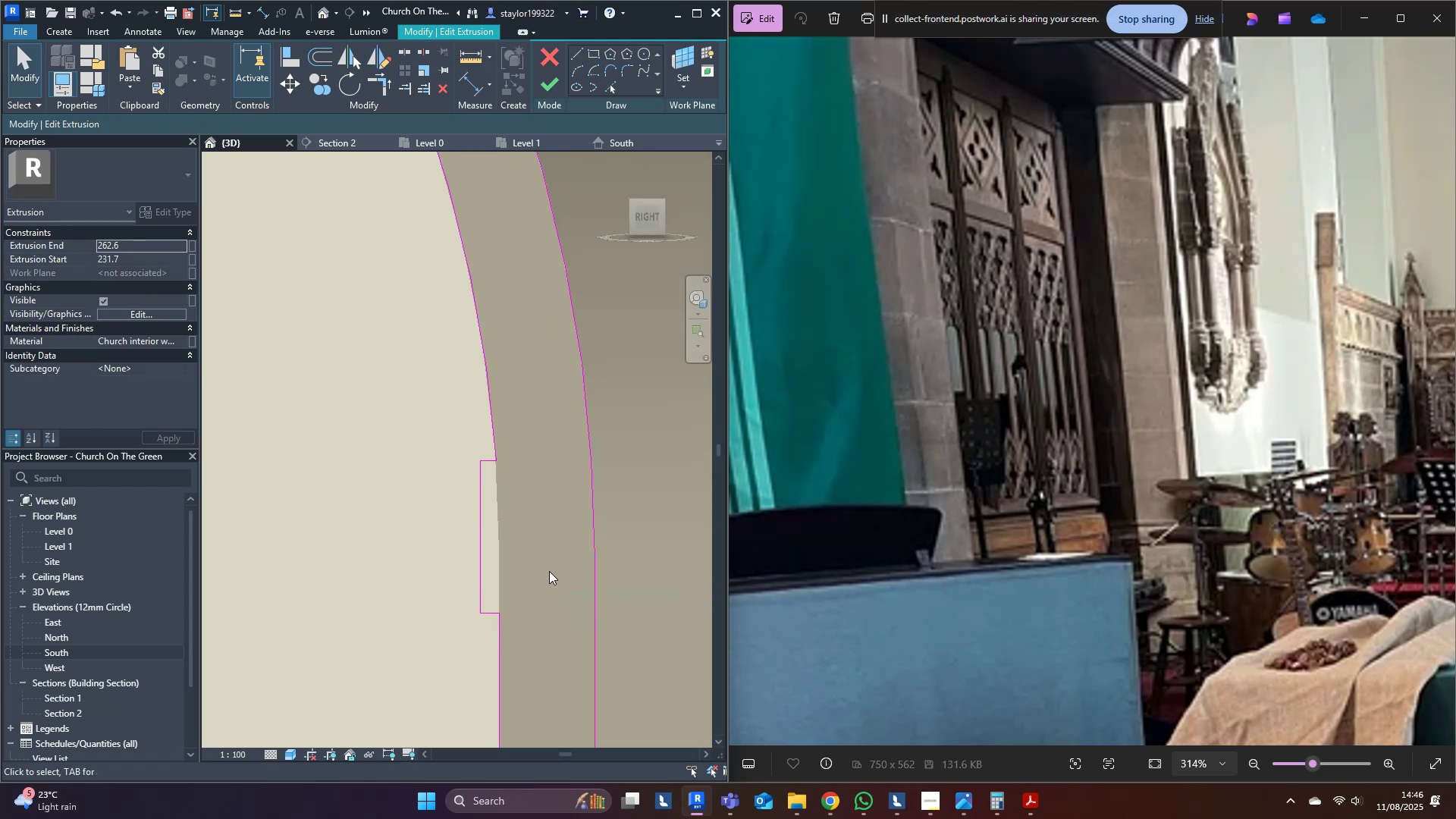 
left_click_drag(start_coordinate=[511, 532], to_coordinate=[494, 596])
 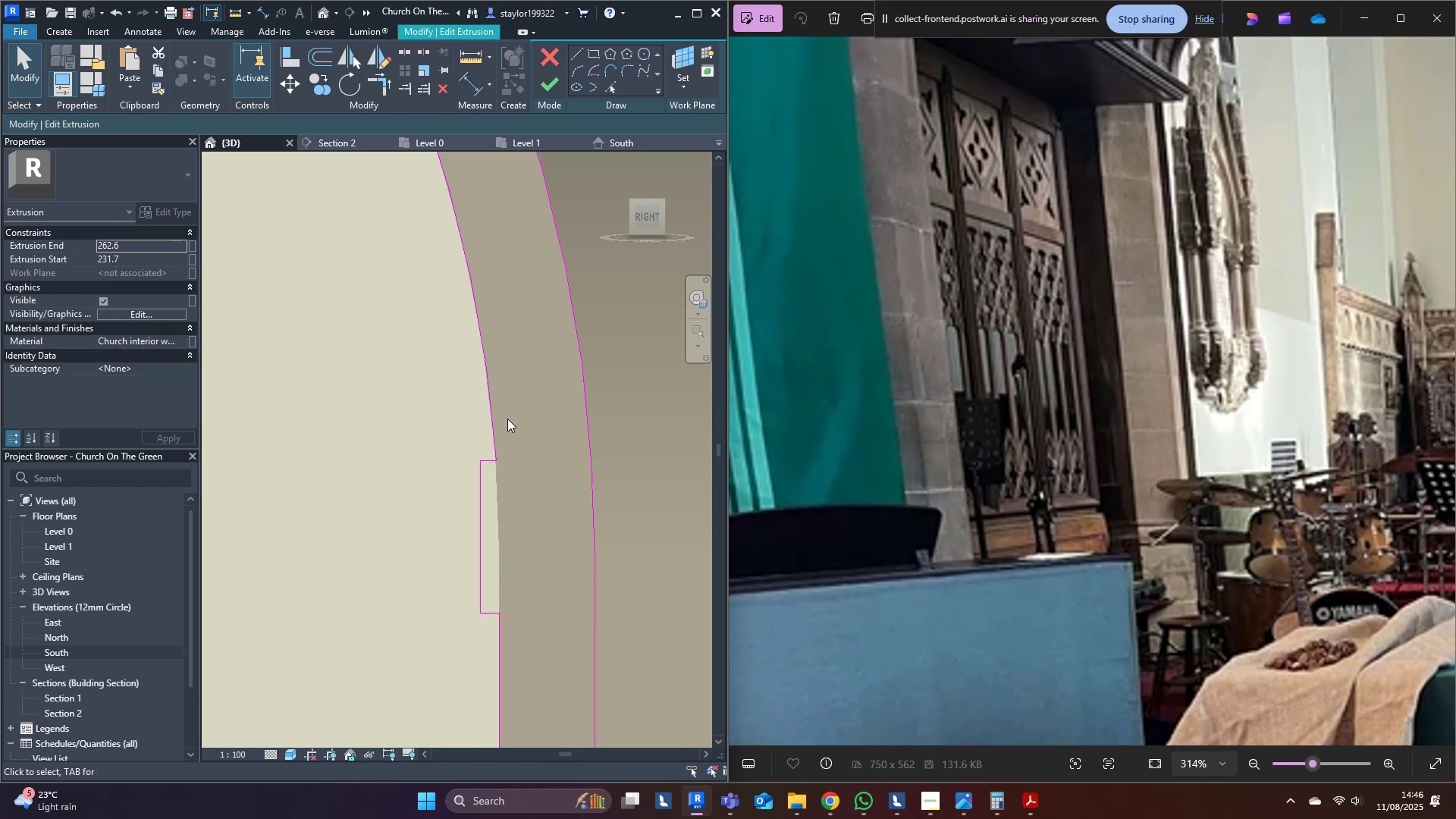 
left_click_drag(start_coordinate=[486, 439], to_coordinate=[435, 679])
 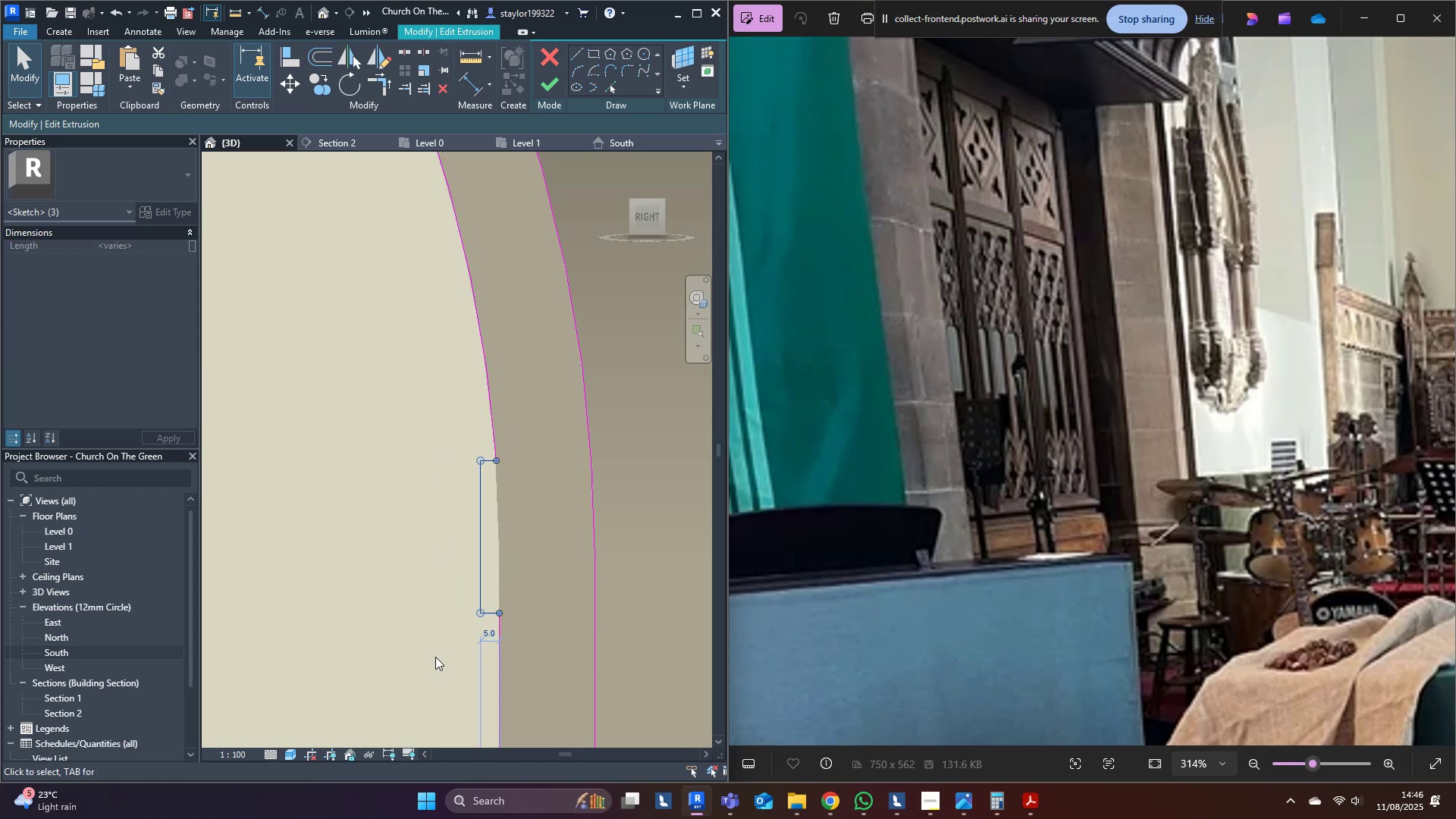 
type(mv)
 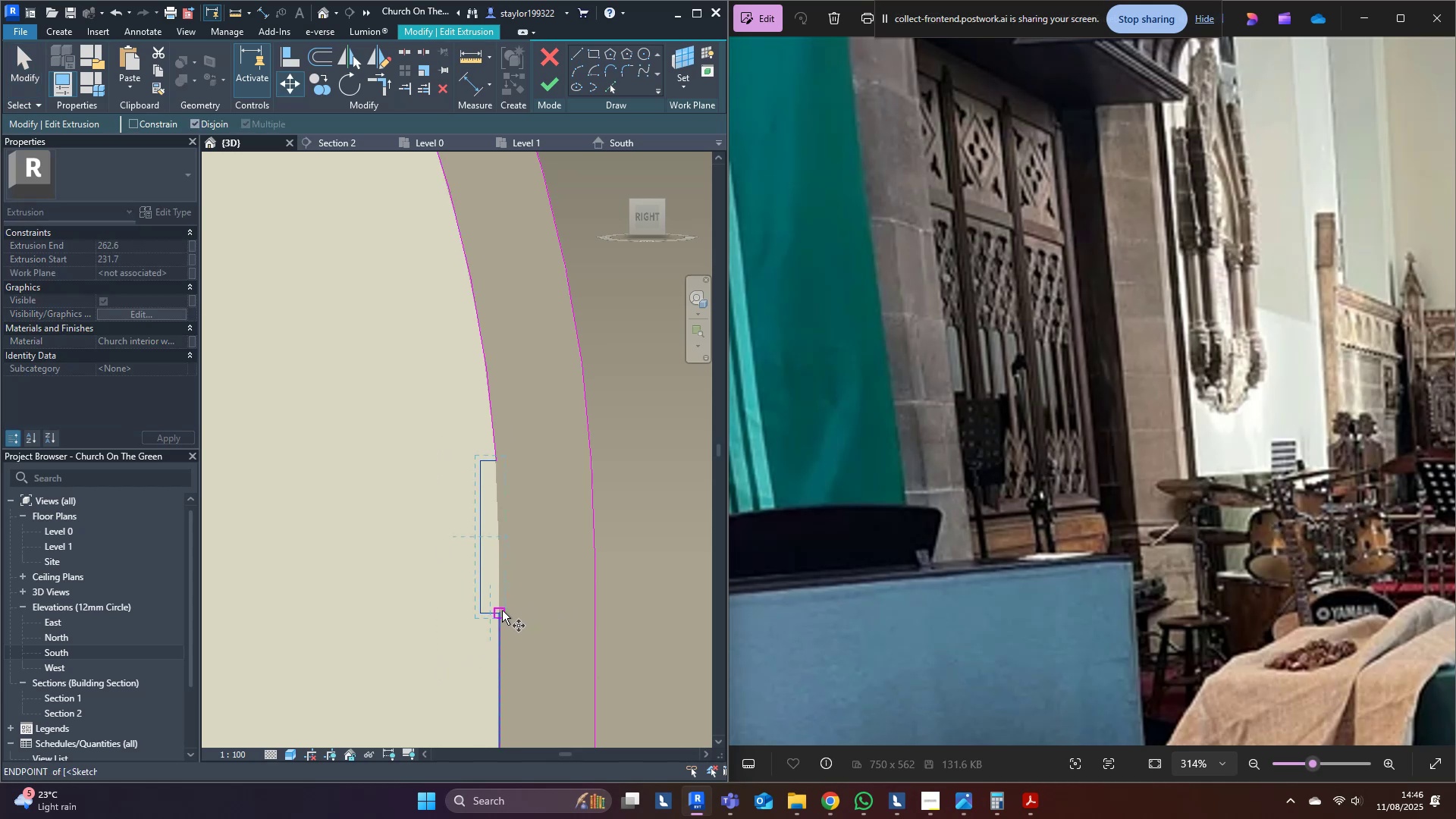 
left_click([498, 613])
 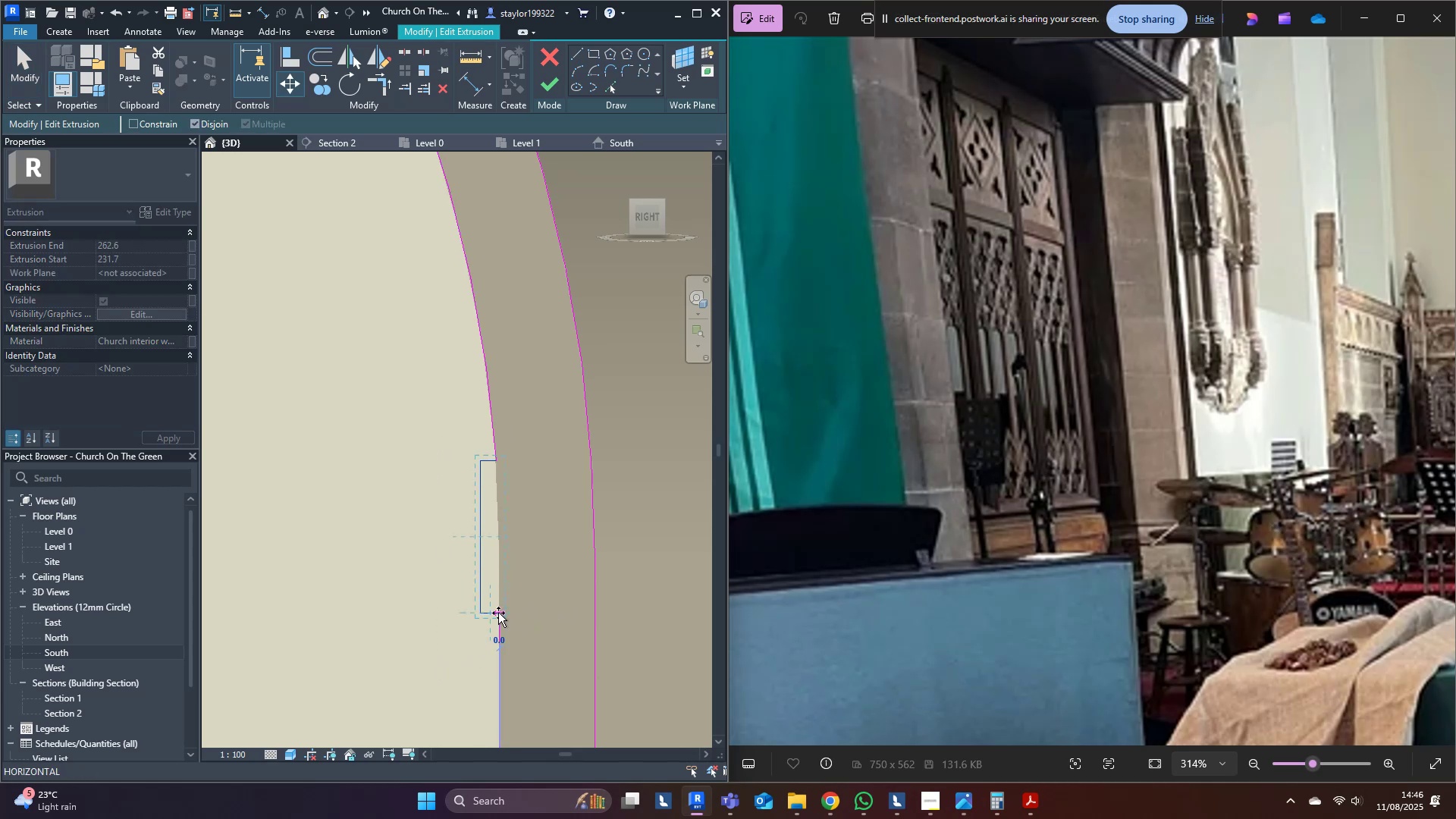 
scroll: coordinate [444, 597], scroll_direction: down, amount: 9.0
 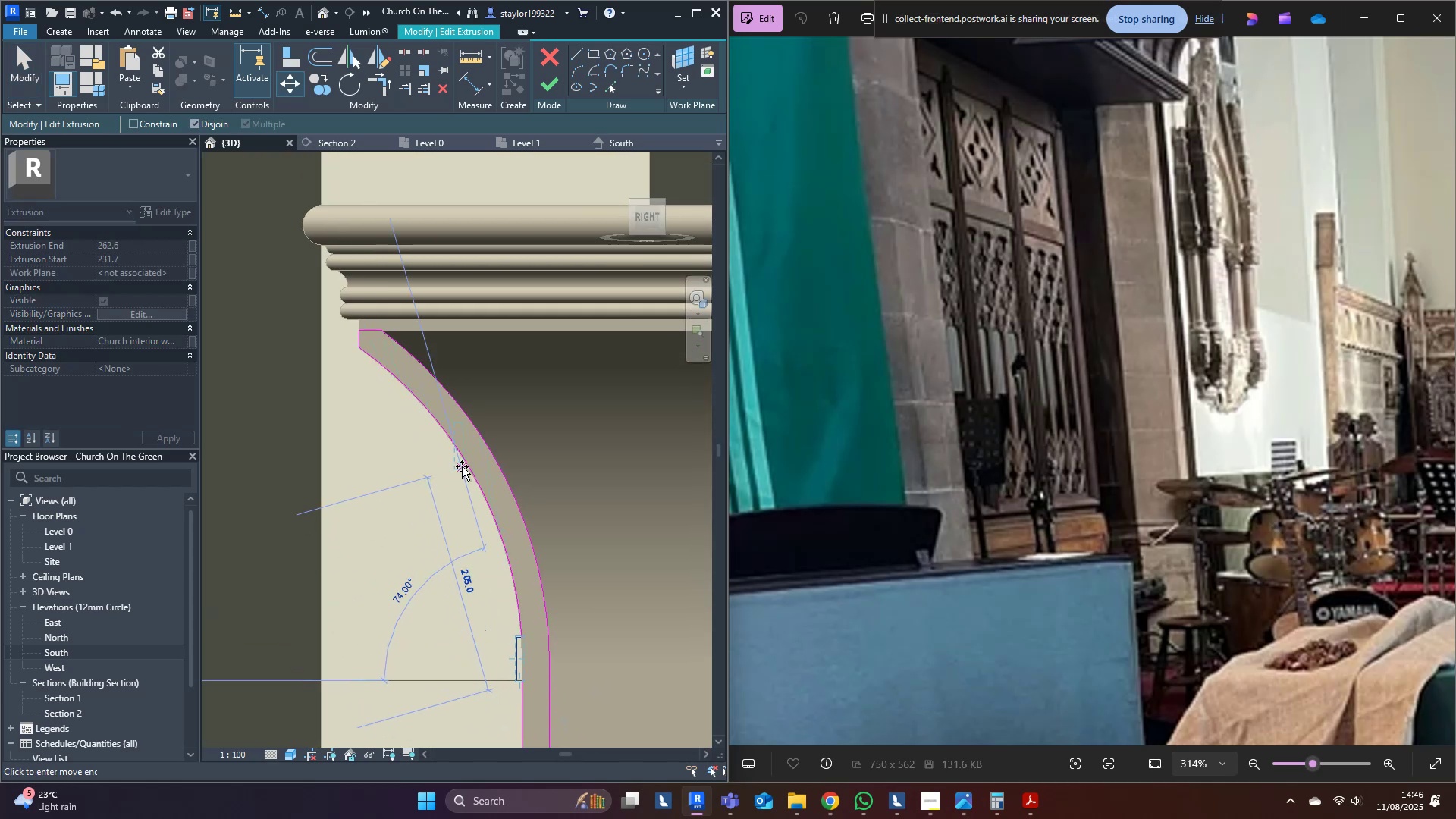 
hold_key(key=ControlLeft, duration=1.19)
left_click([472, 476])
 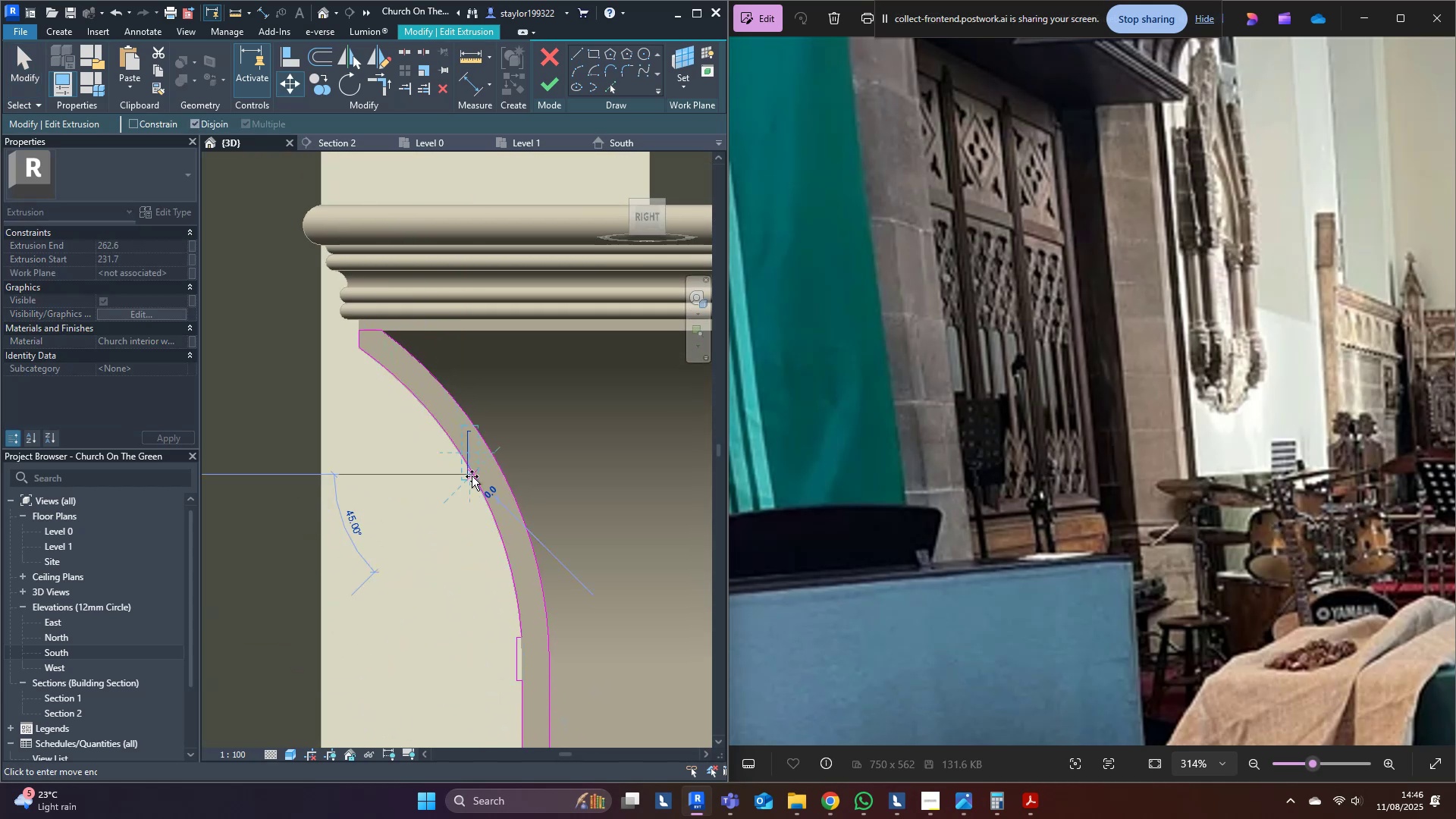 
key(Escape)
type(ro)
 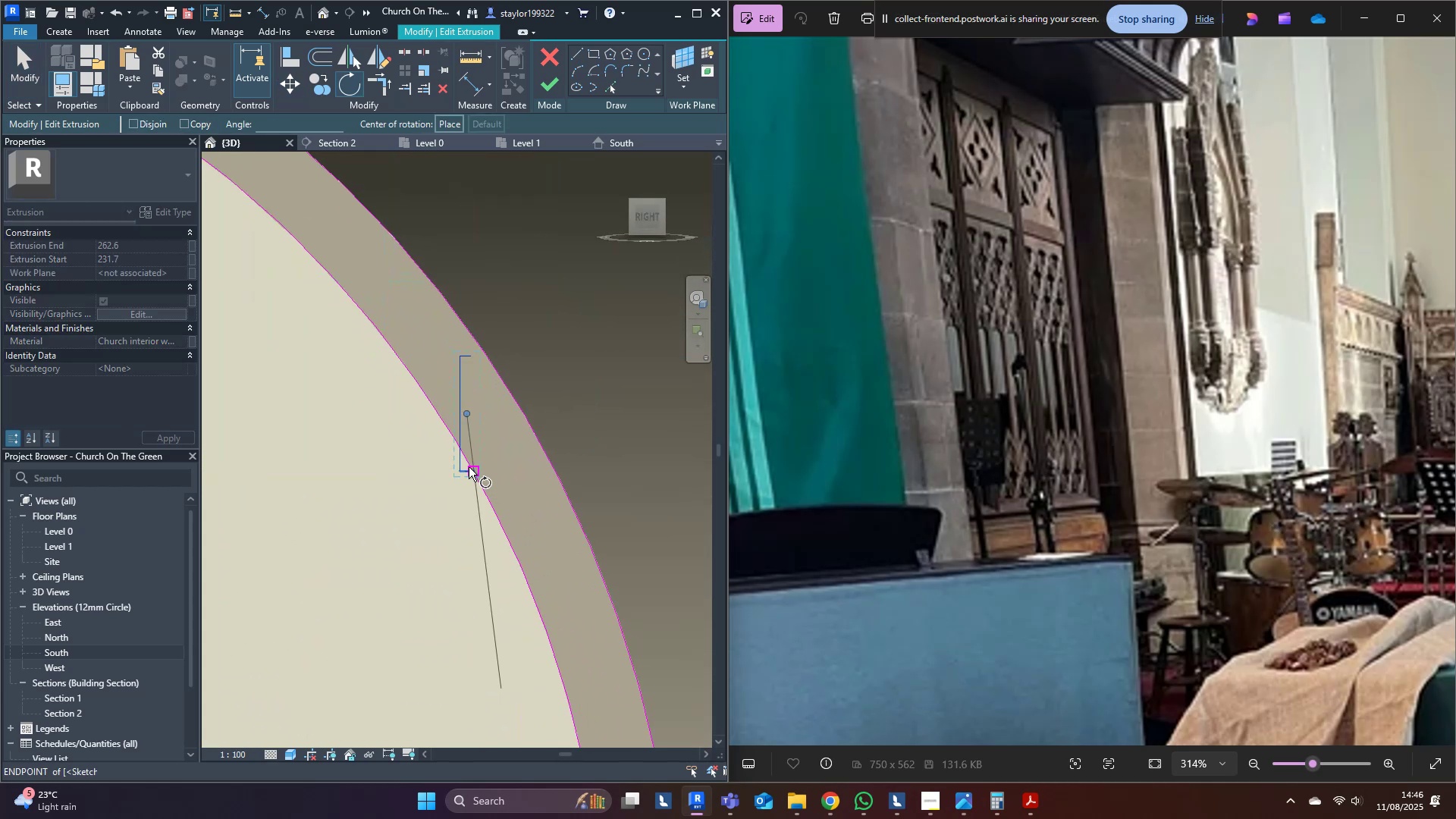 
scroll: coordinate [472, 476], scroll_direction: up, amount: 7.0
 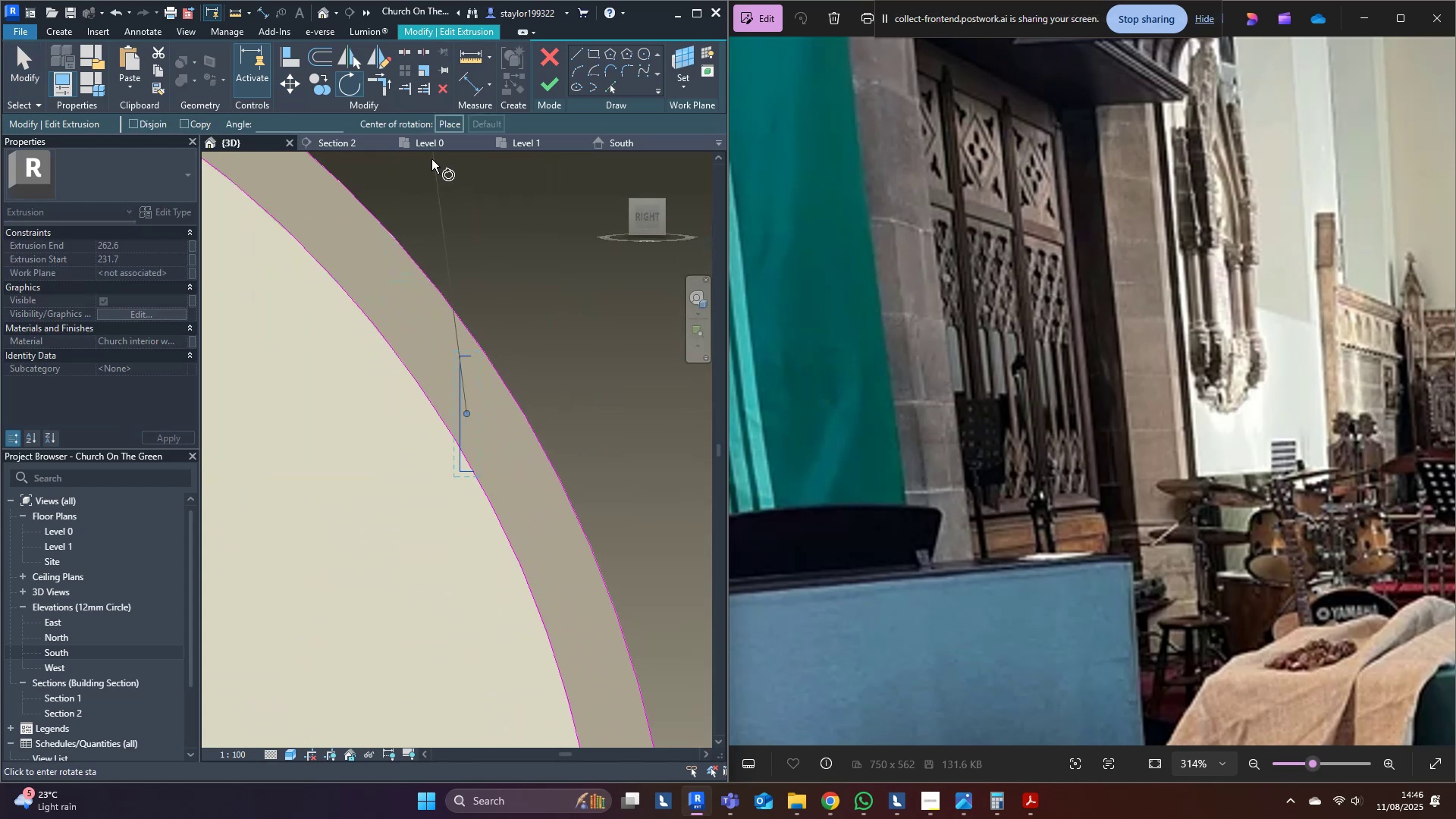 
left_click([447, 127])
 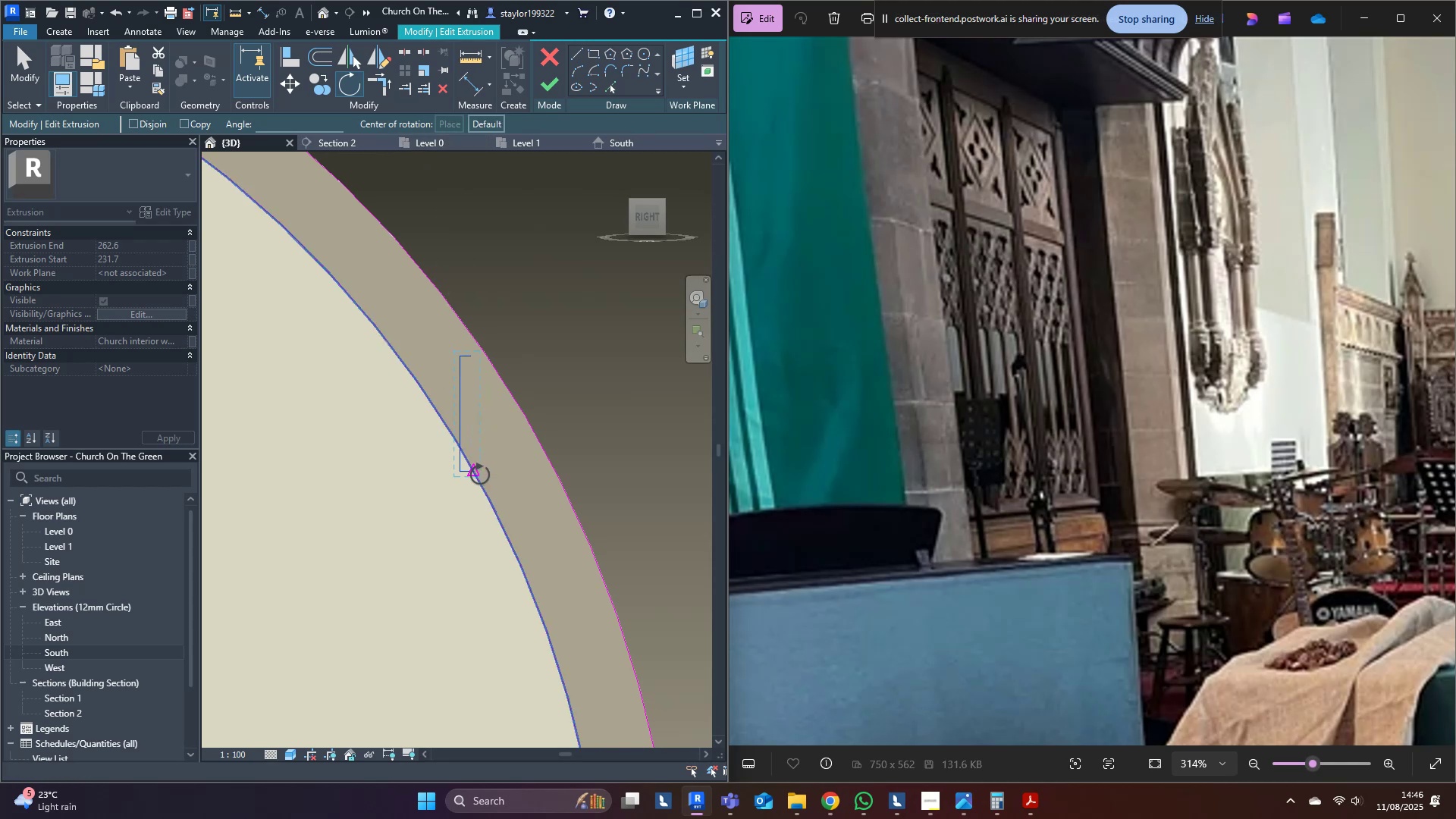 
left_click([477, 472])
 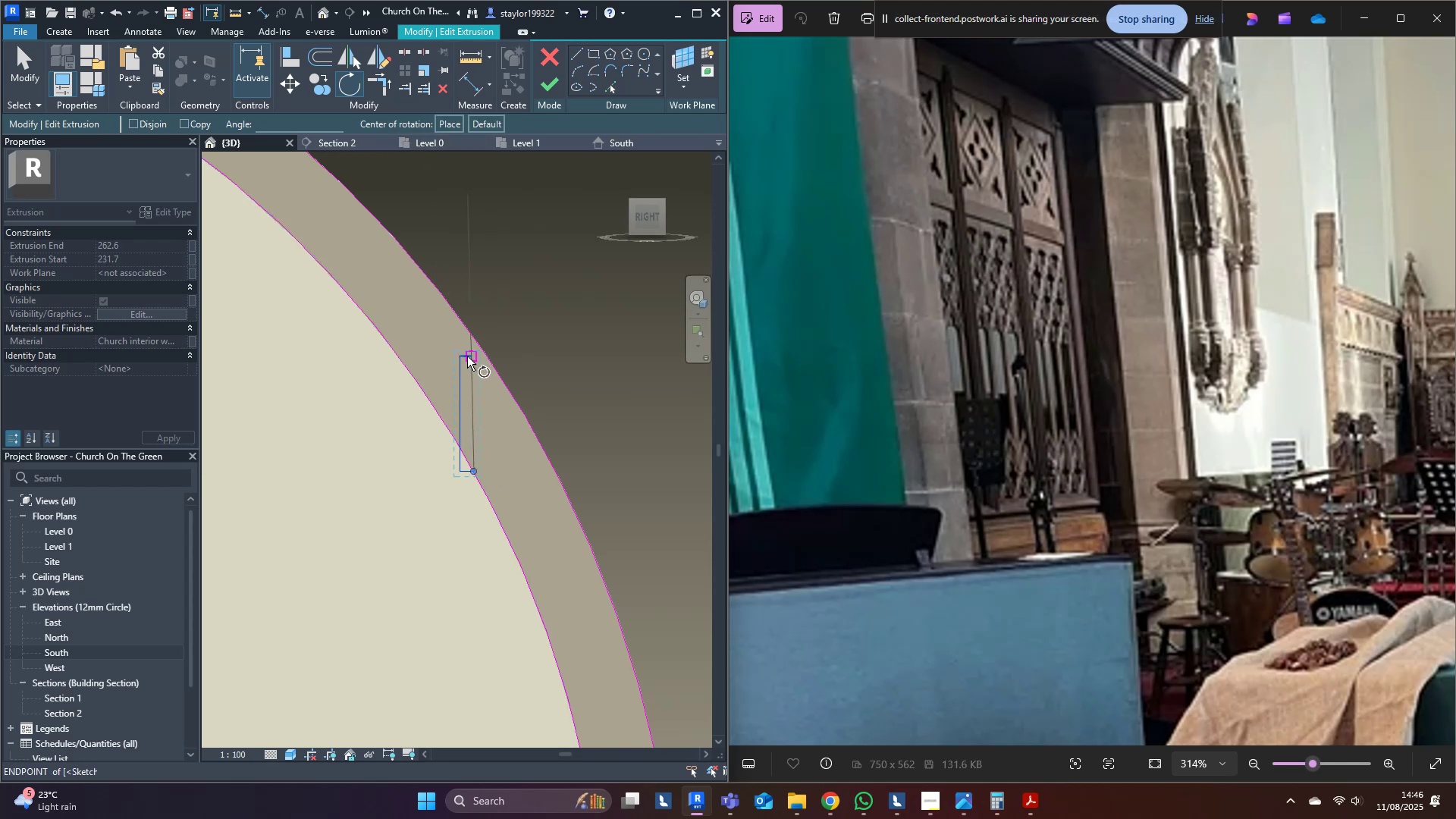 
left_click([467, 356])
 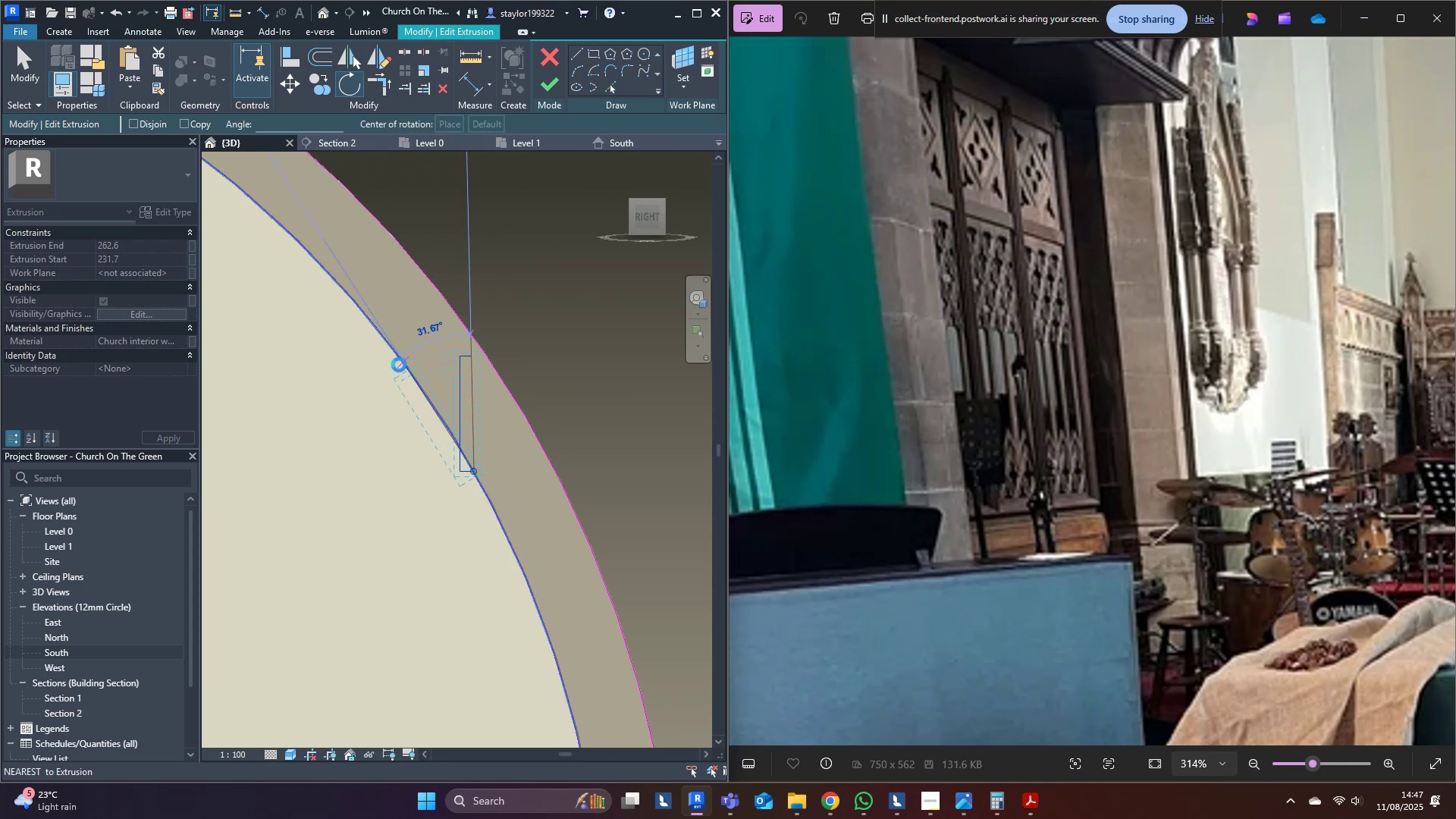 
double_click([450, 394])
 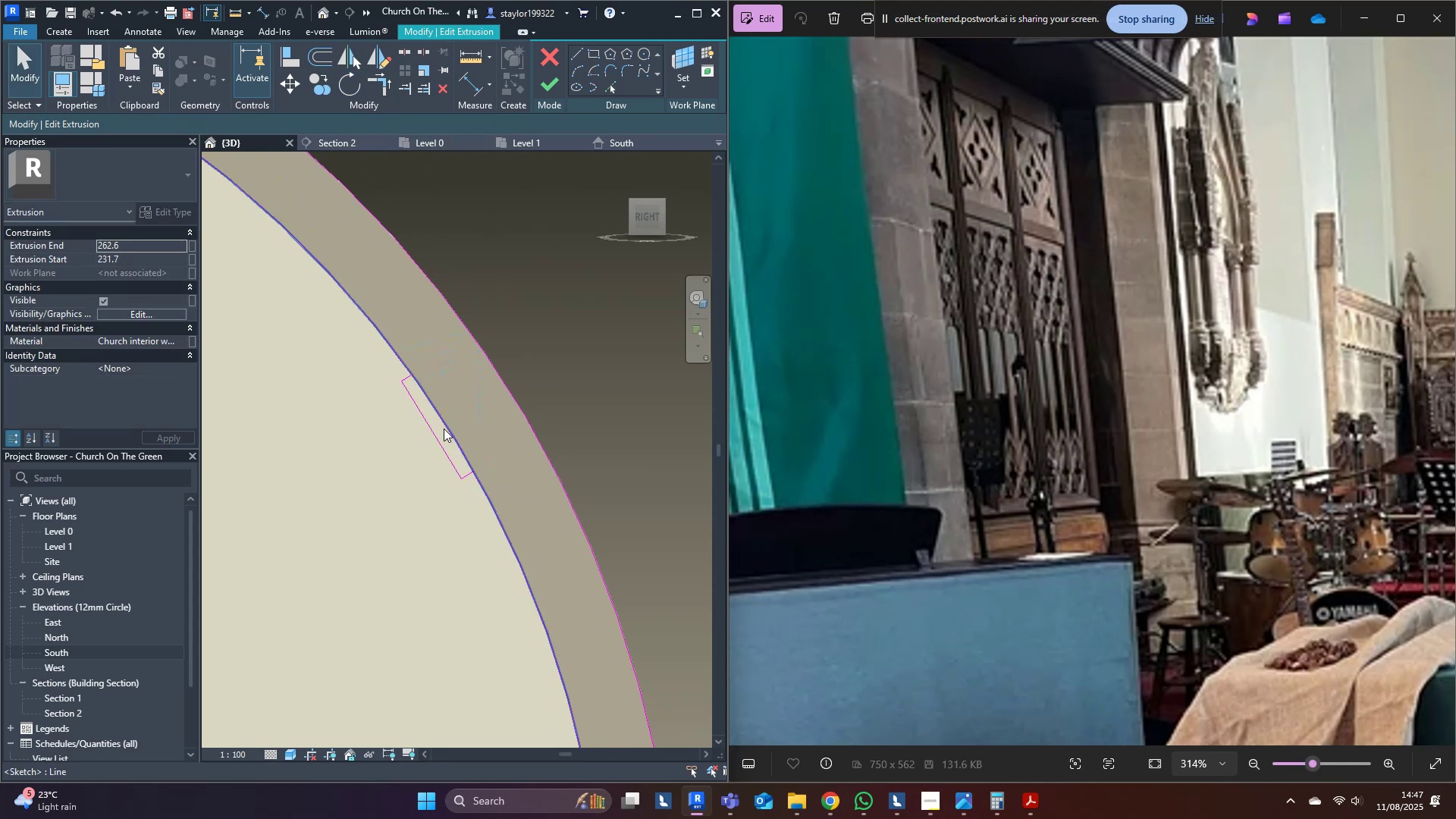 
key(S)
 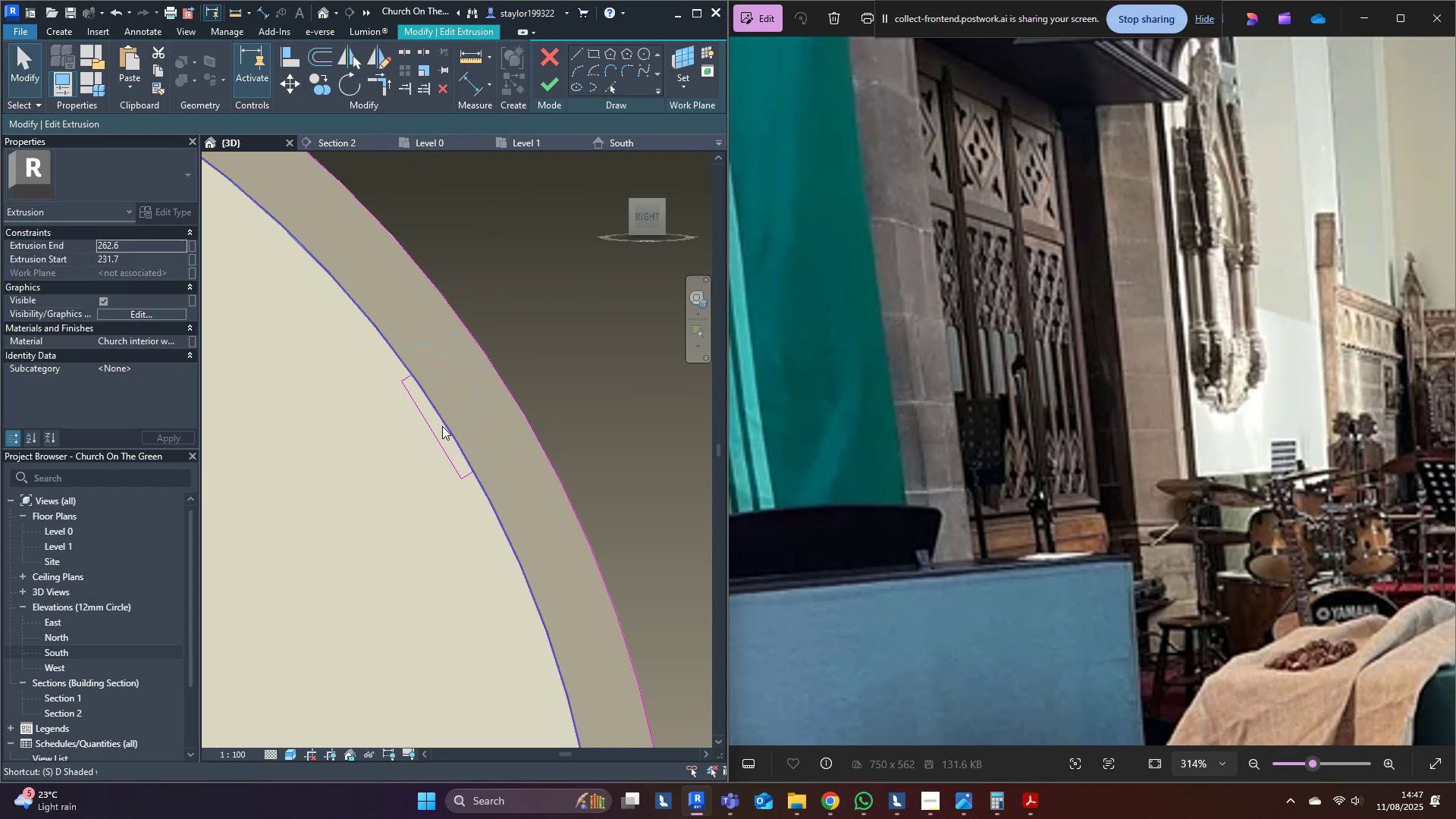 
left_click([442, 423])
 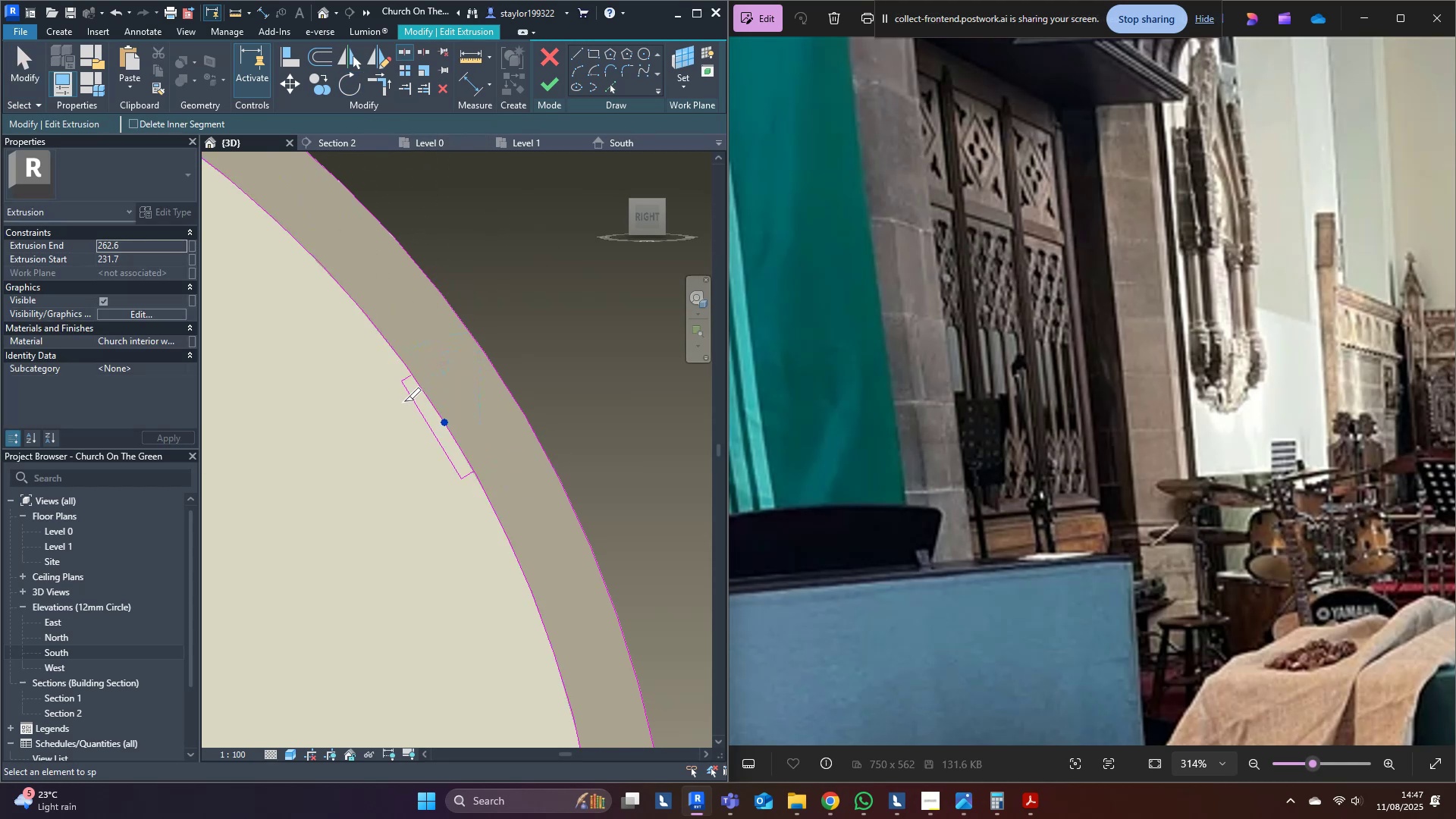 
type(tr)
 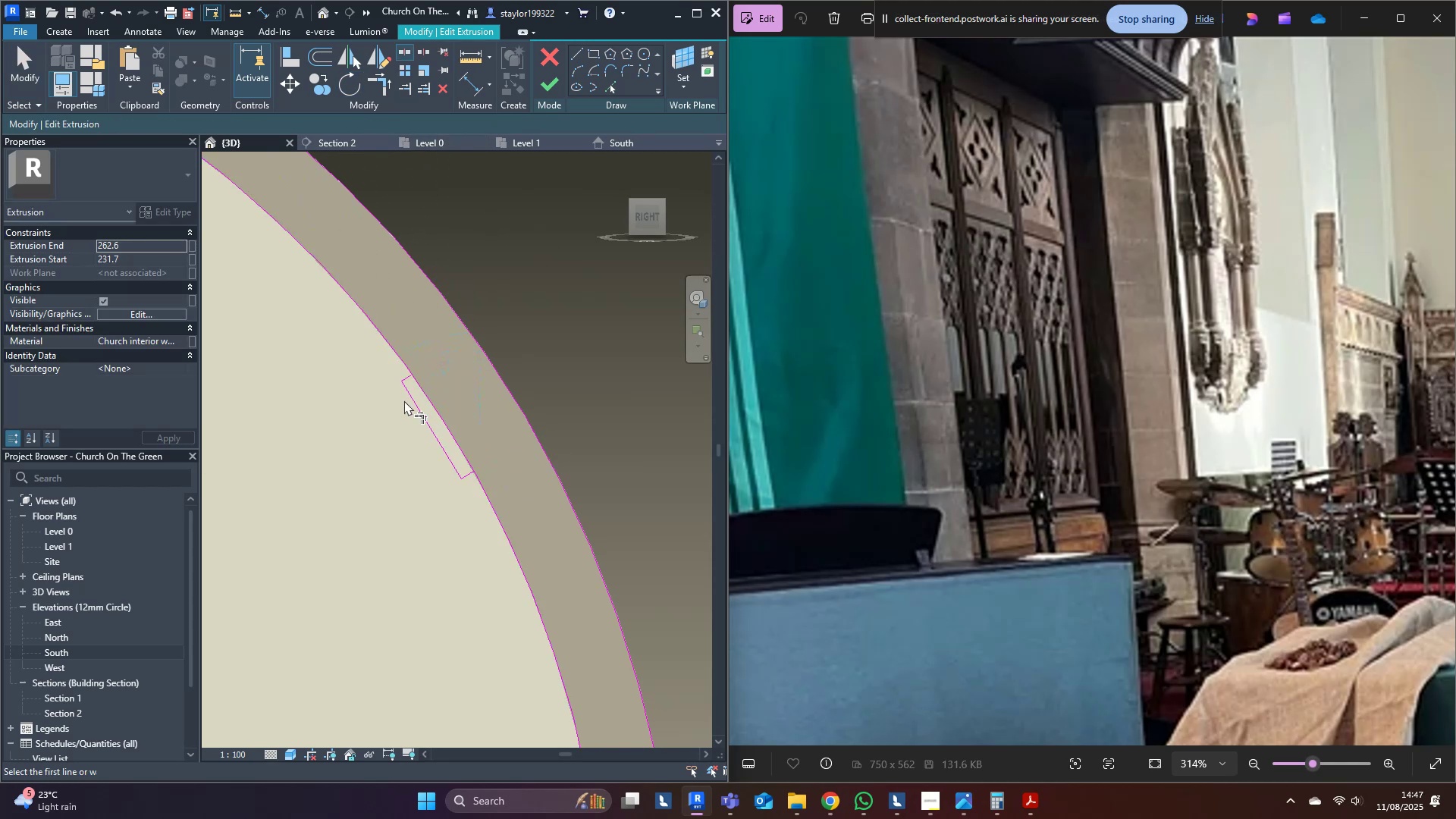 
scroll: coordinate [403, 394], scroll_direction: up, amount: 4.0
 